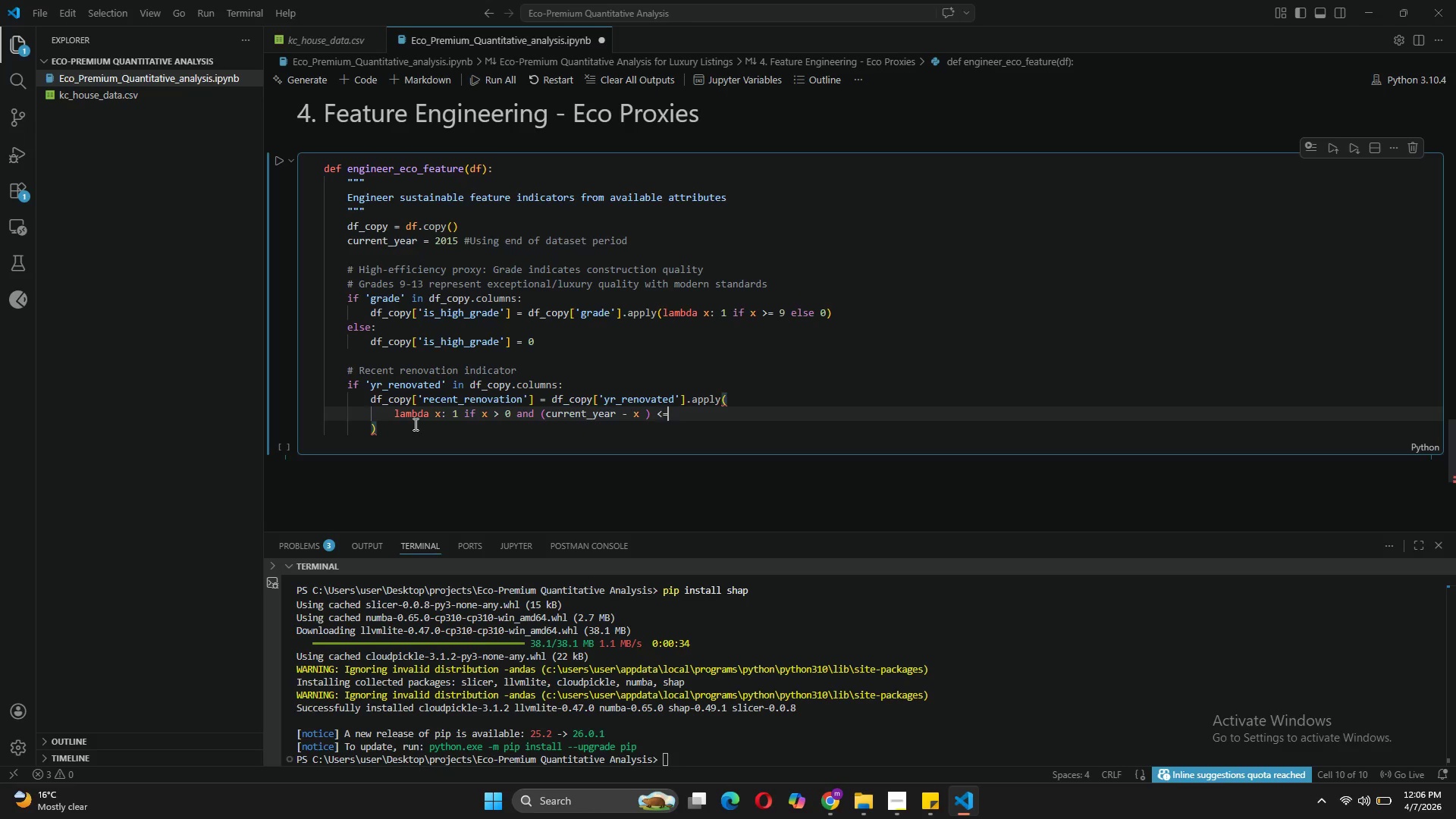 
key(ArrowRight)
 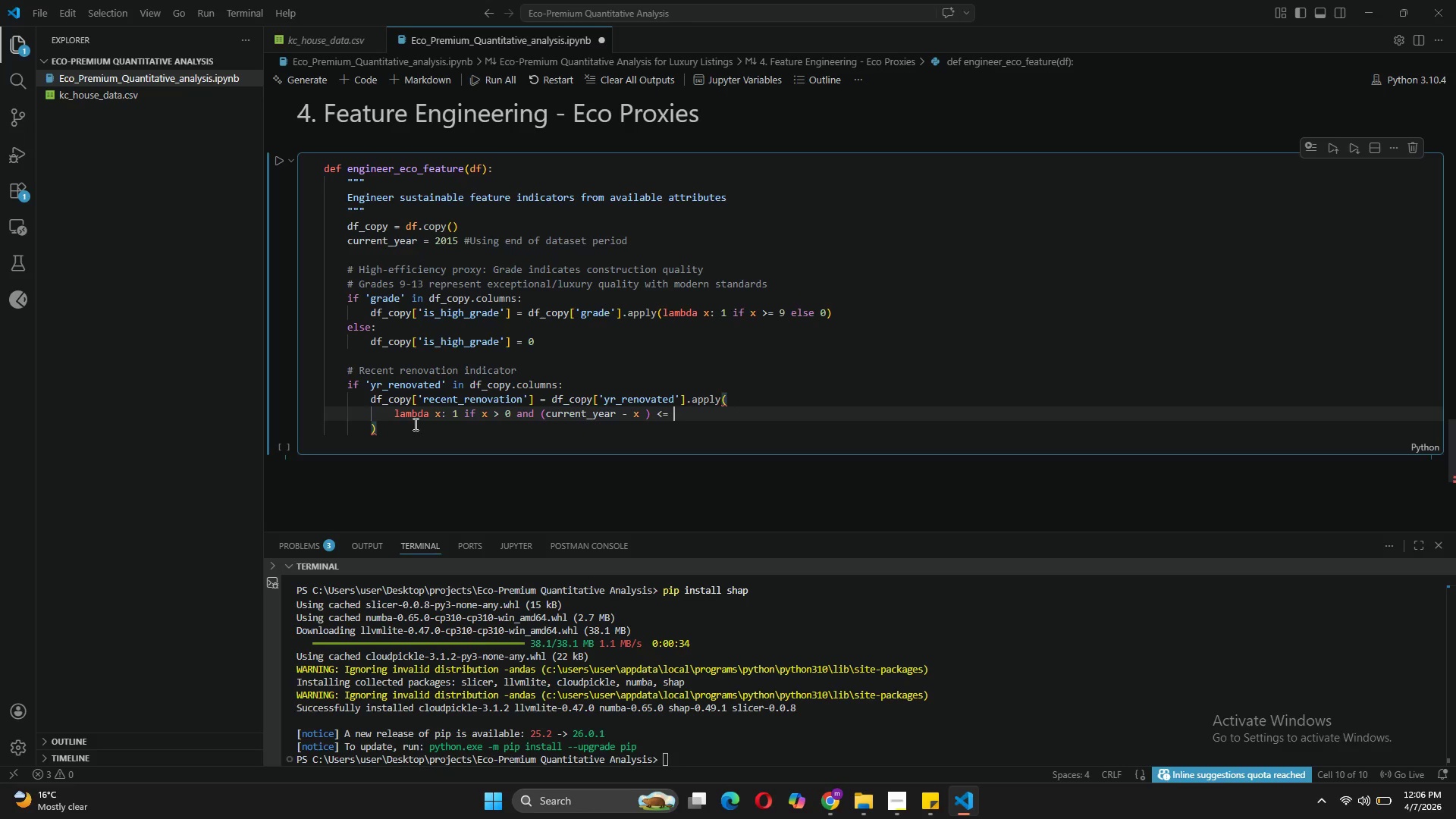 
key(ArrowRight)
 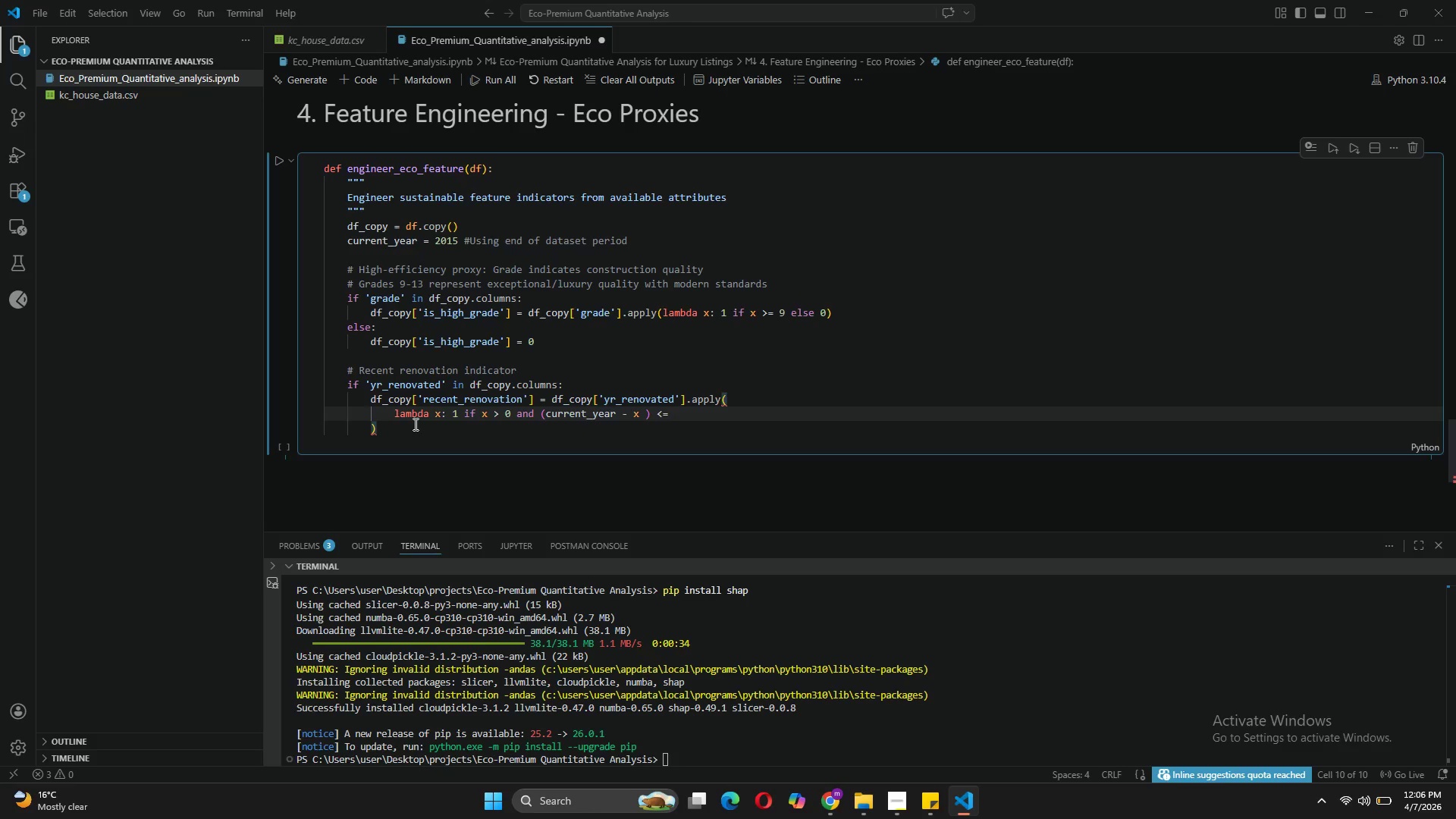 
type(else 9)
key(Backspace)
type(0)
 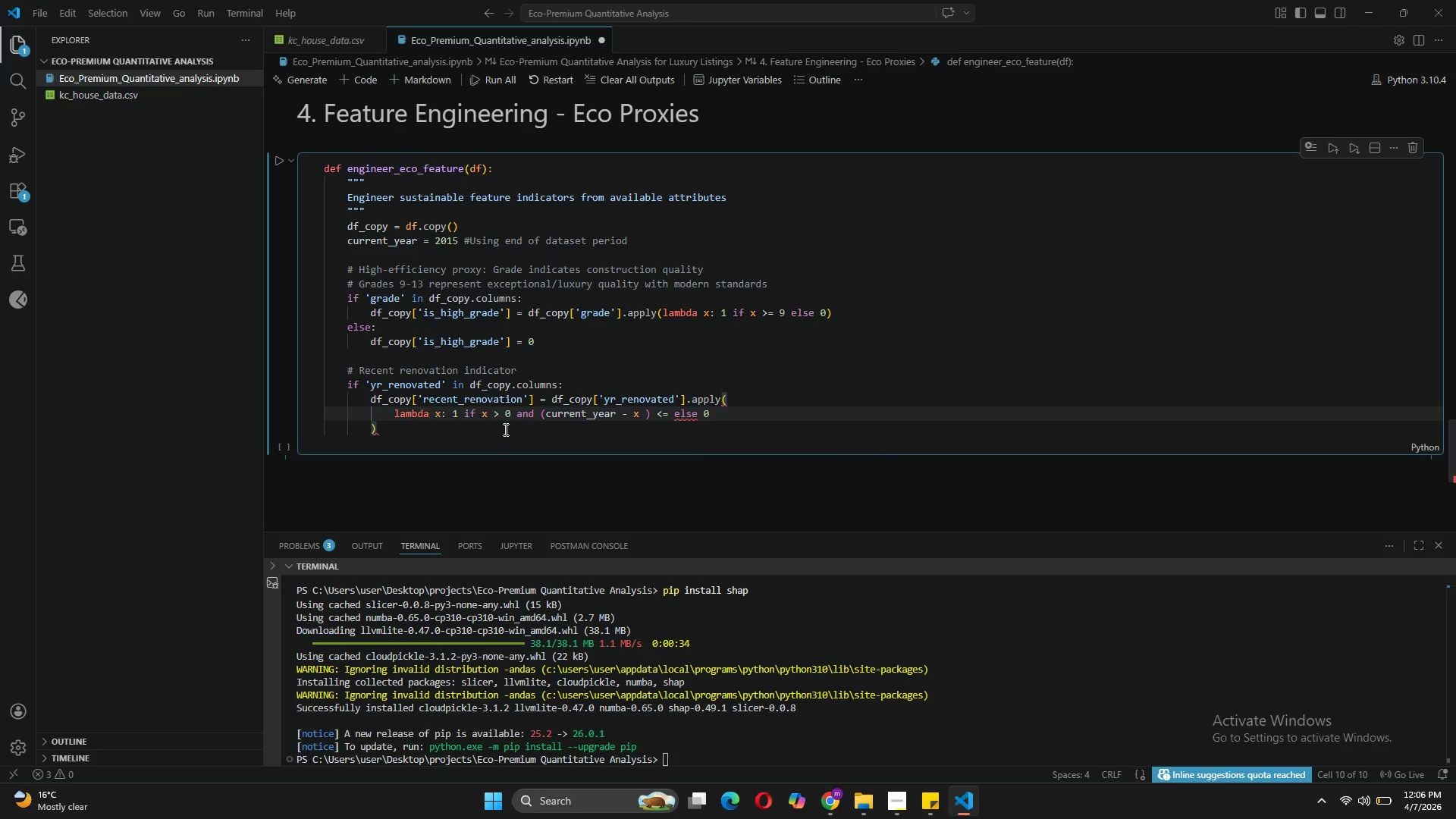 
wait(10.78)
 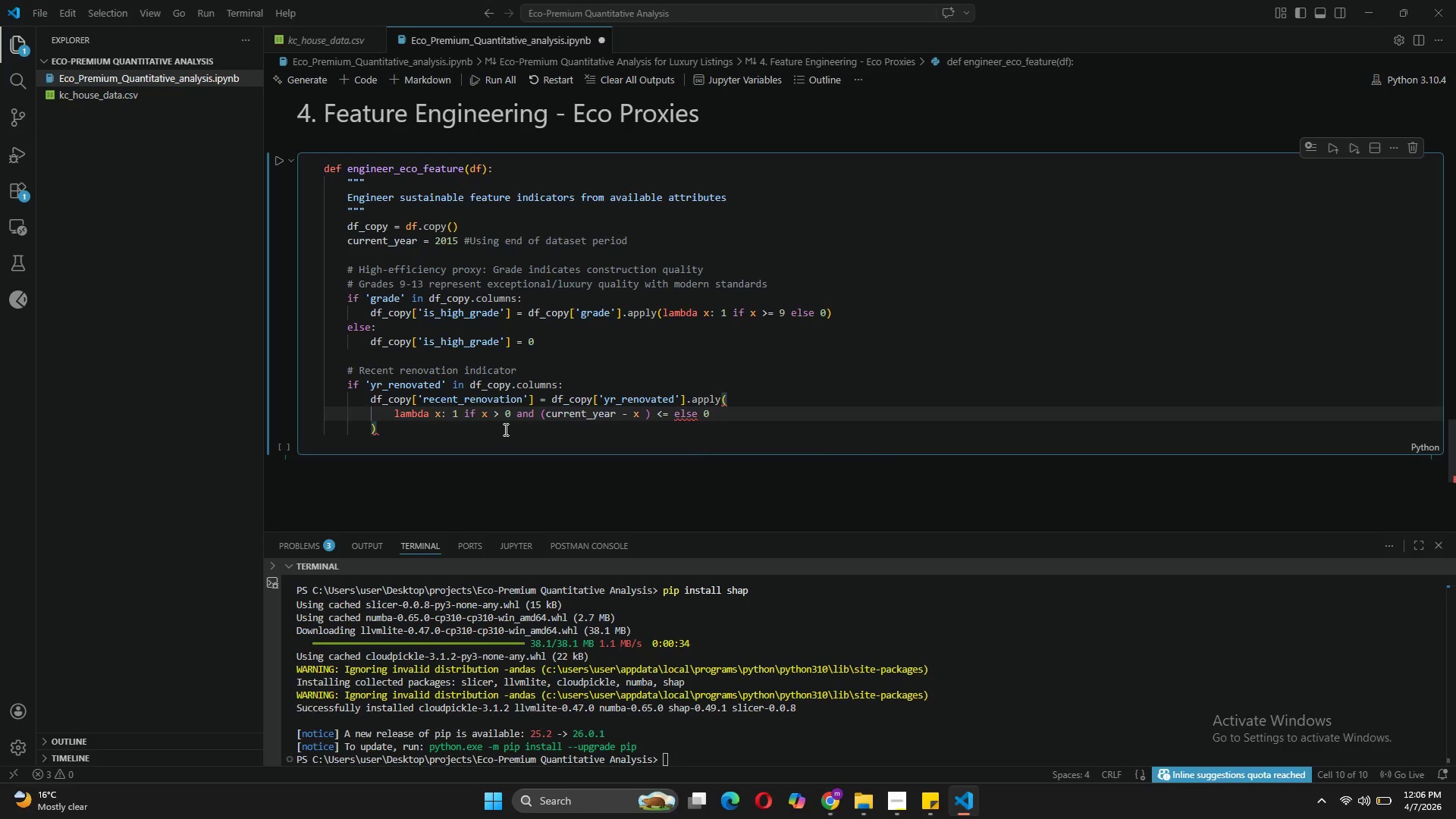 
left_click([694, 411])
 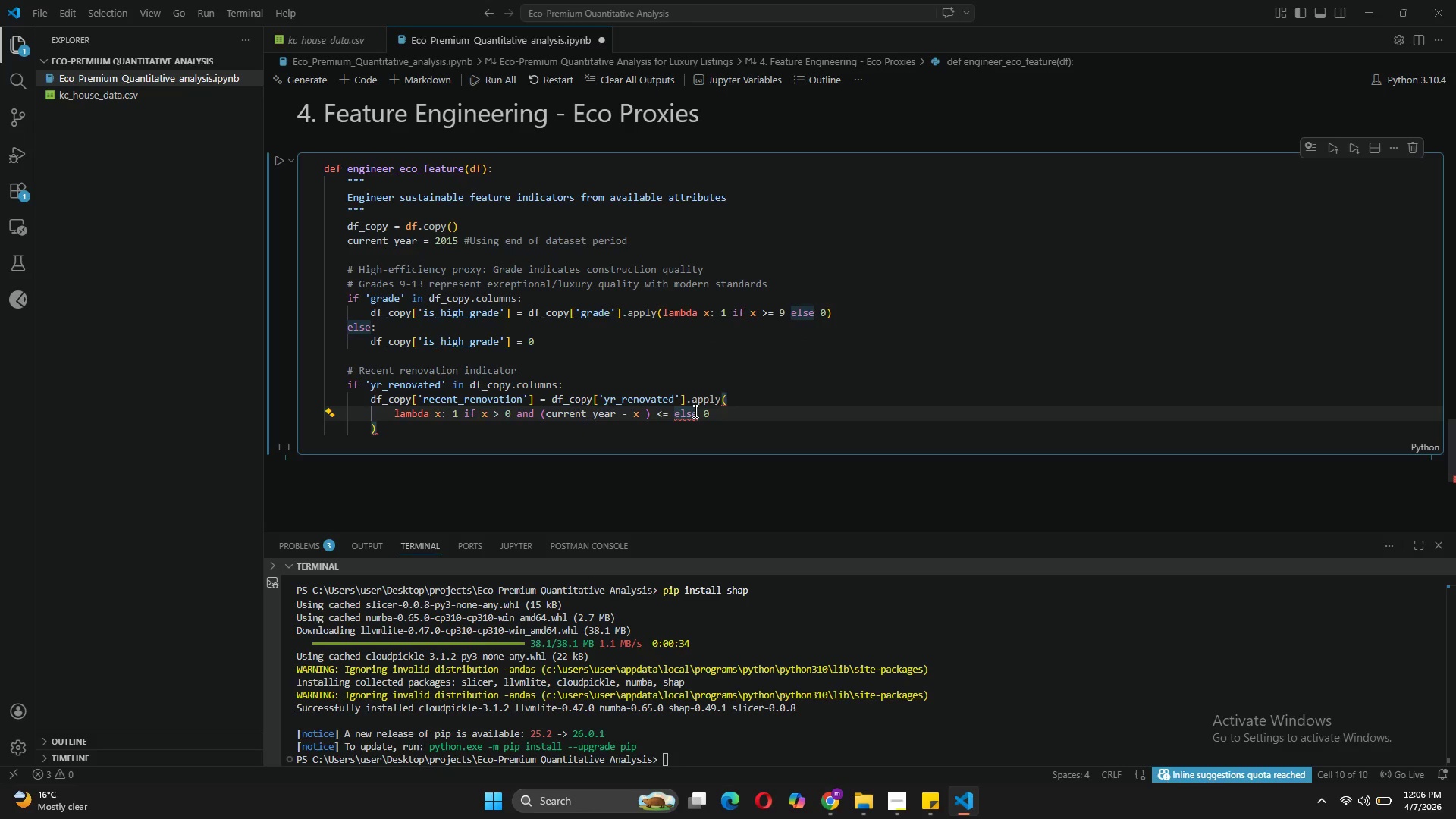 
key(ArrowRight)
 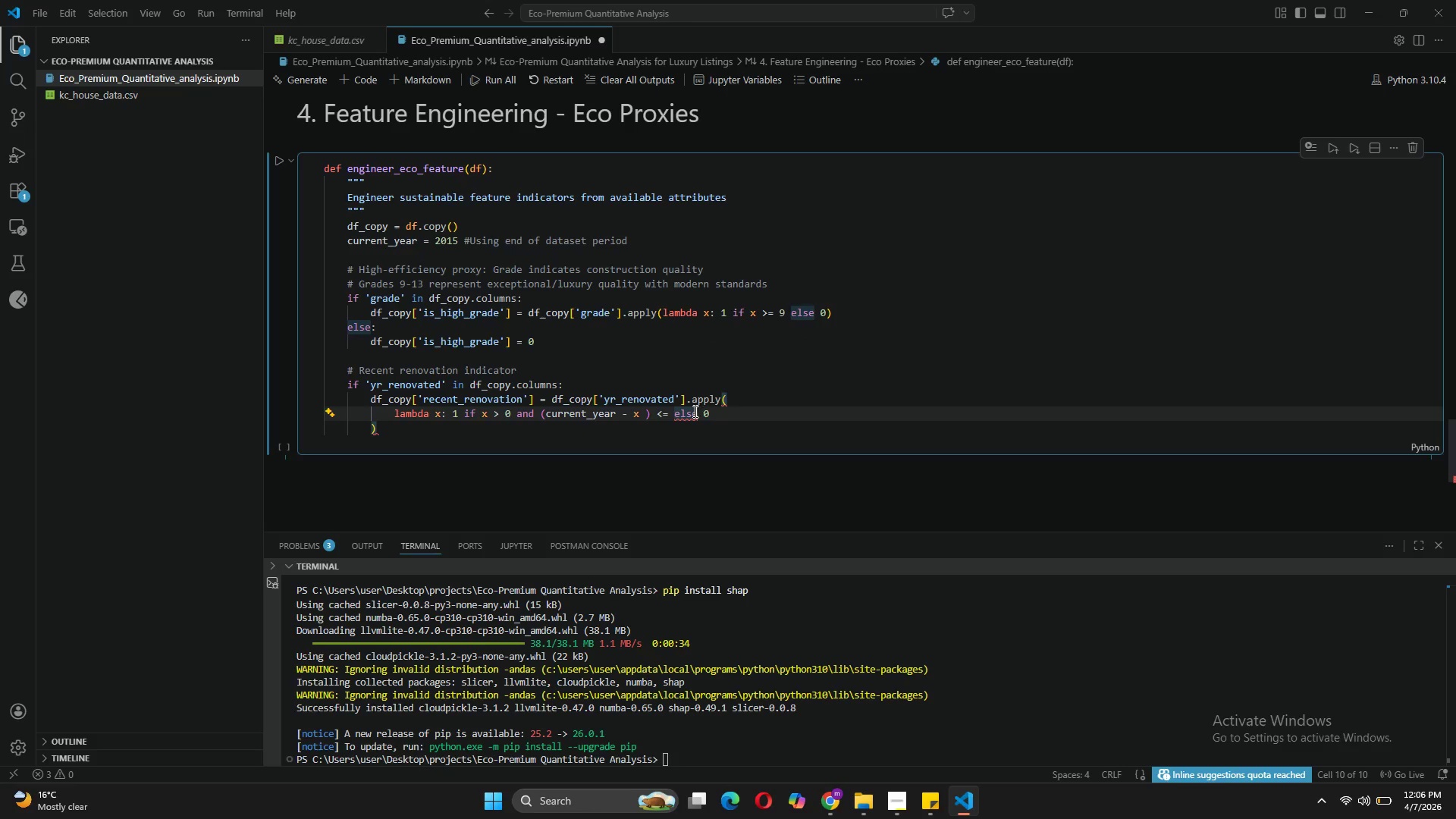 
key(Shift+Semicolon)
 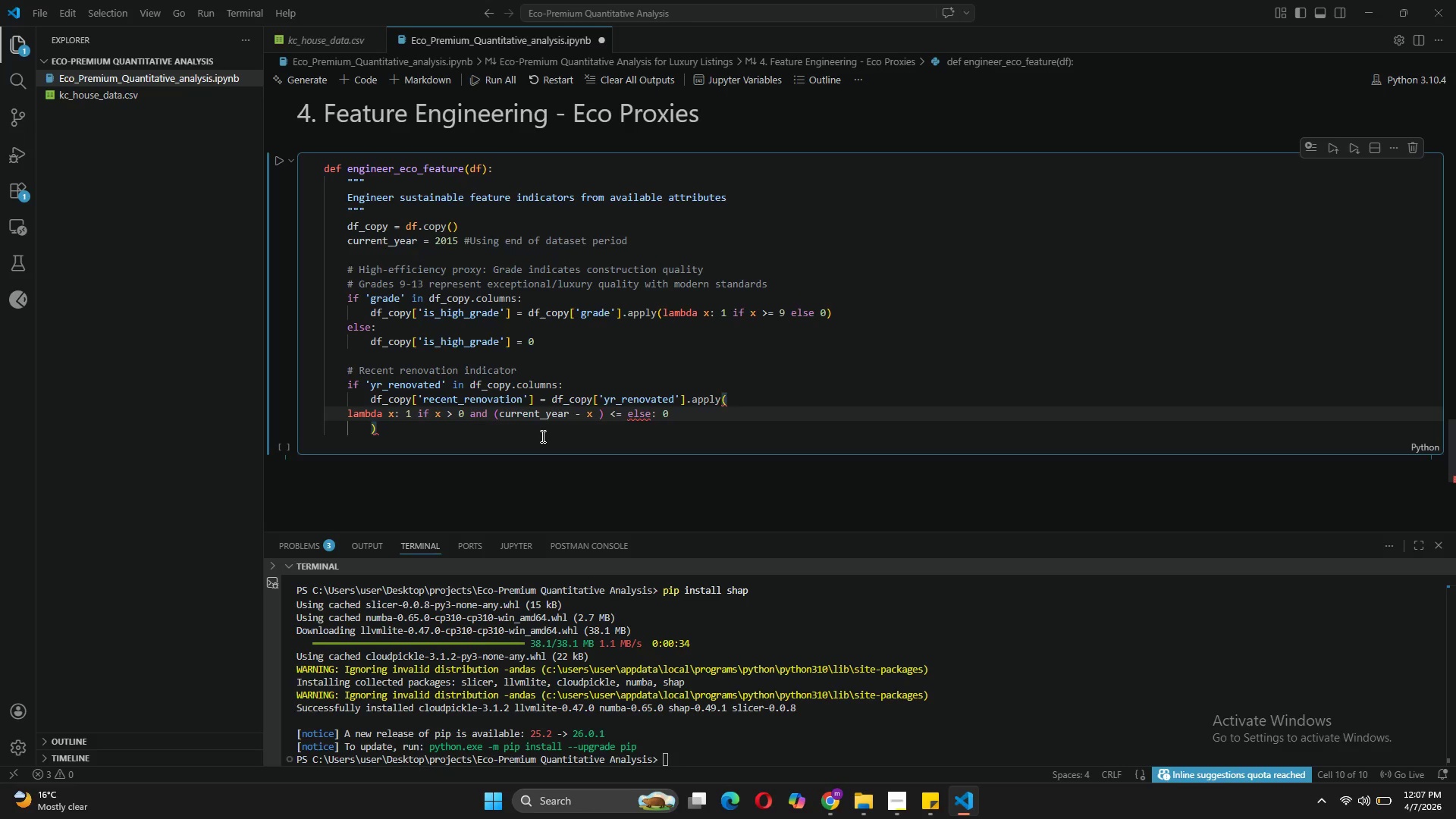 
wait(17.69)
 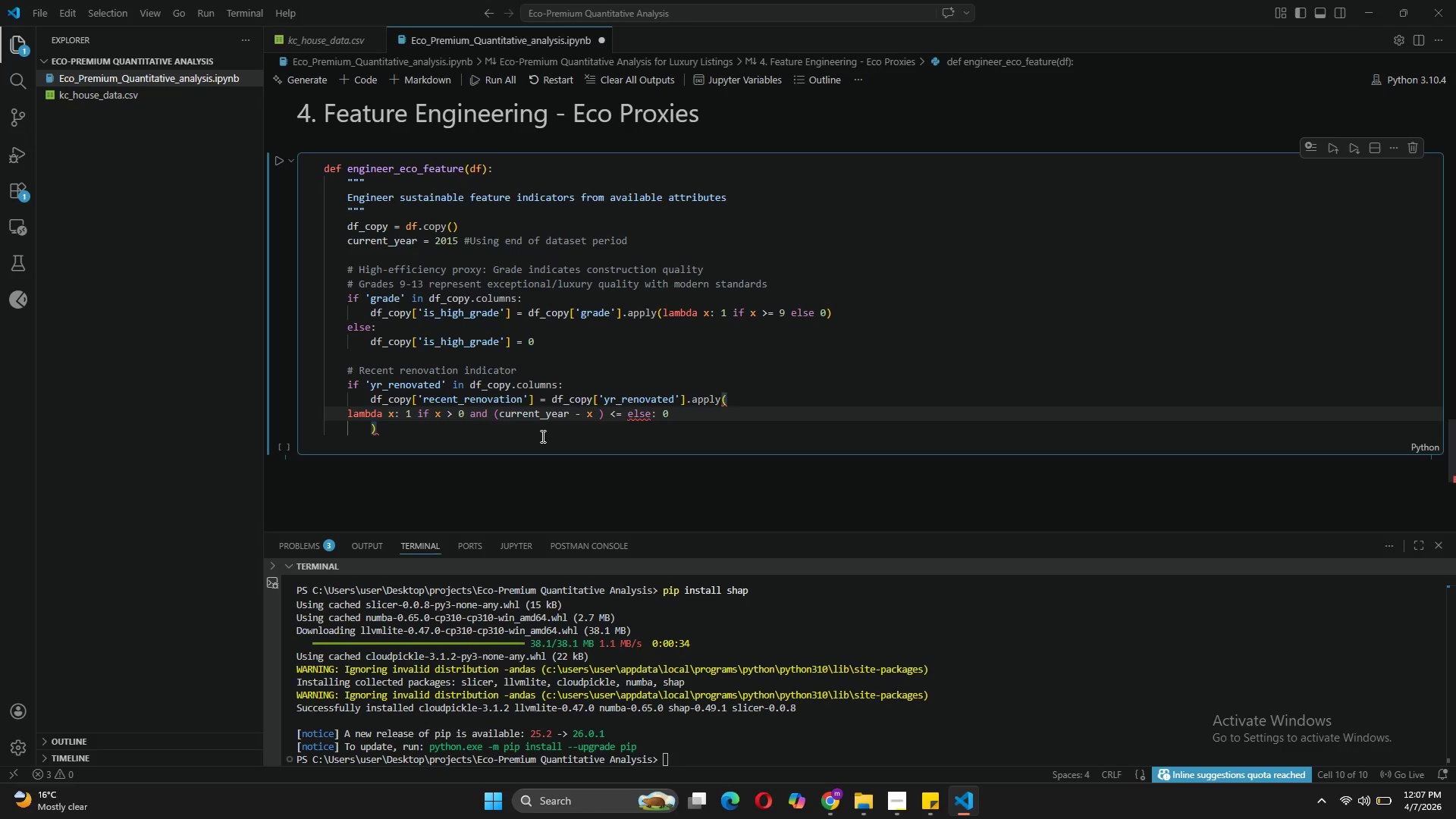 
left_click([347, 412])
 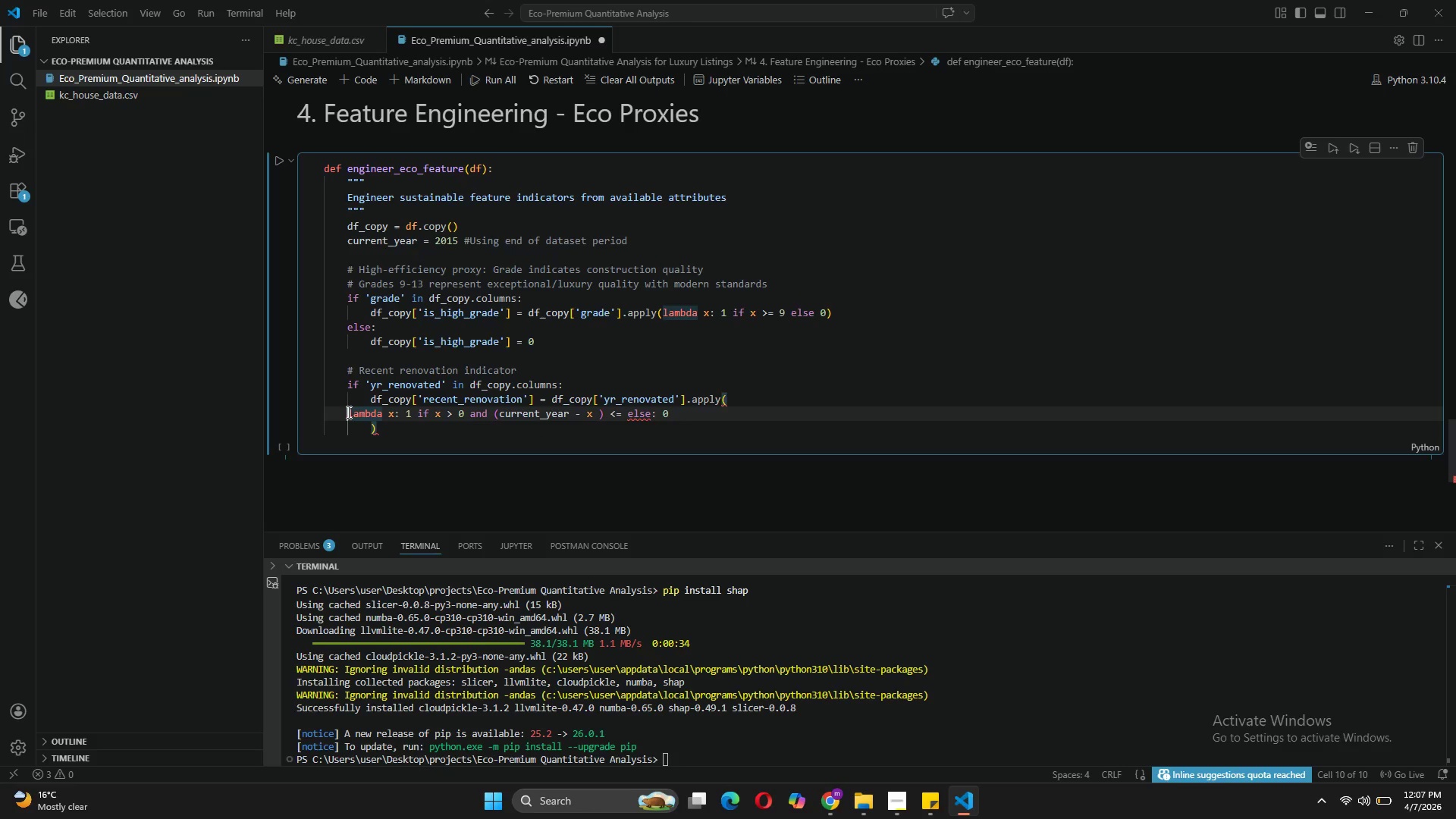 
key(Tab)
 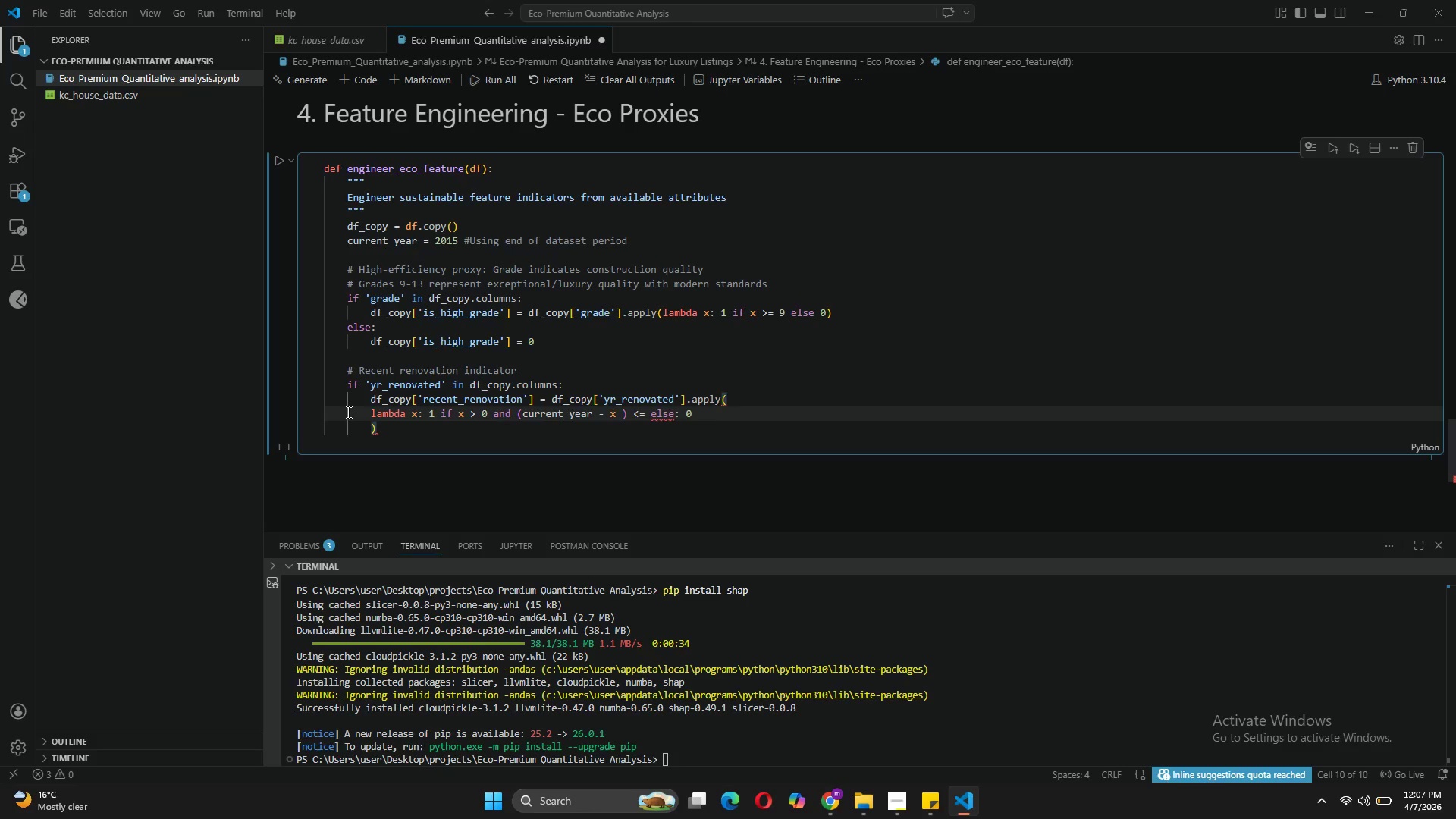 
key(Tab)
 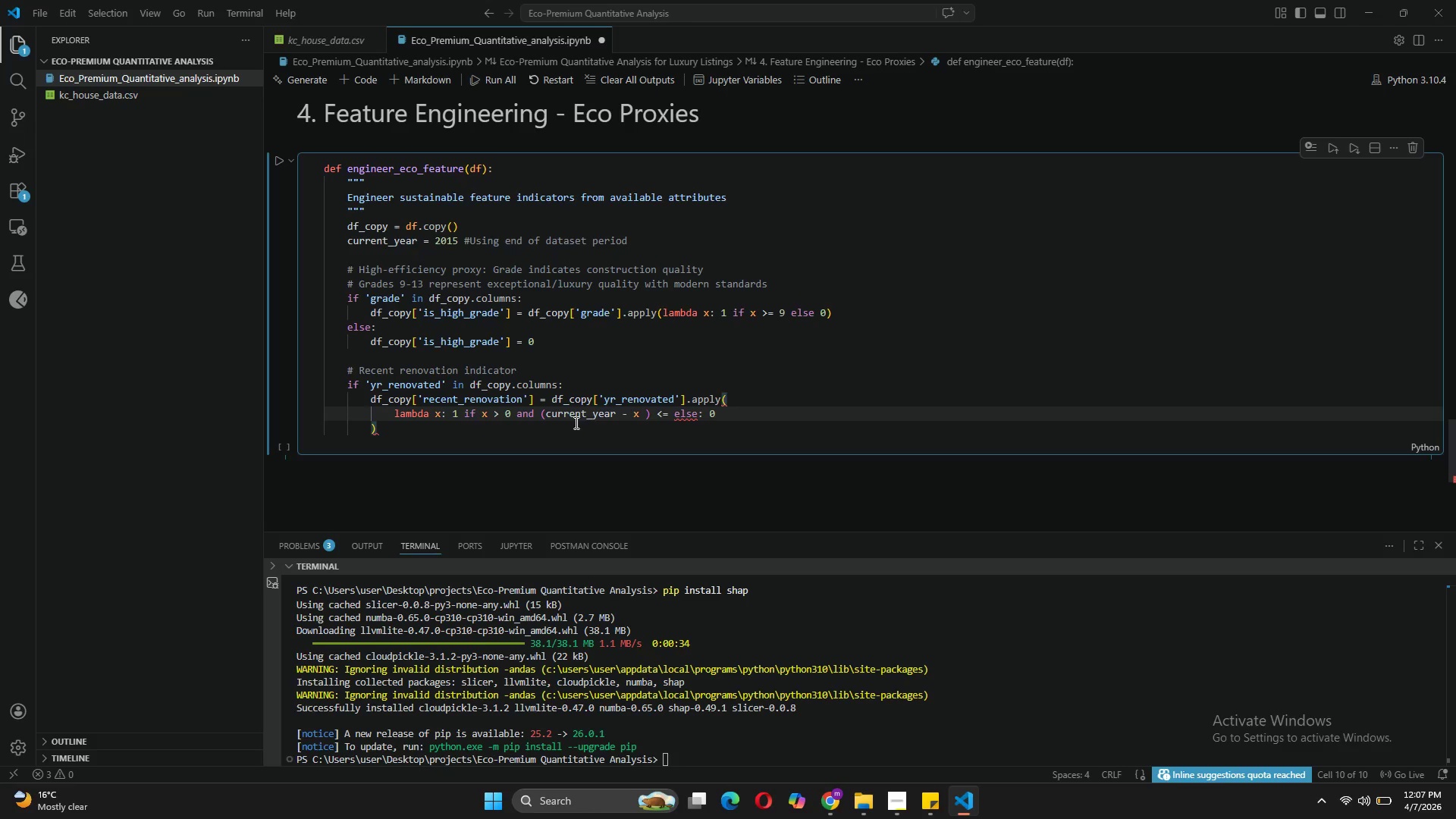 
wait(11.67)
 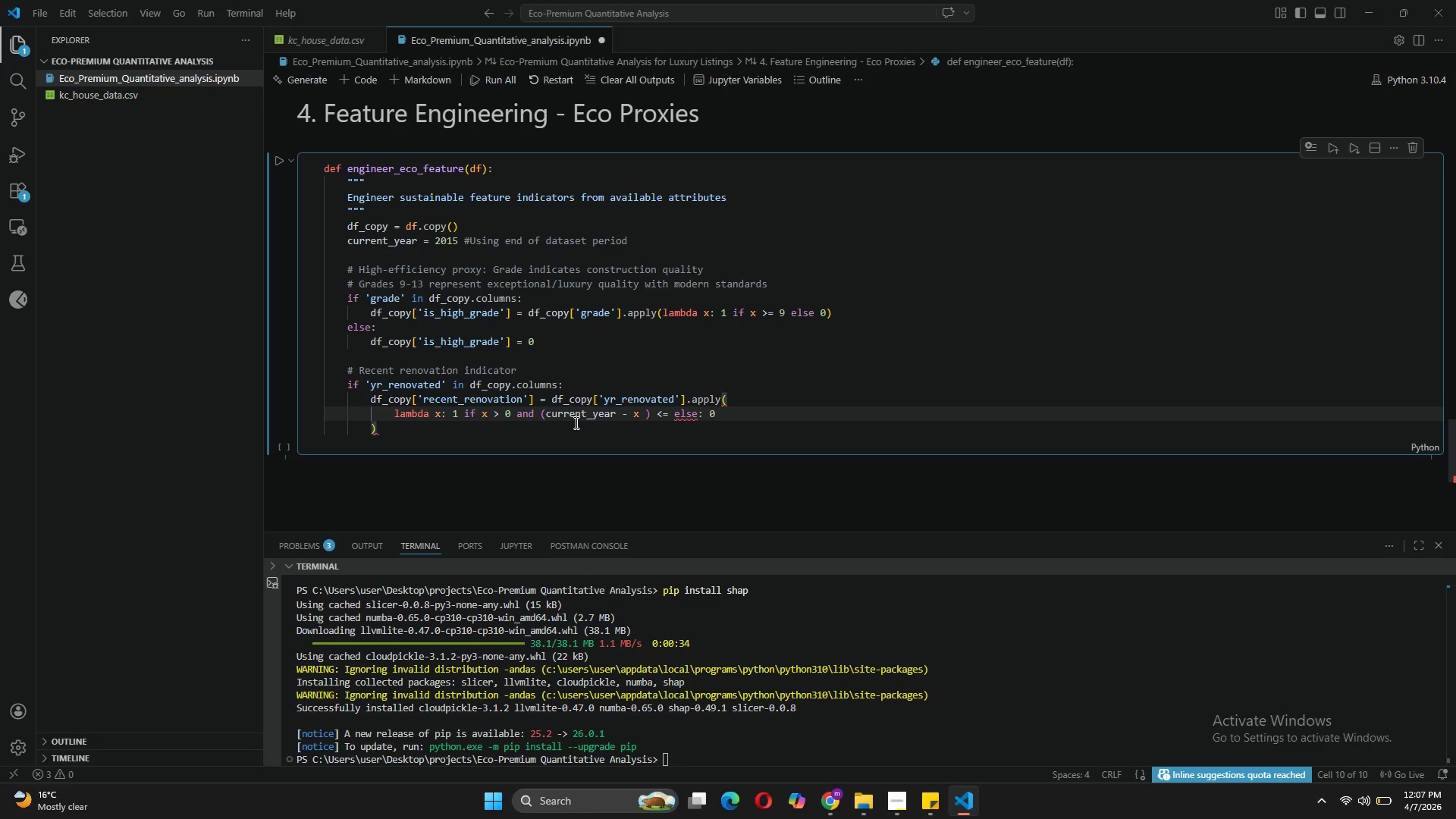 
left_click([670, 413])
 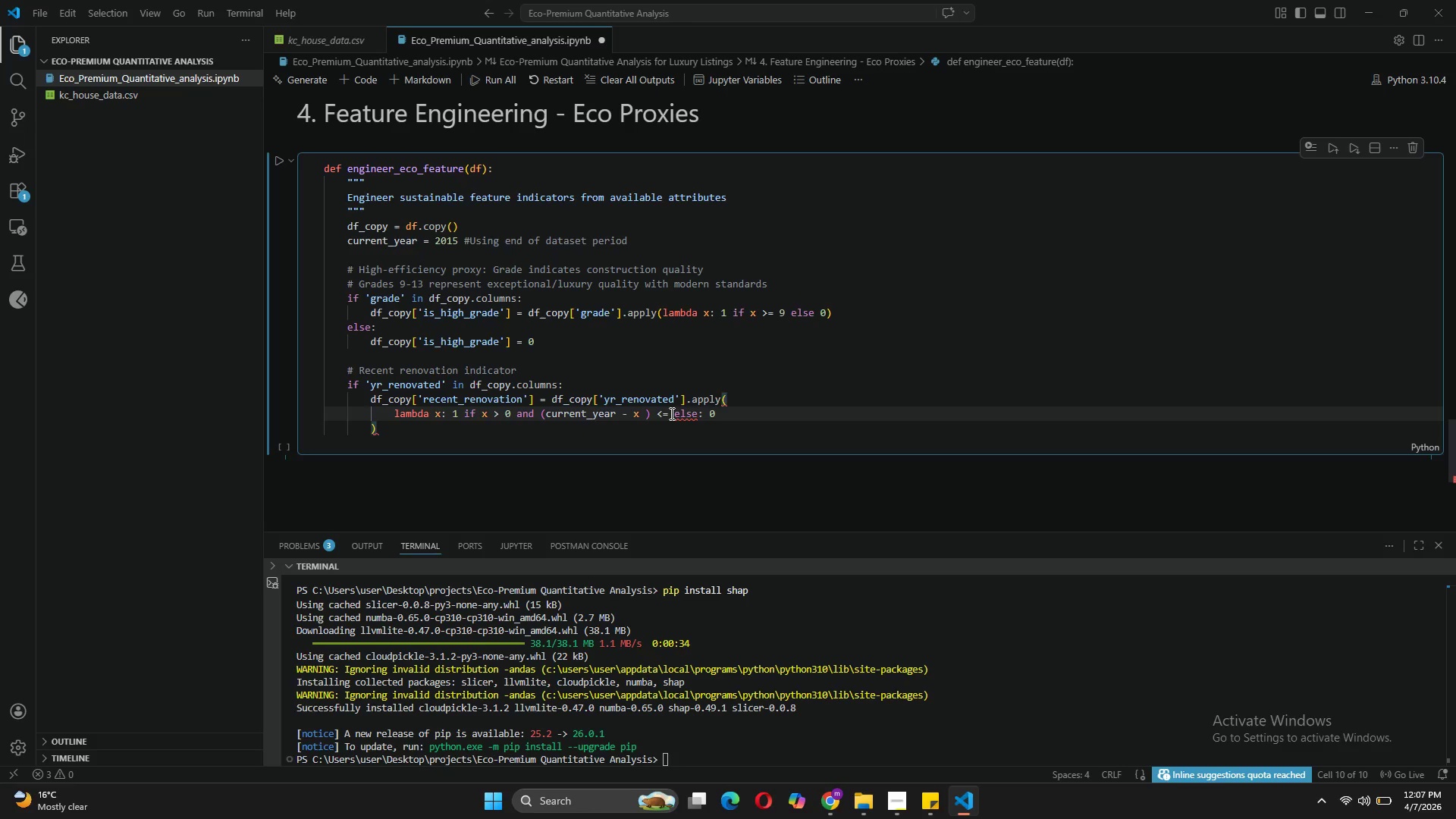 
type( 10)
 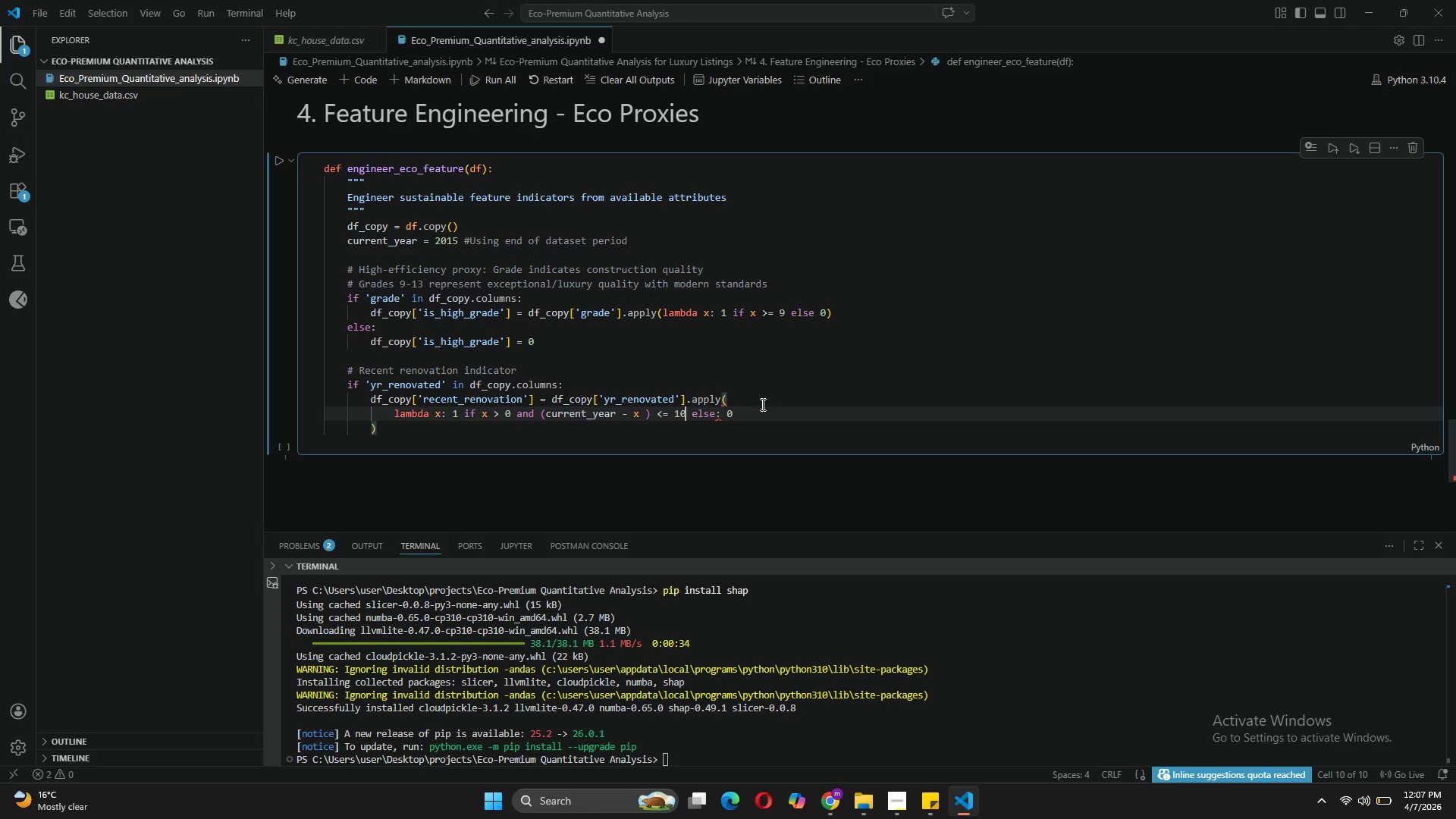 
left_click([716, 417])
 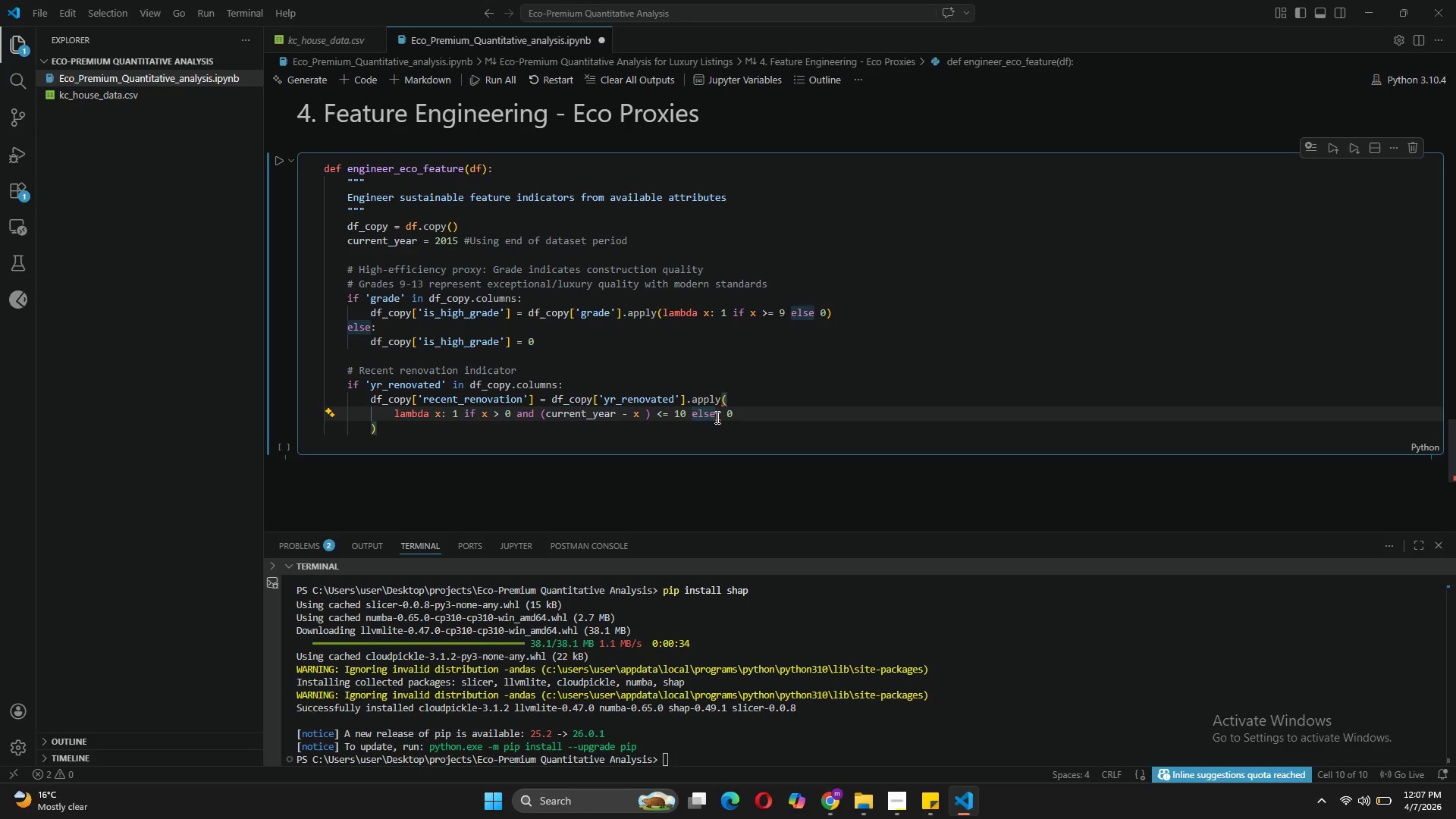 
key(ArrowRight)
 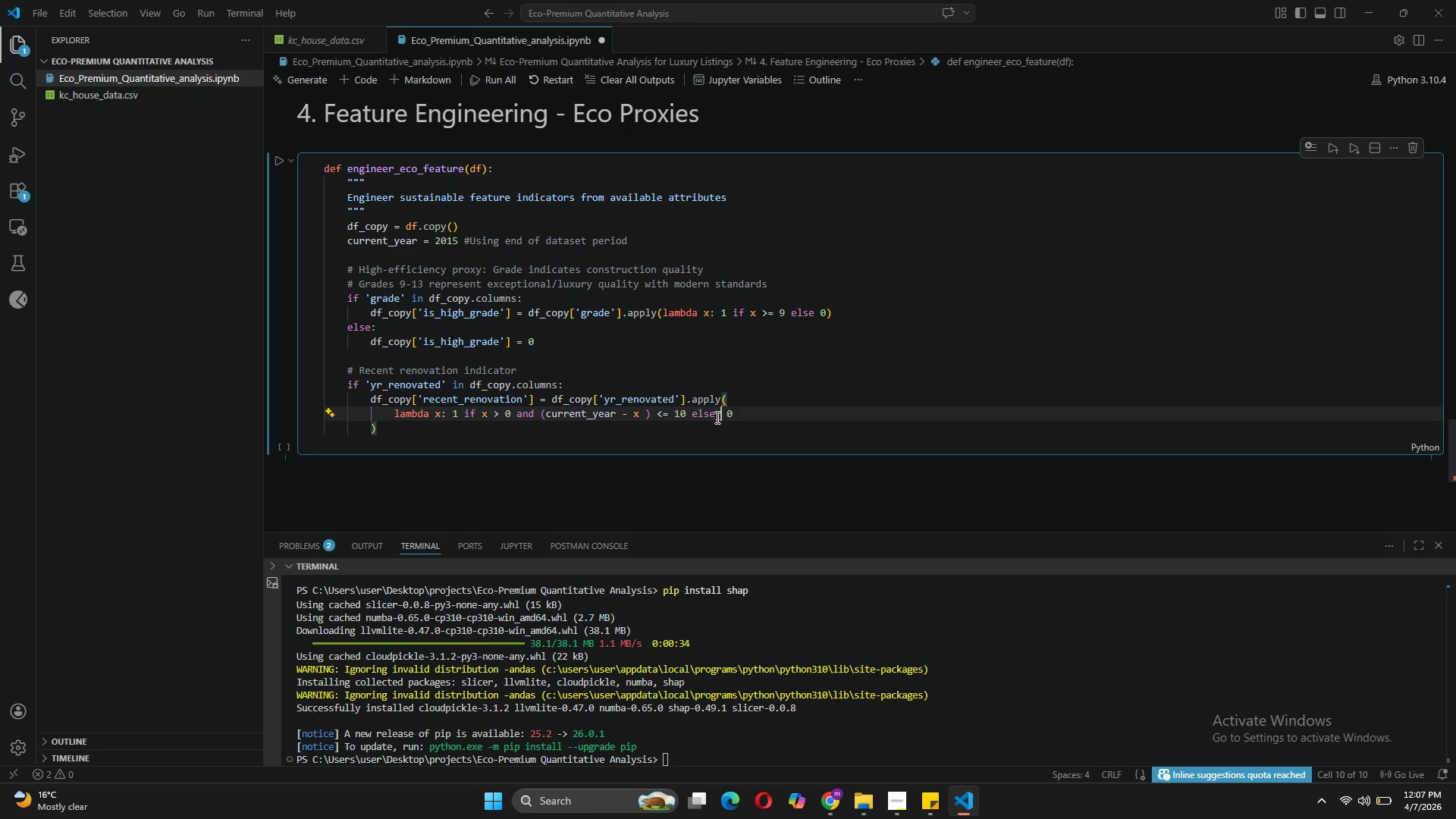 
key(Backspace)
 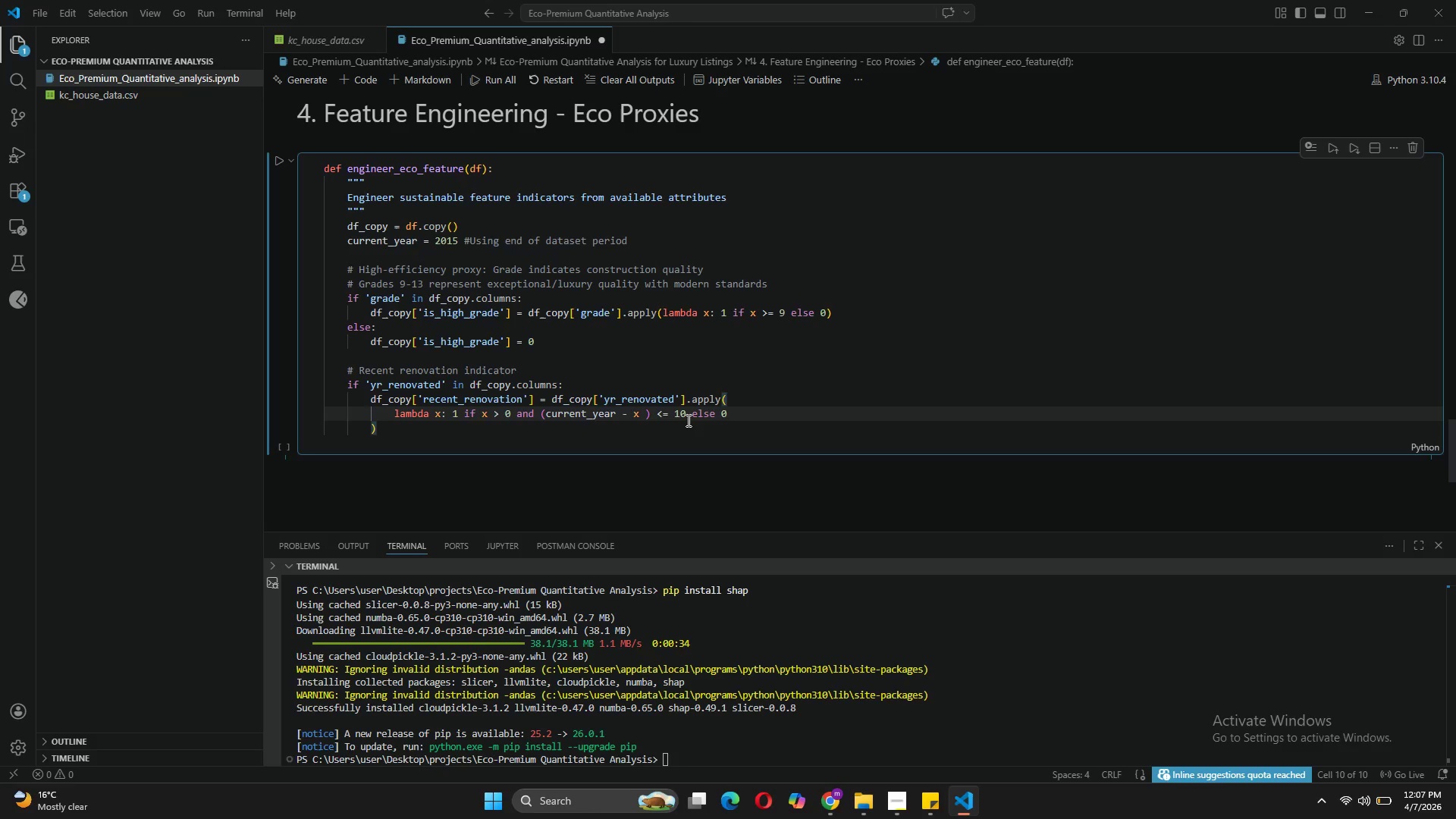 
left_click([399, 427])
 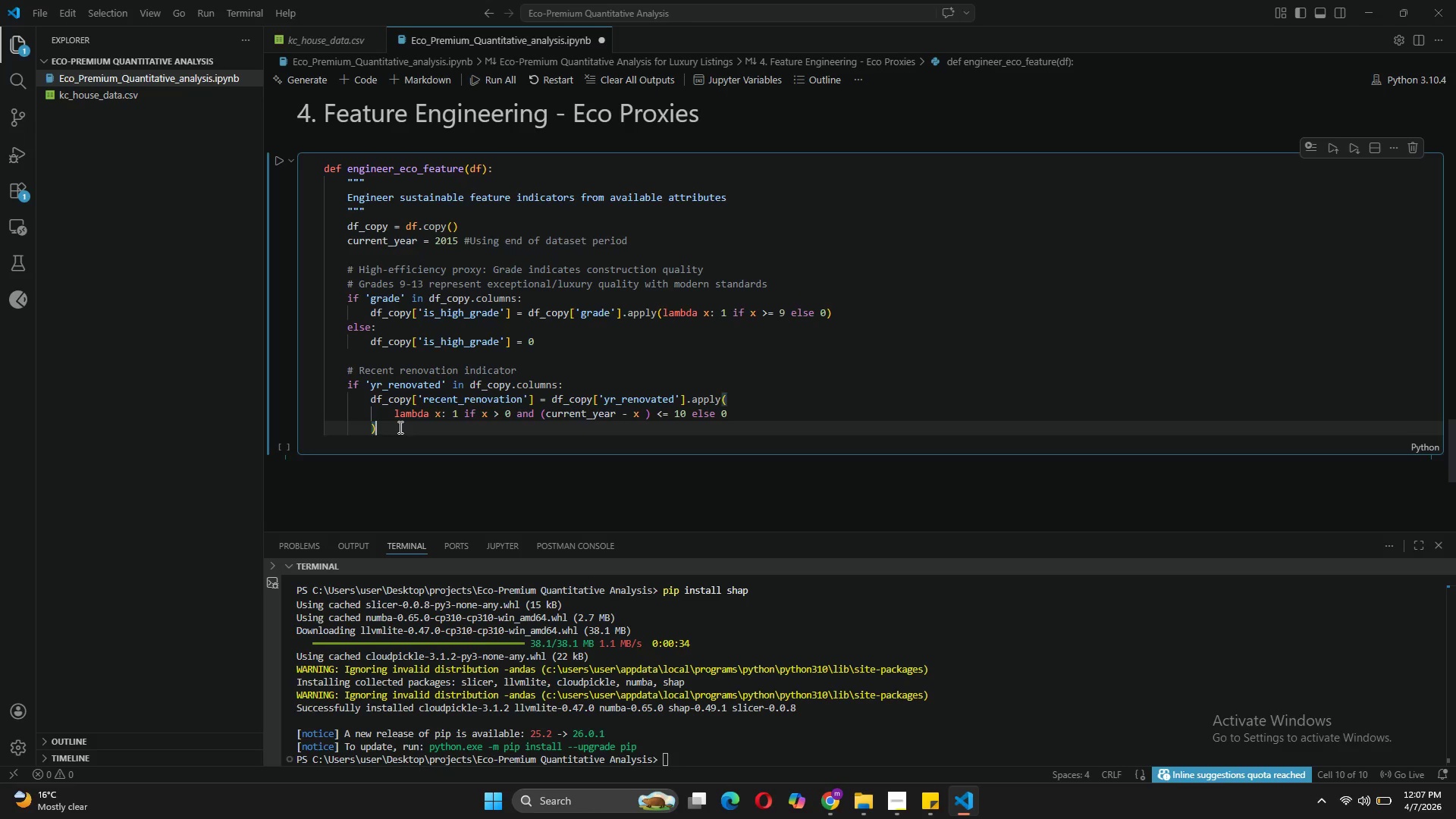 
key(Enter)
 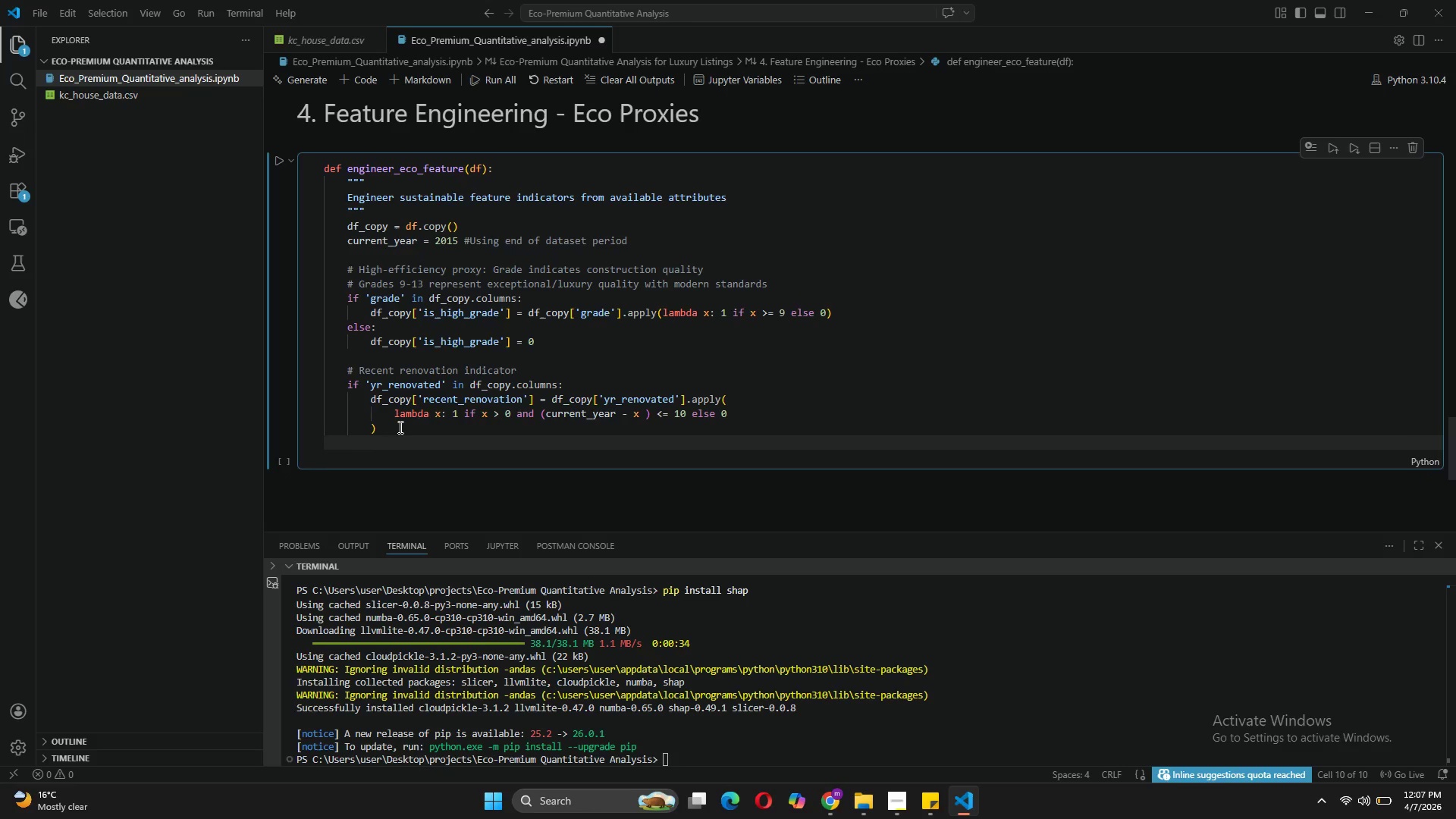 
key(Backspace)
type(else:)
 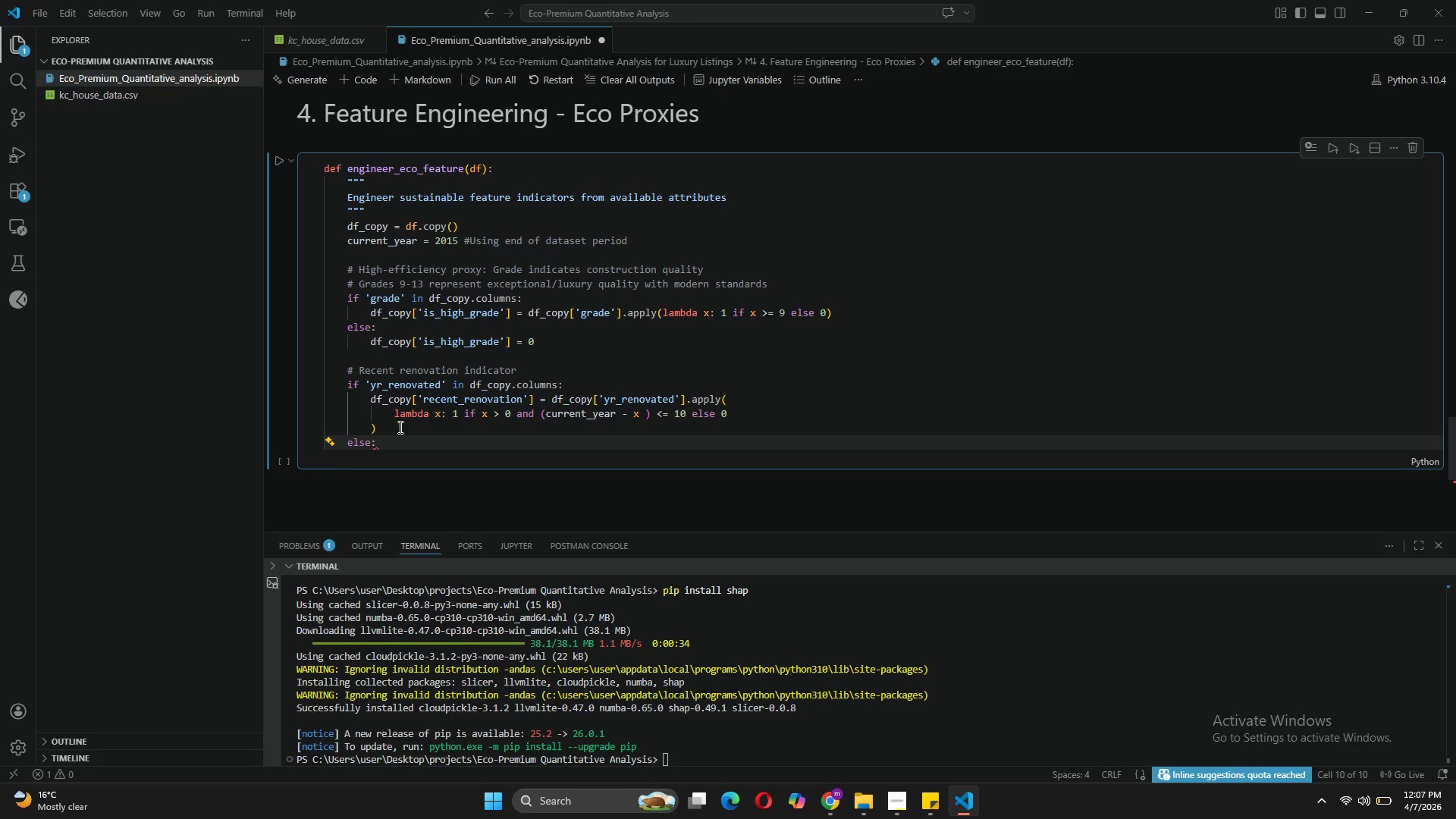 
key(Enter)
 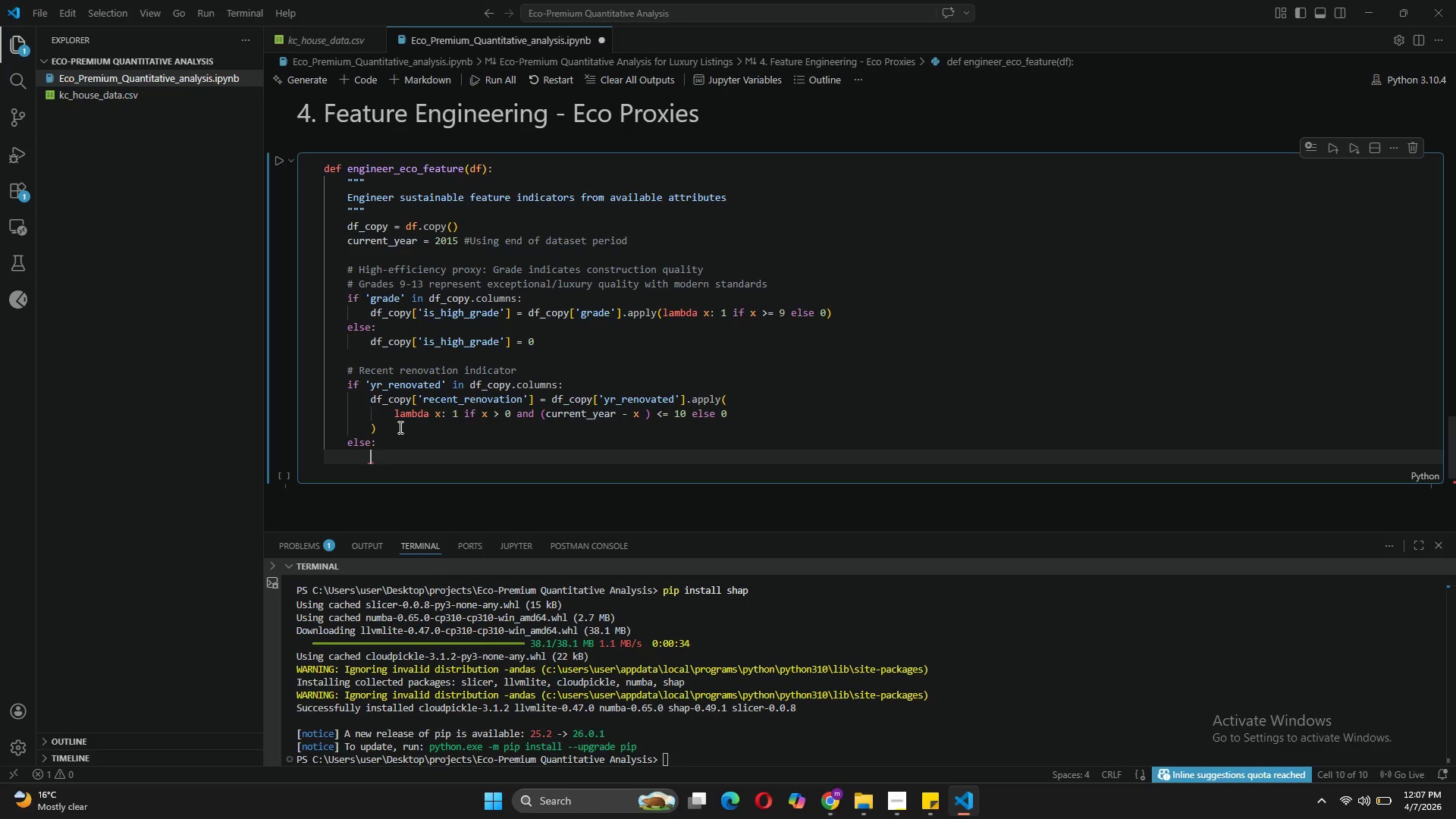 
type(df_copy['recent_renovation)
 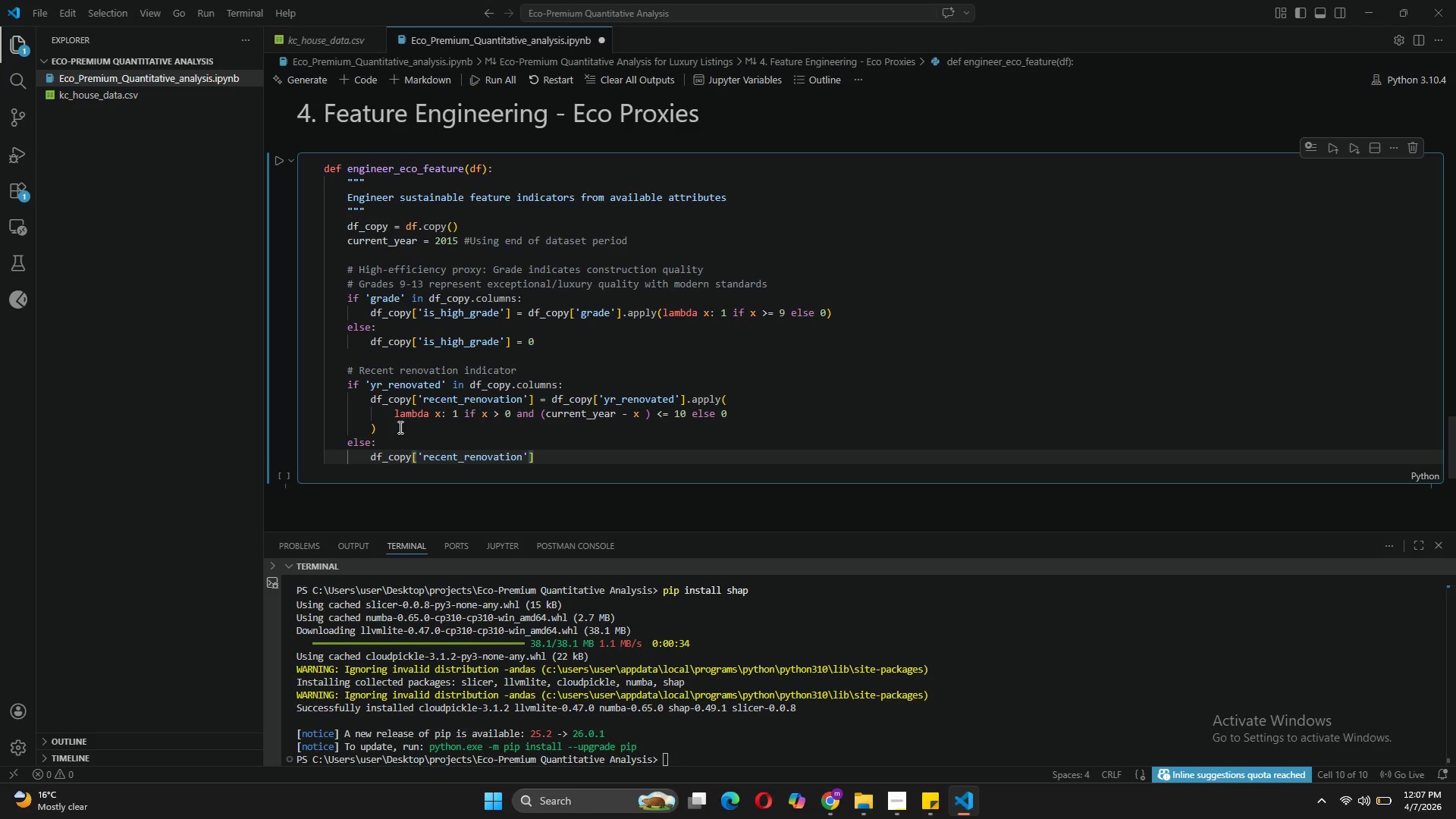 
key(ArrowRight)
 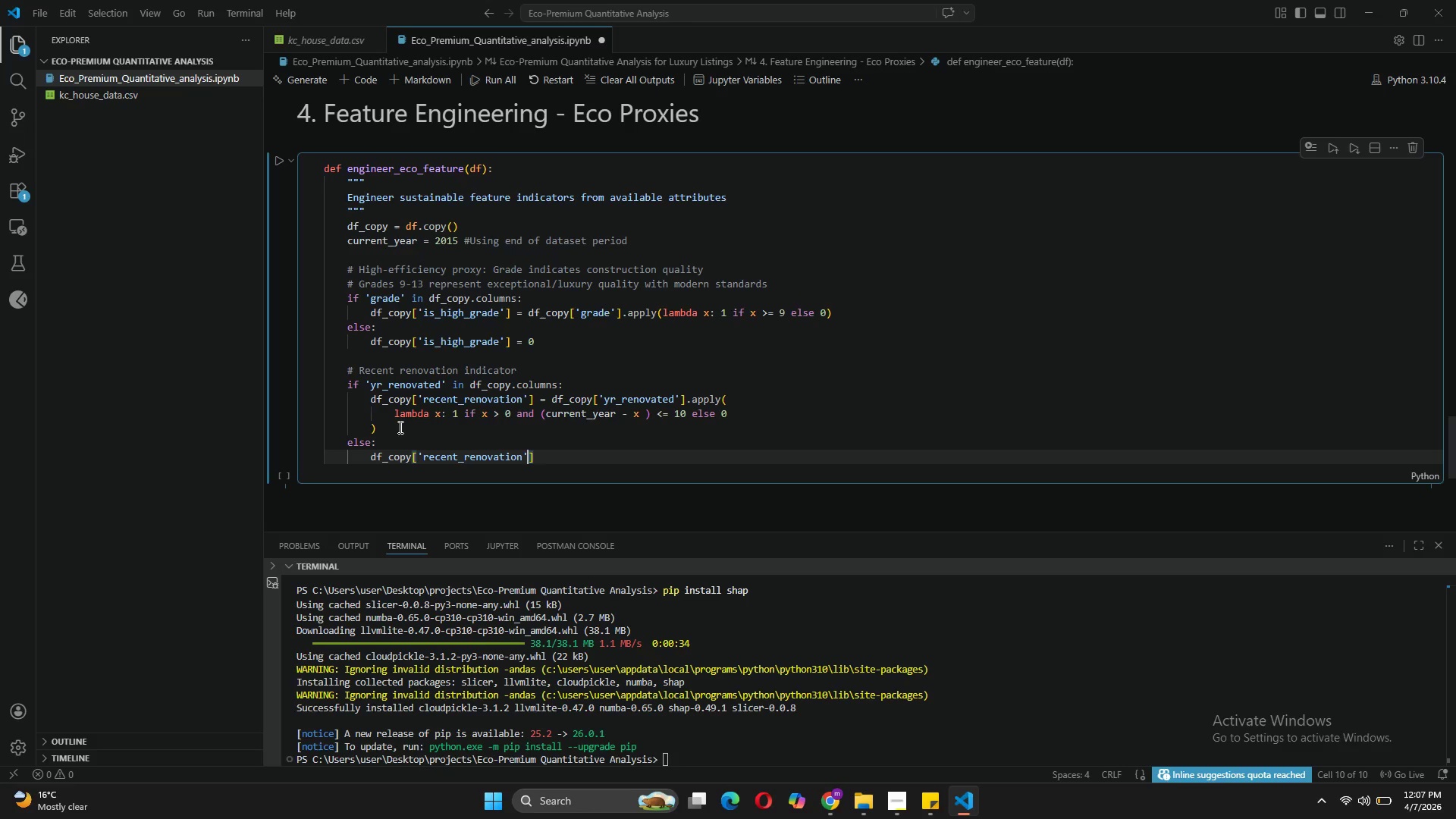 
key(ArrowRight)
 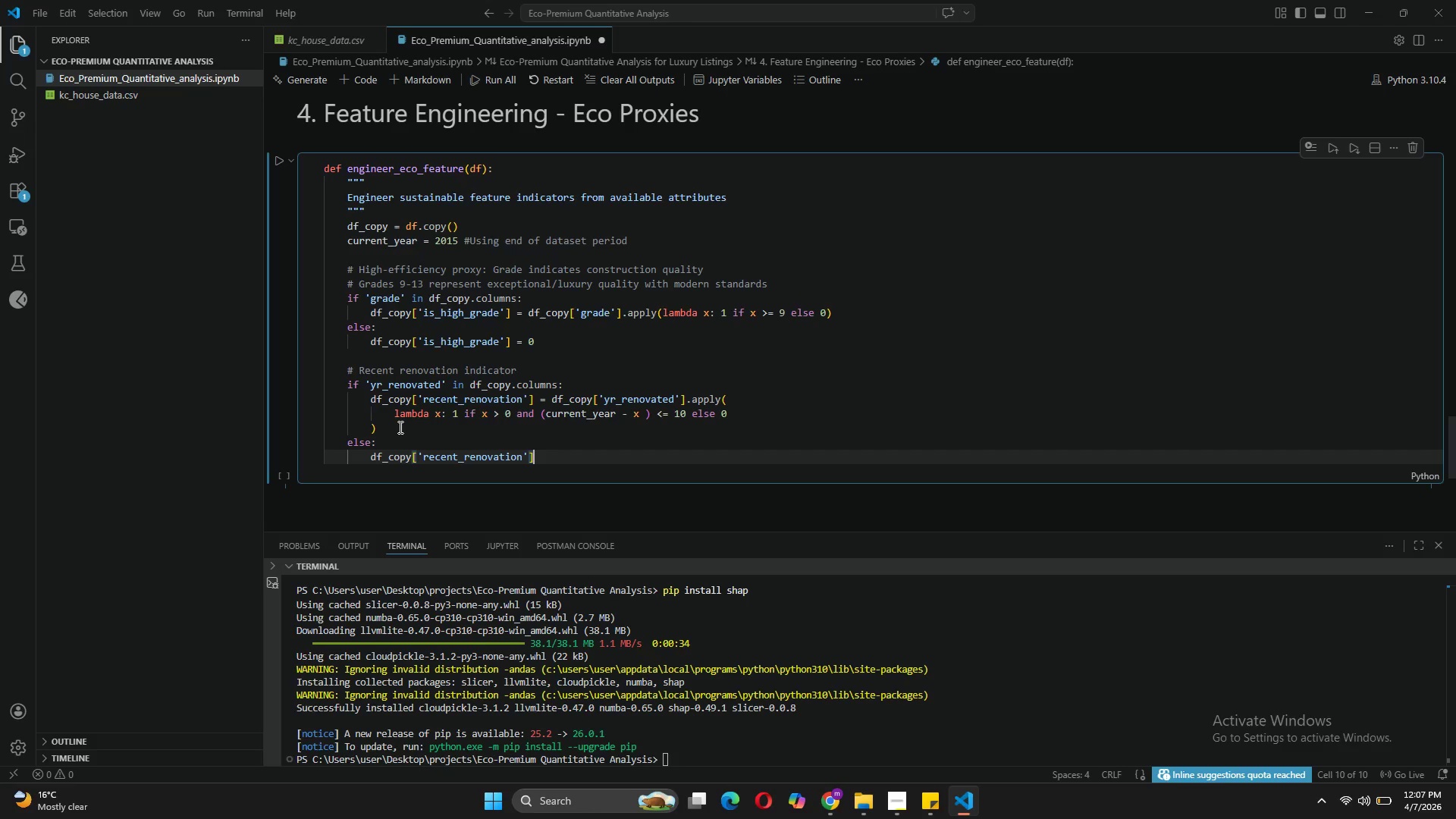 
key(ArrowRight)
 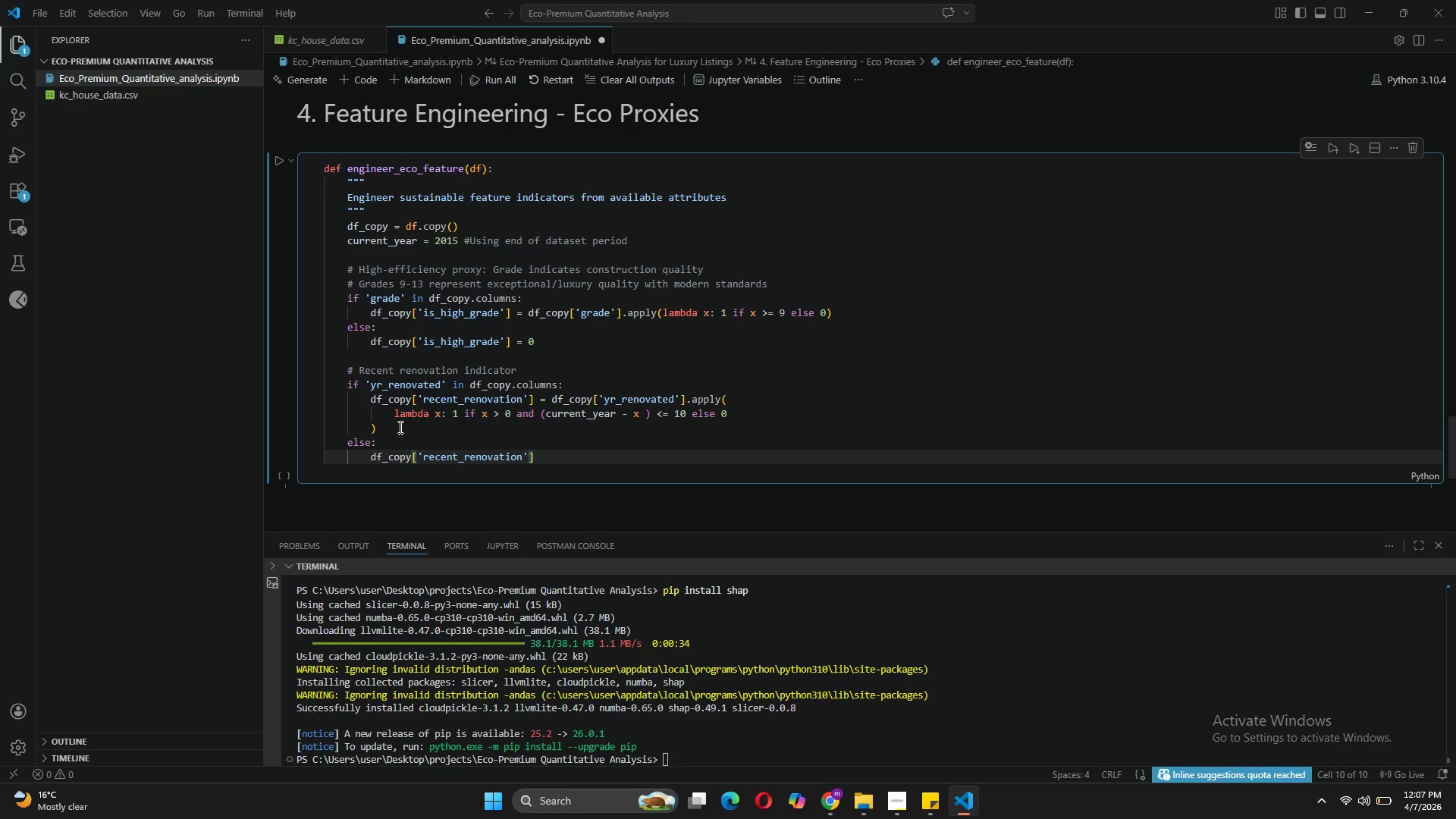 
key(Space)
 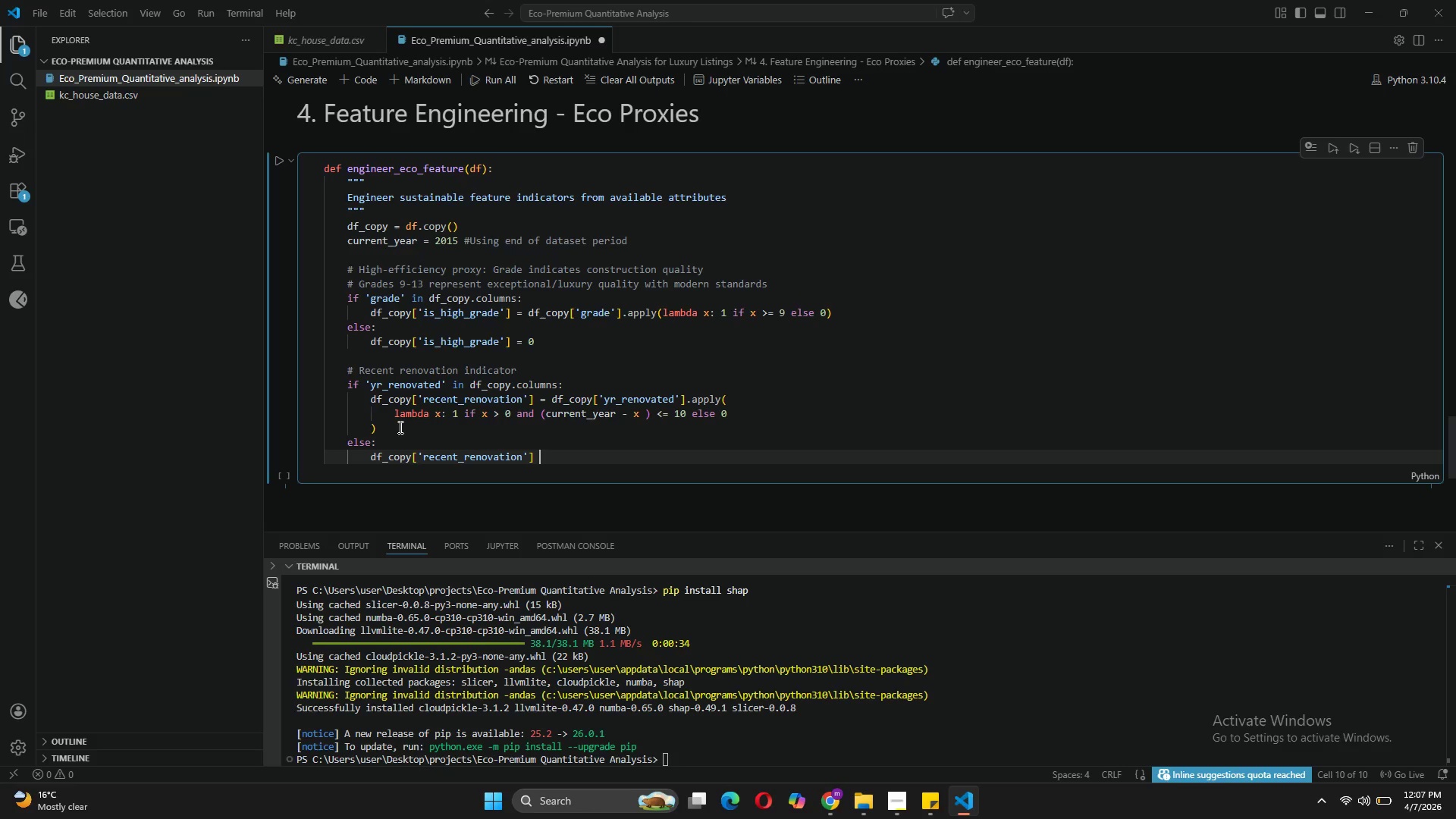 
key(Equal)
 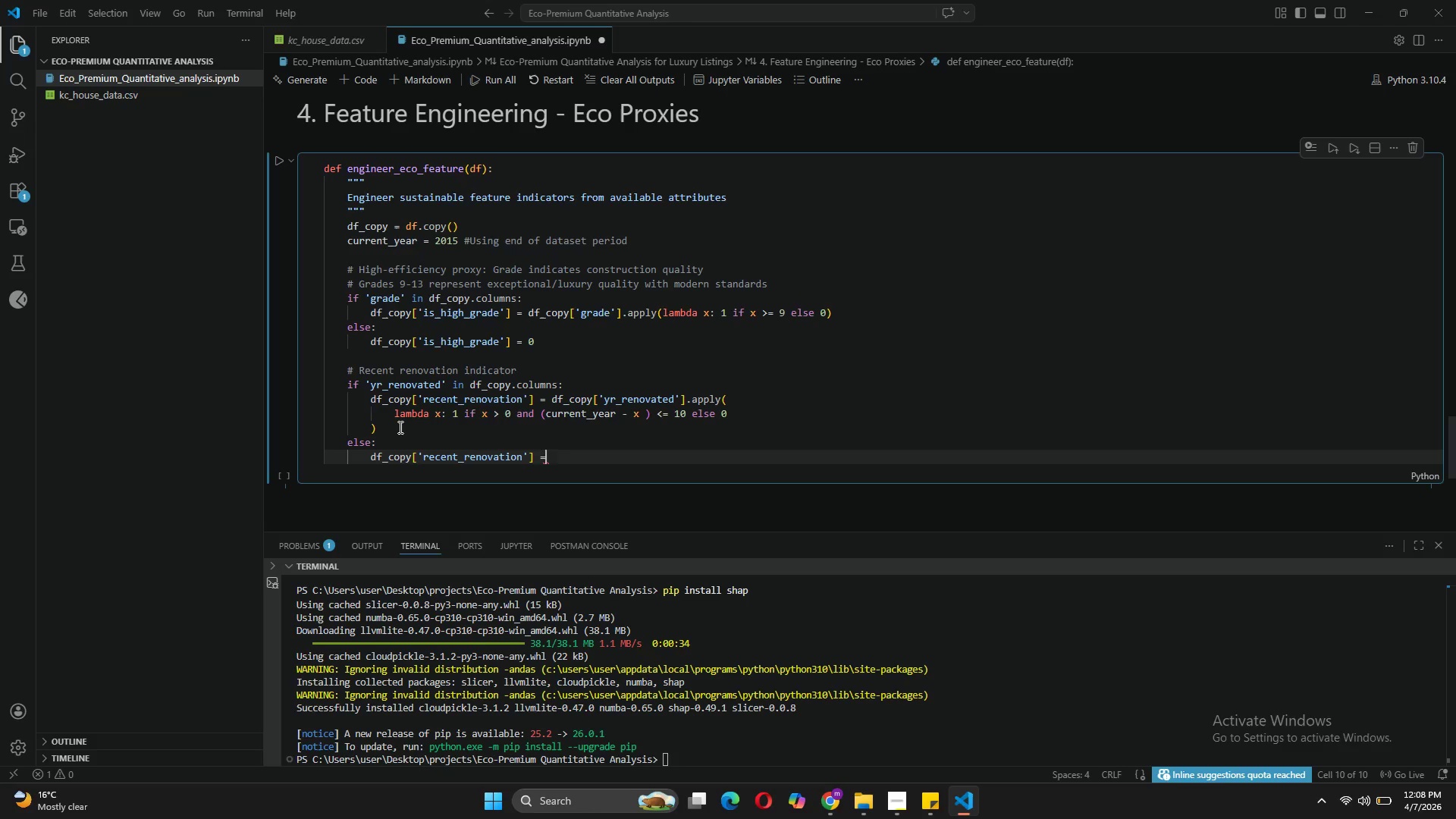 
key(Space)
 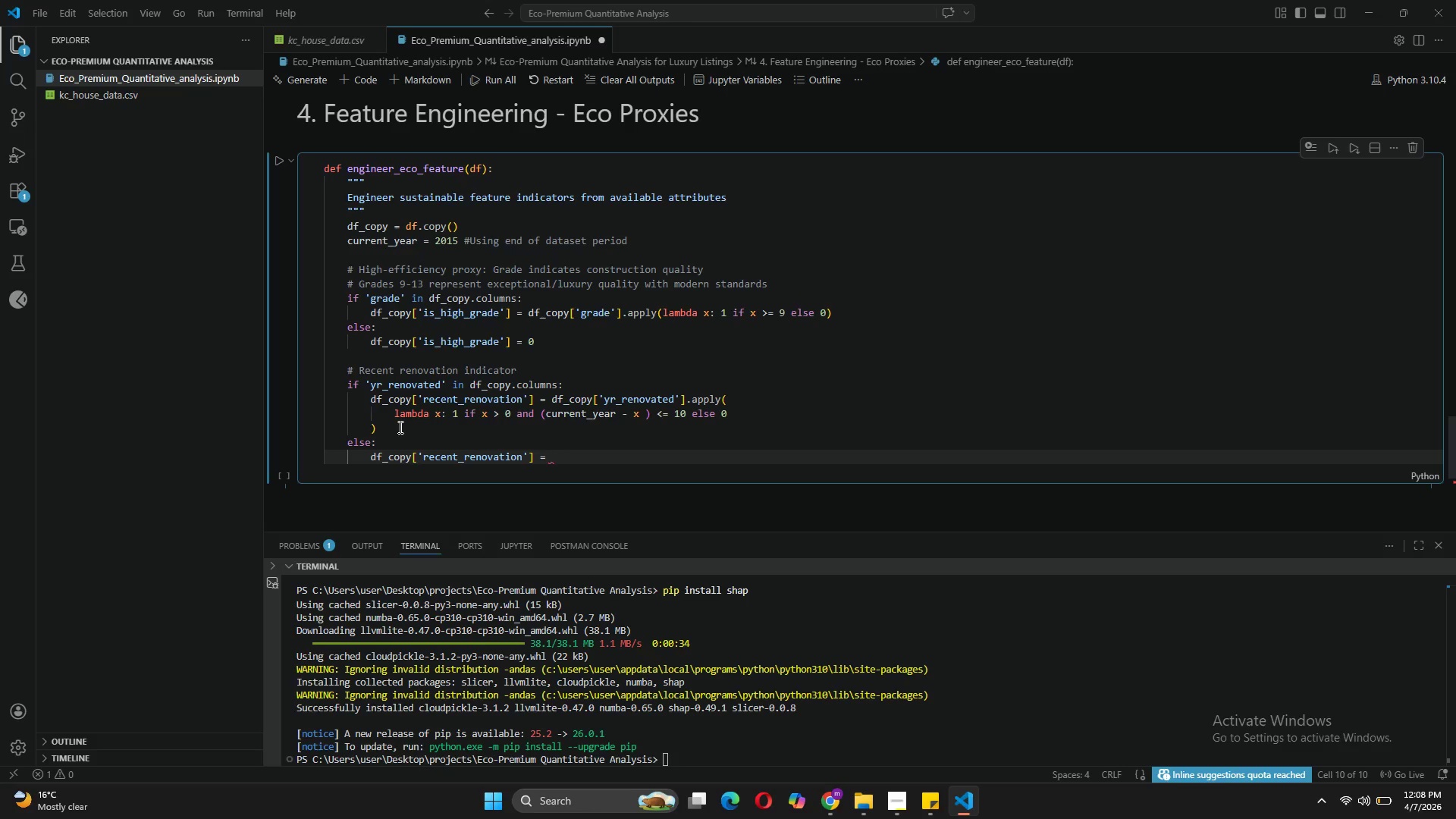 
key(0)
 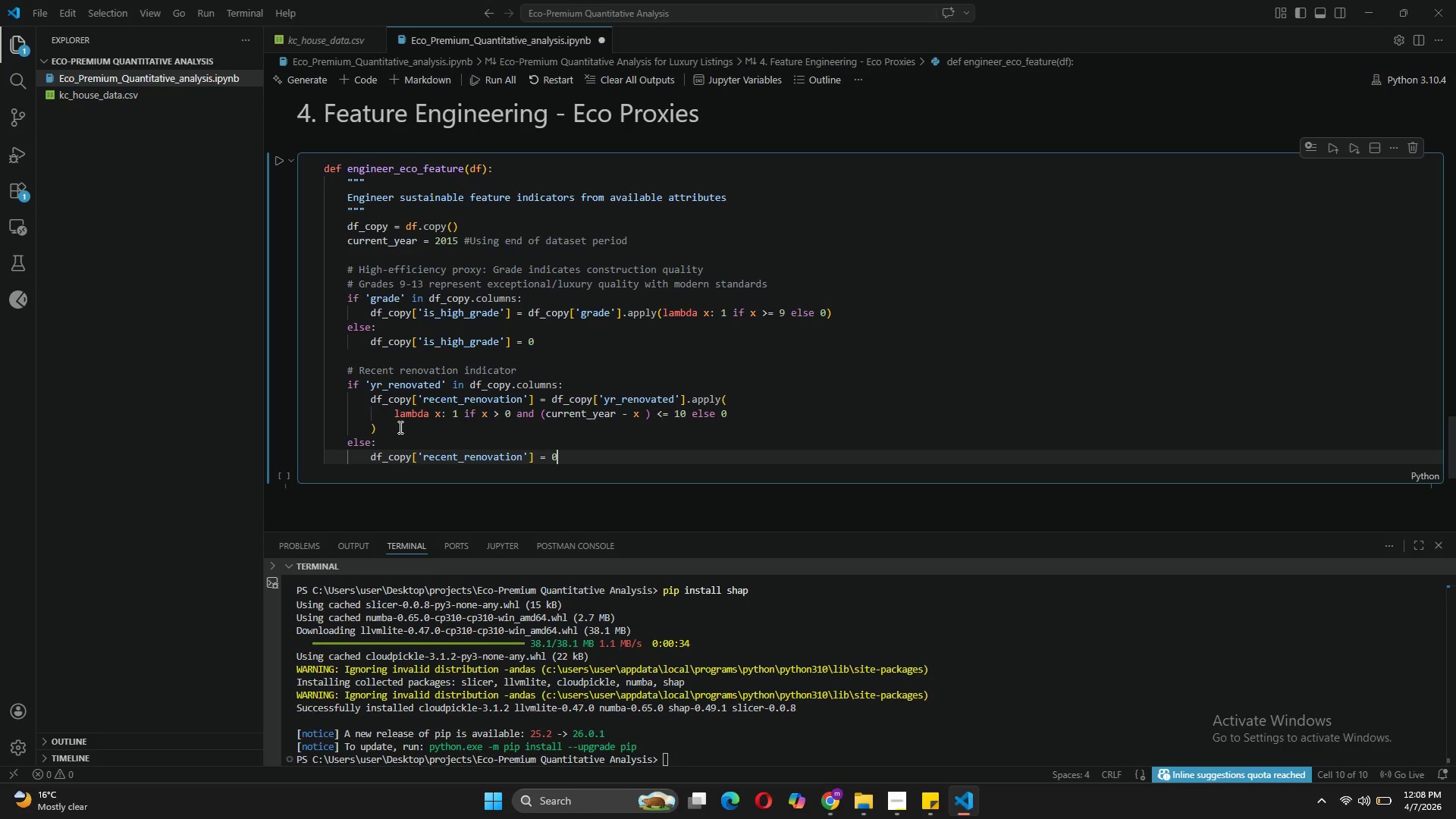 
key(Enter)
 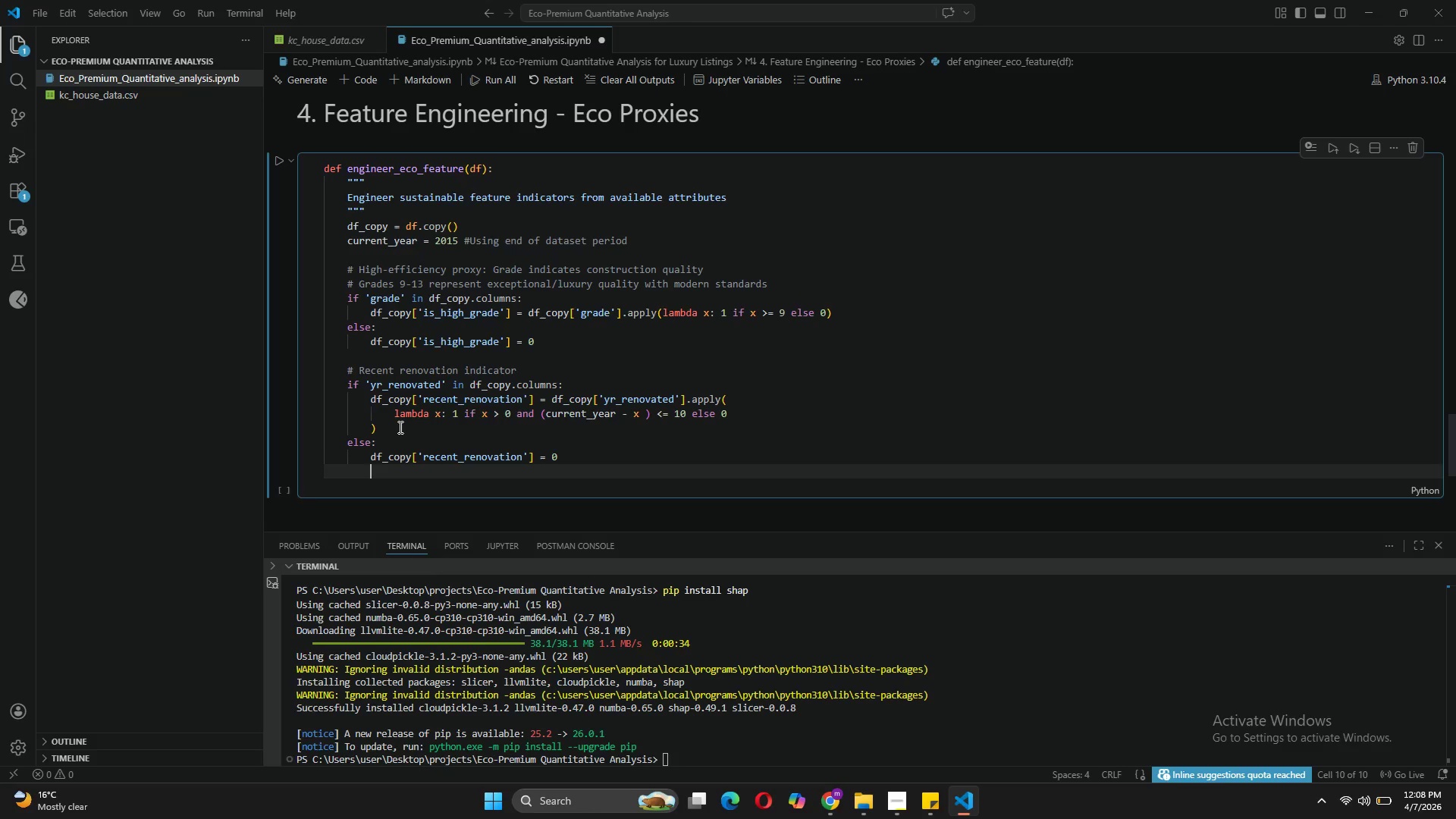 
key(Enter)
 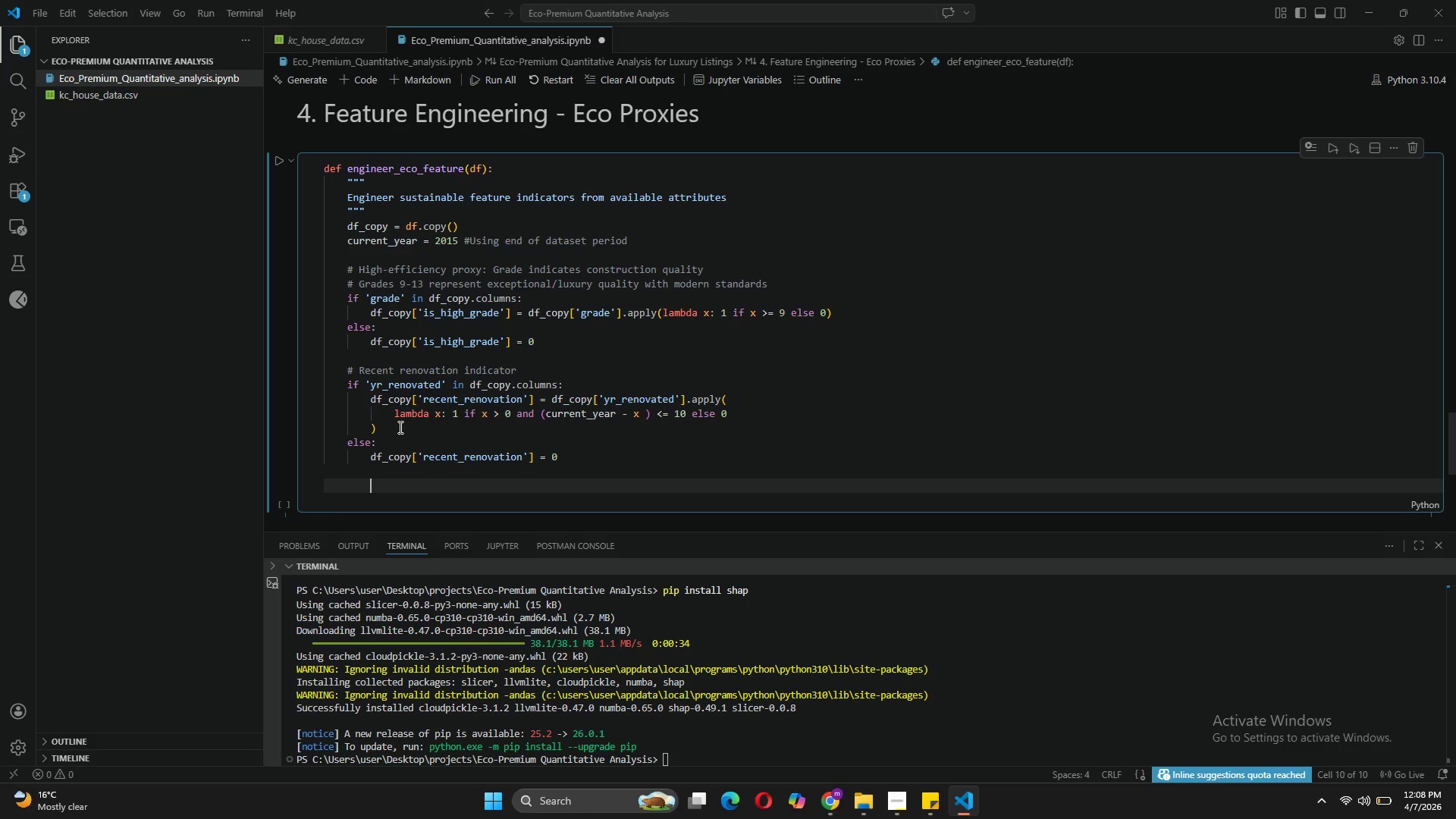 
key(Backspace)
type(# ,)
key(Backspace)
type(mOder)
key(Backspace)
key(Backspace)
key(Backspace)
key(Backspace)
key(Backspace)
type(Modern )
 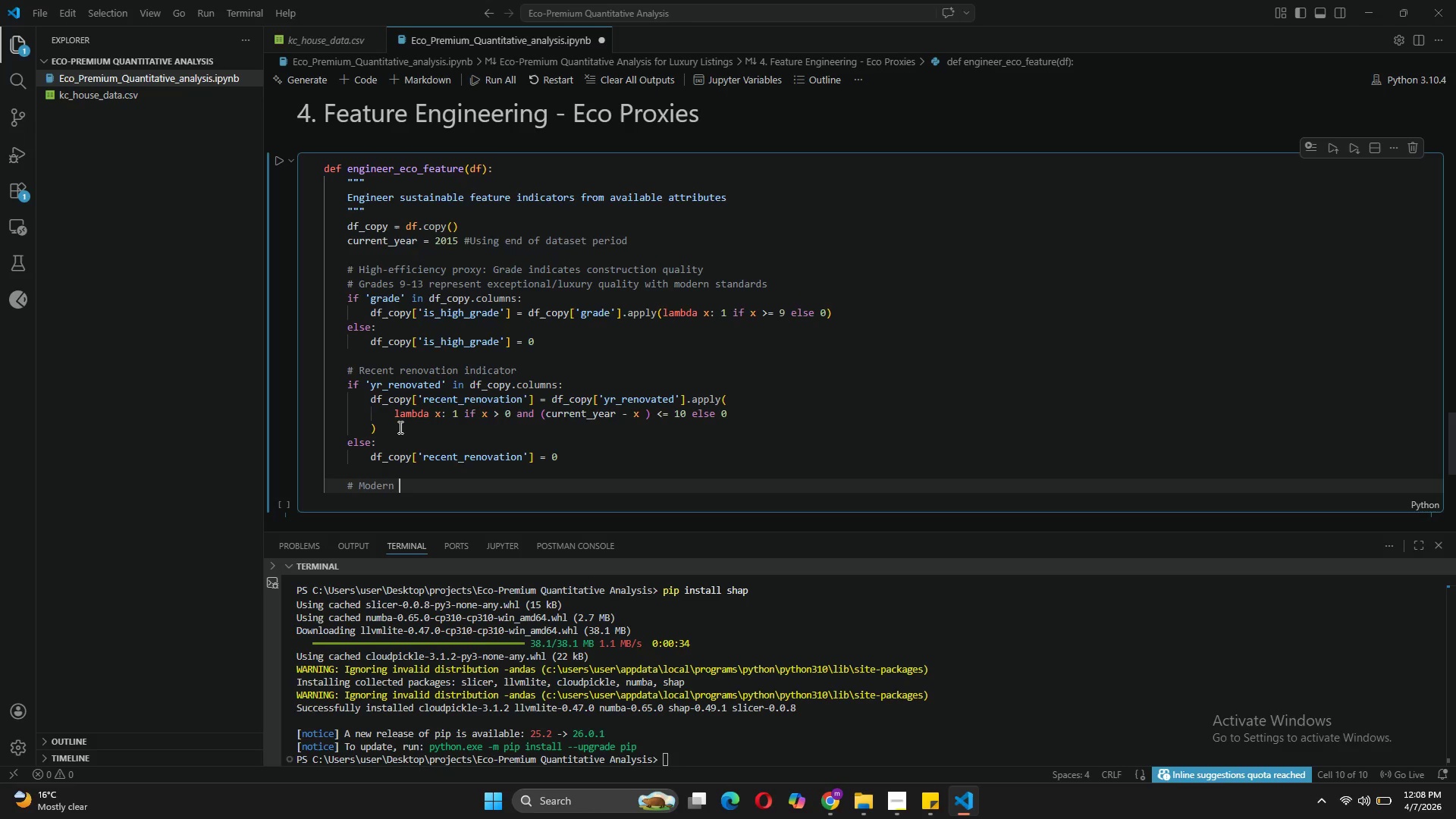 
wait(5.69)
 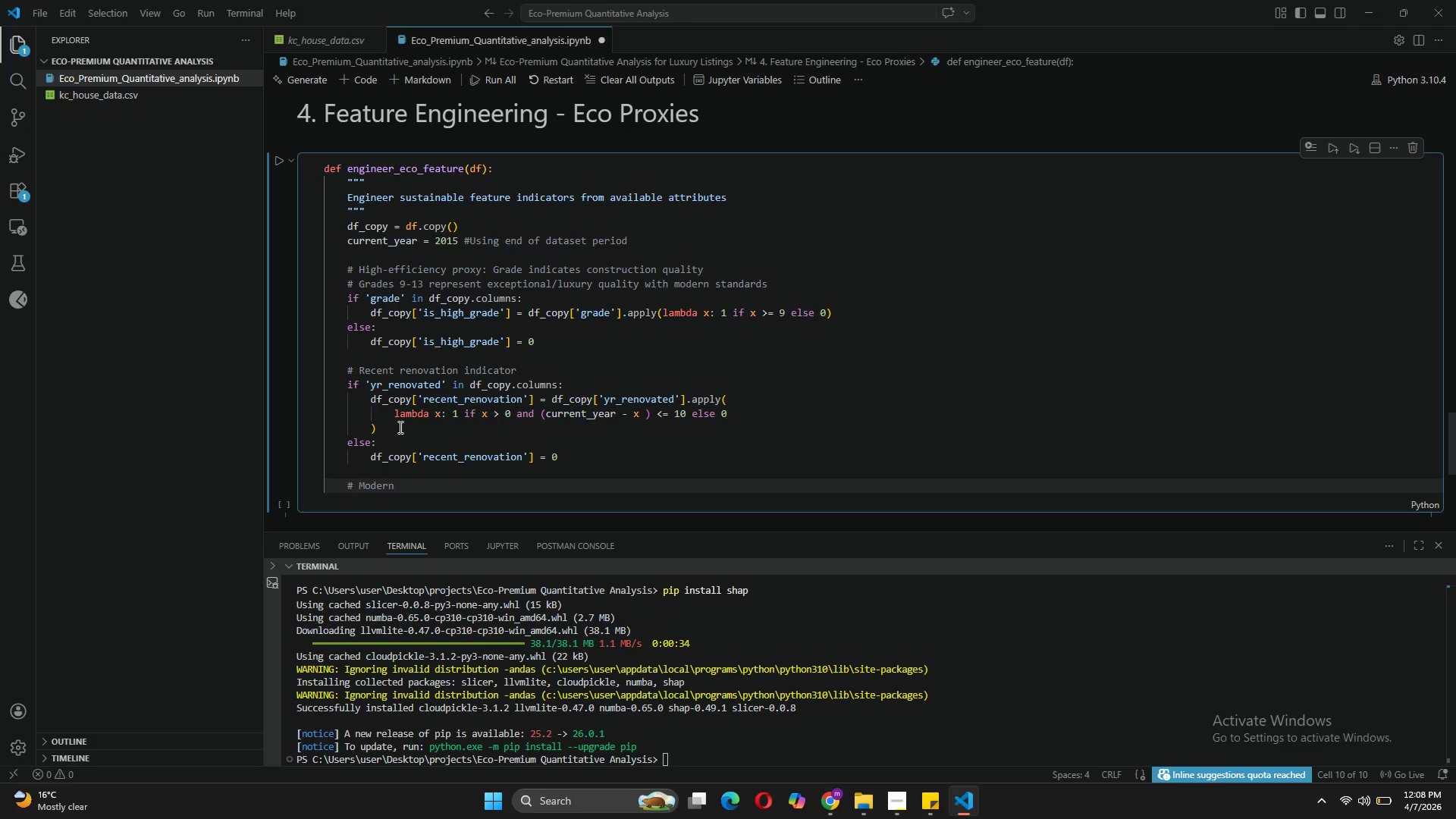 
type(construction)
 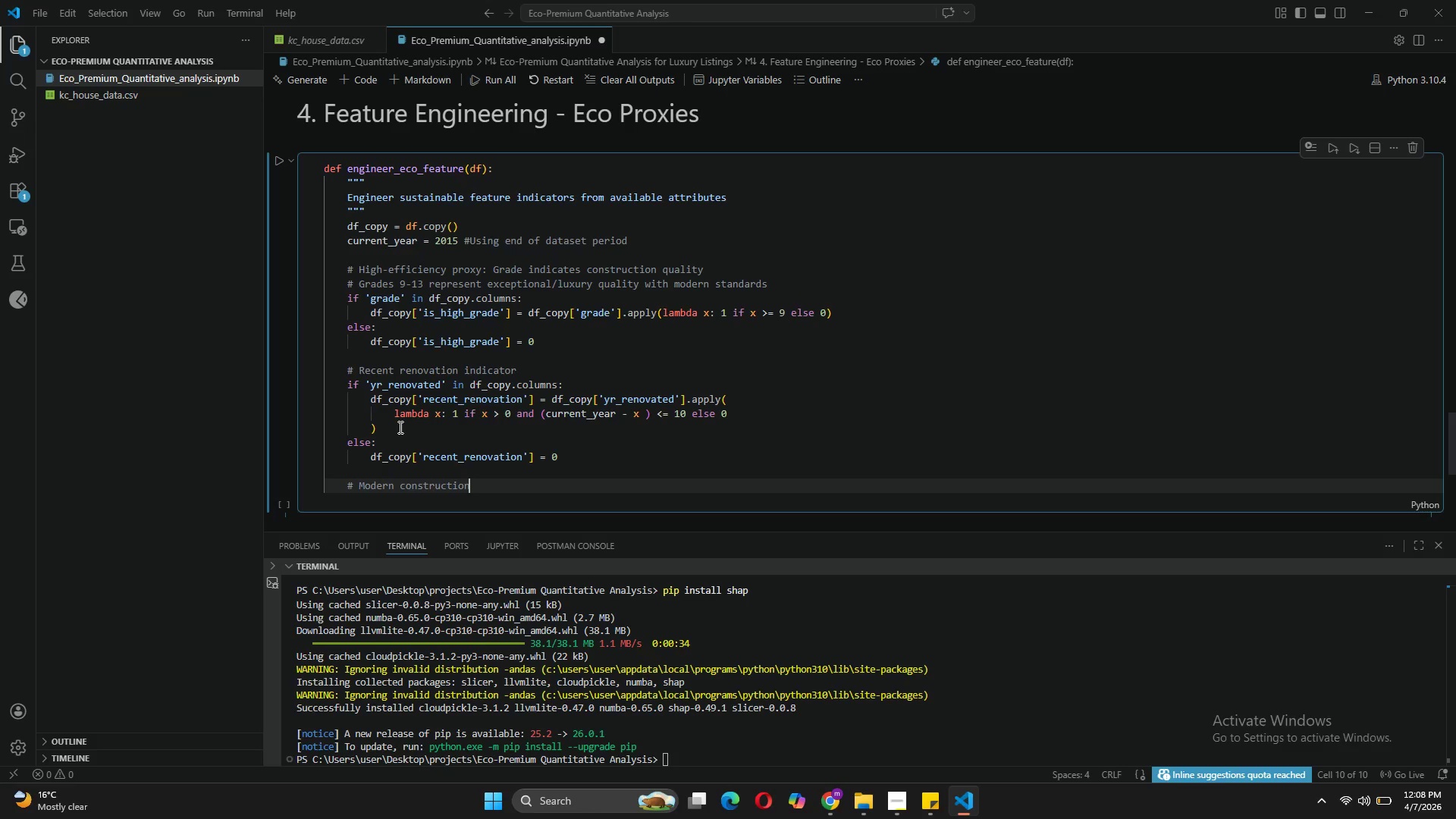 
key(Space)
 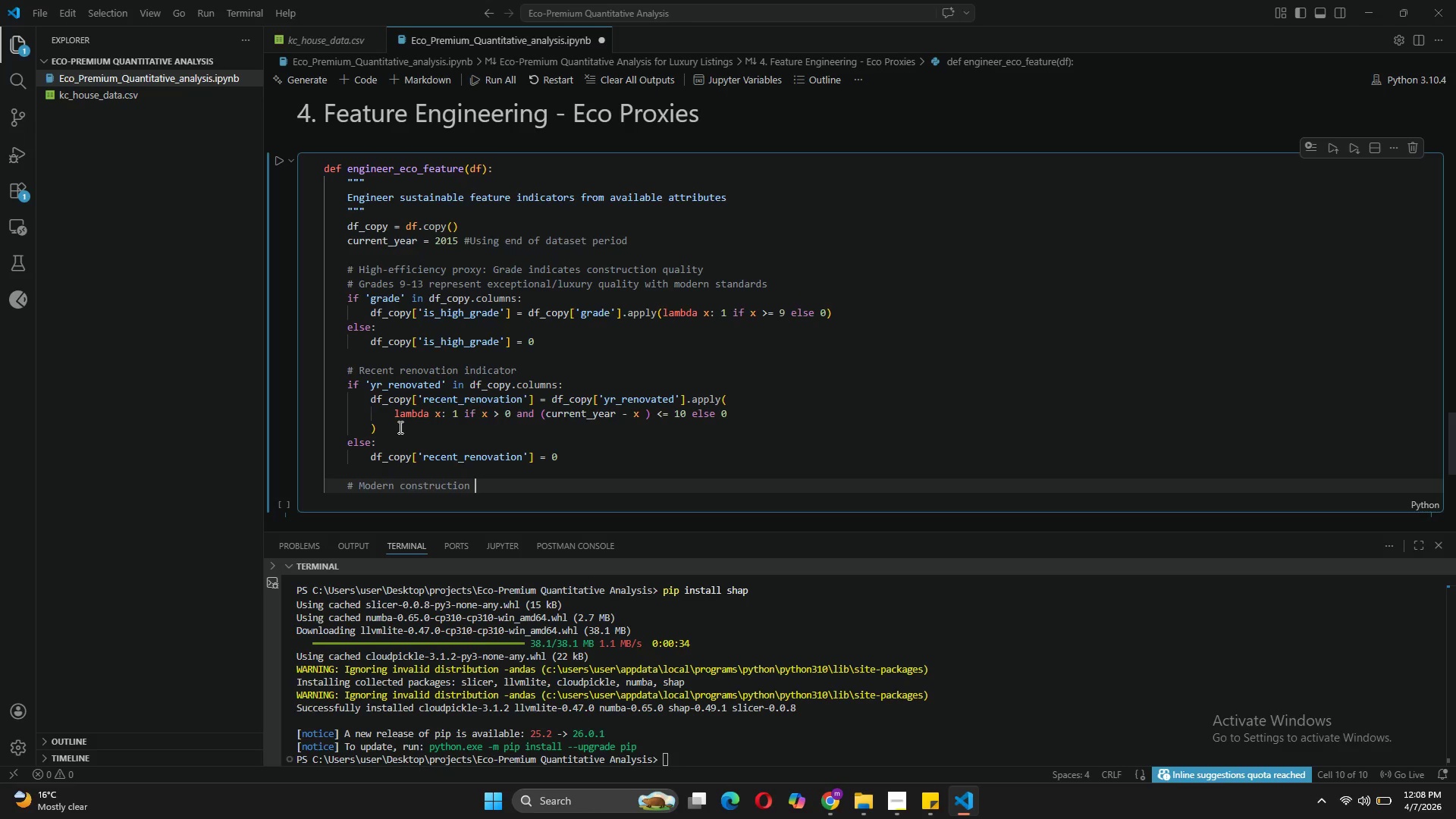 
key(Shift+9)
 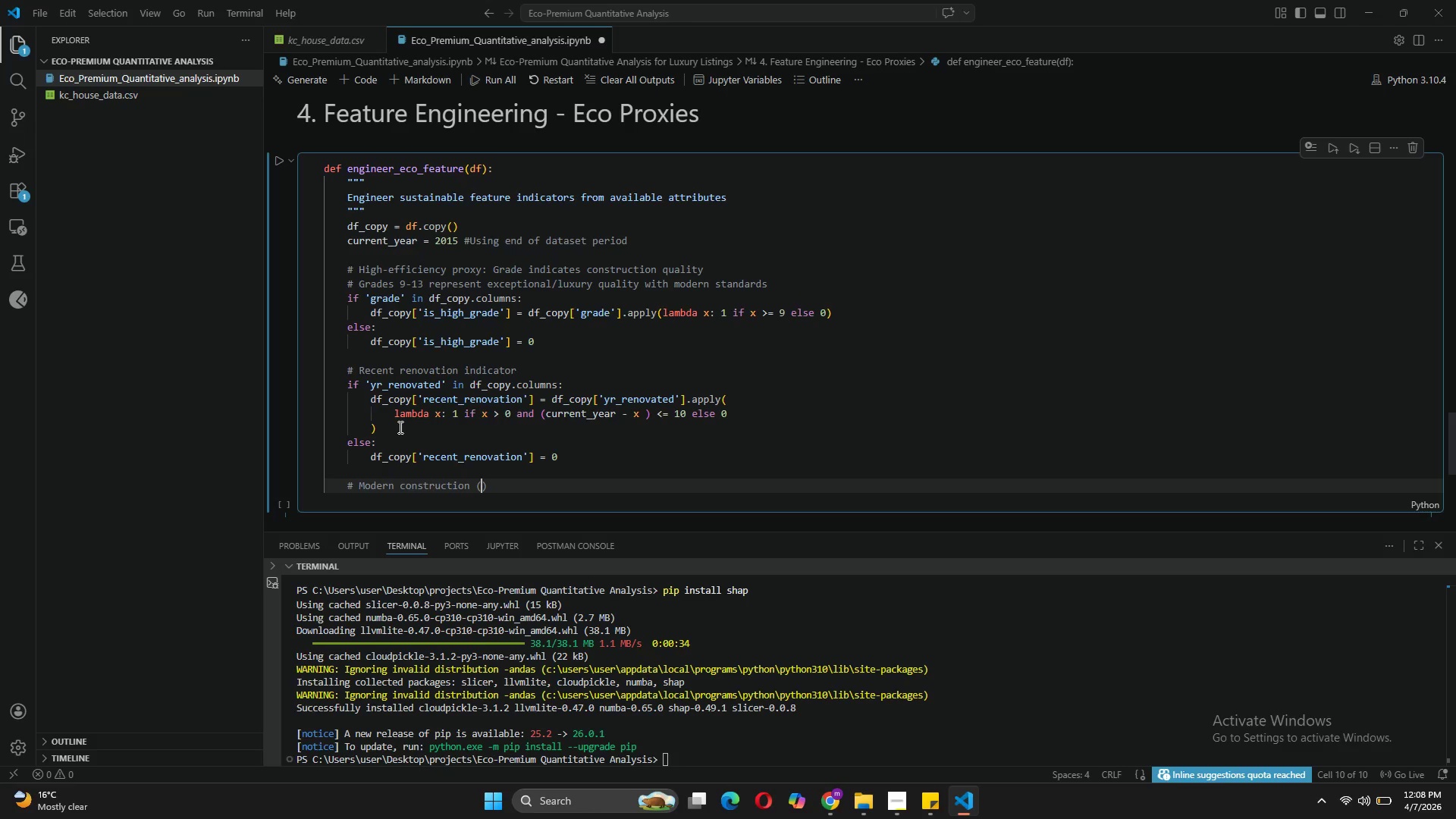 
key(Backspace)
 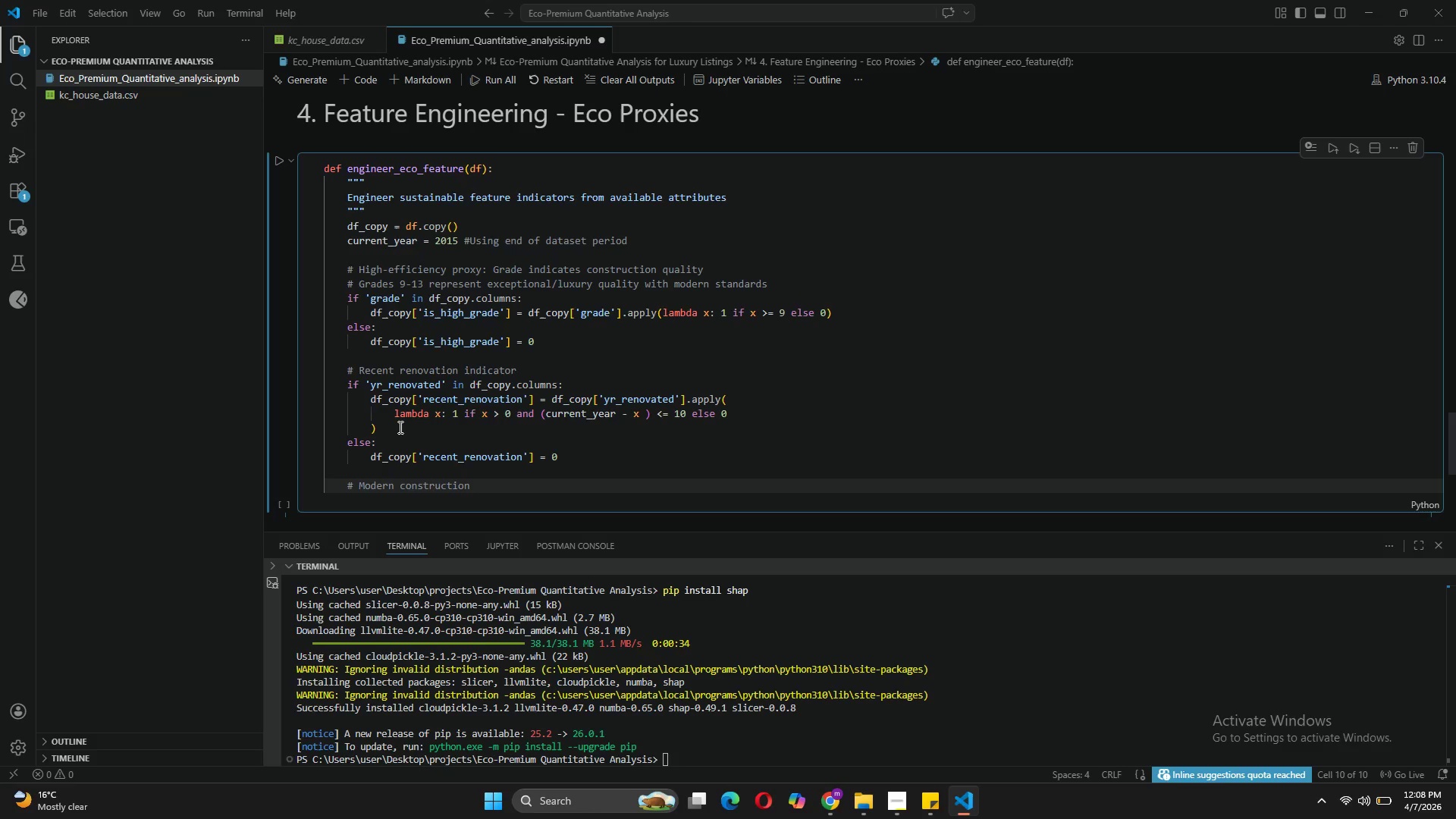 
key(Backspace)
 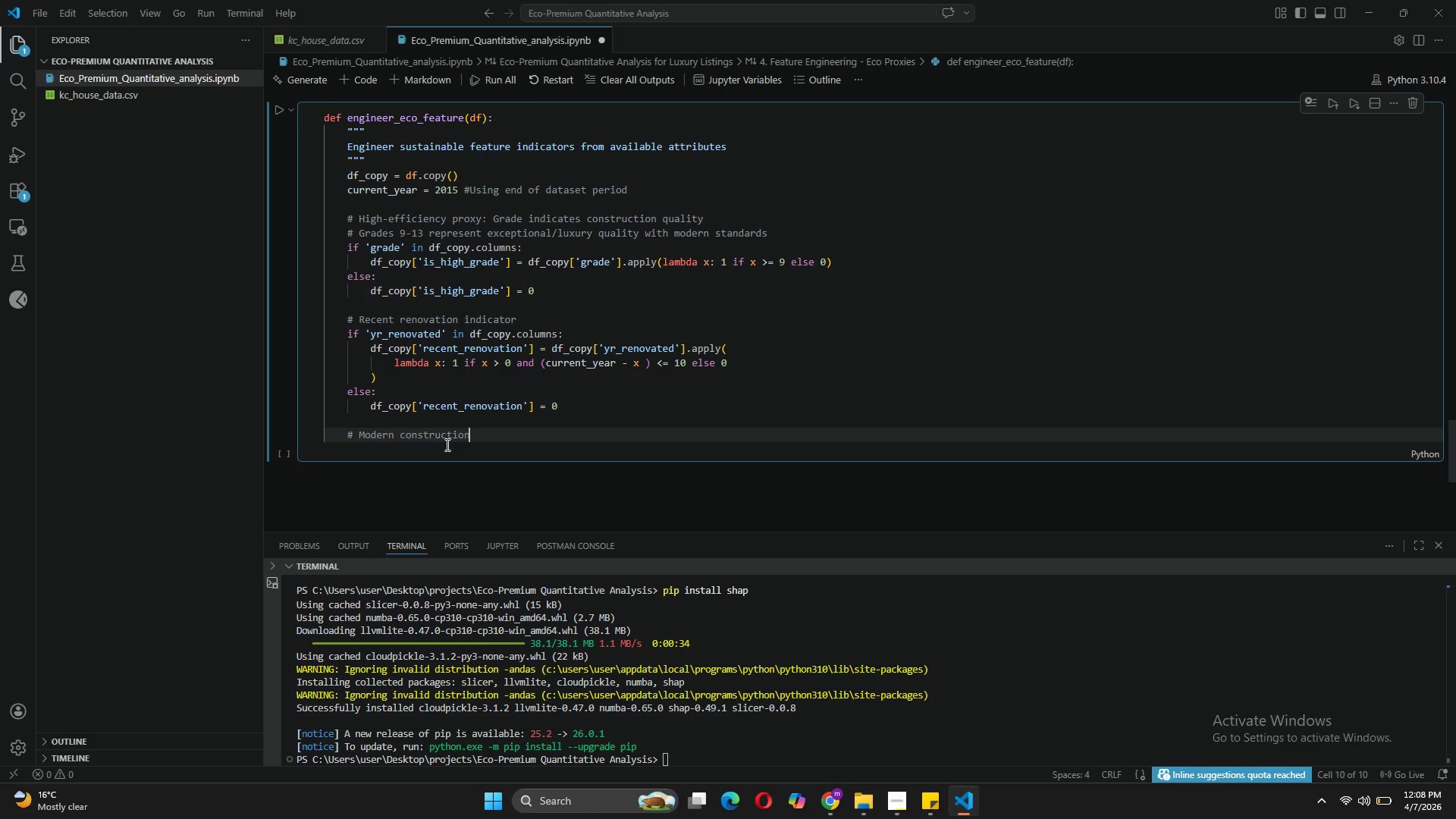 
key(Enter)
 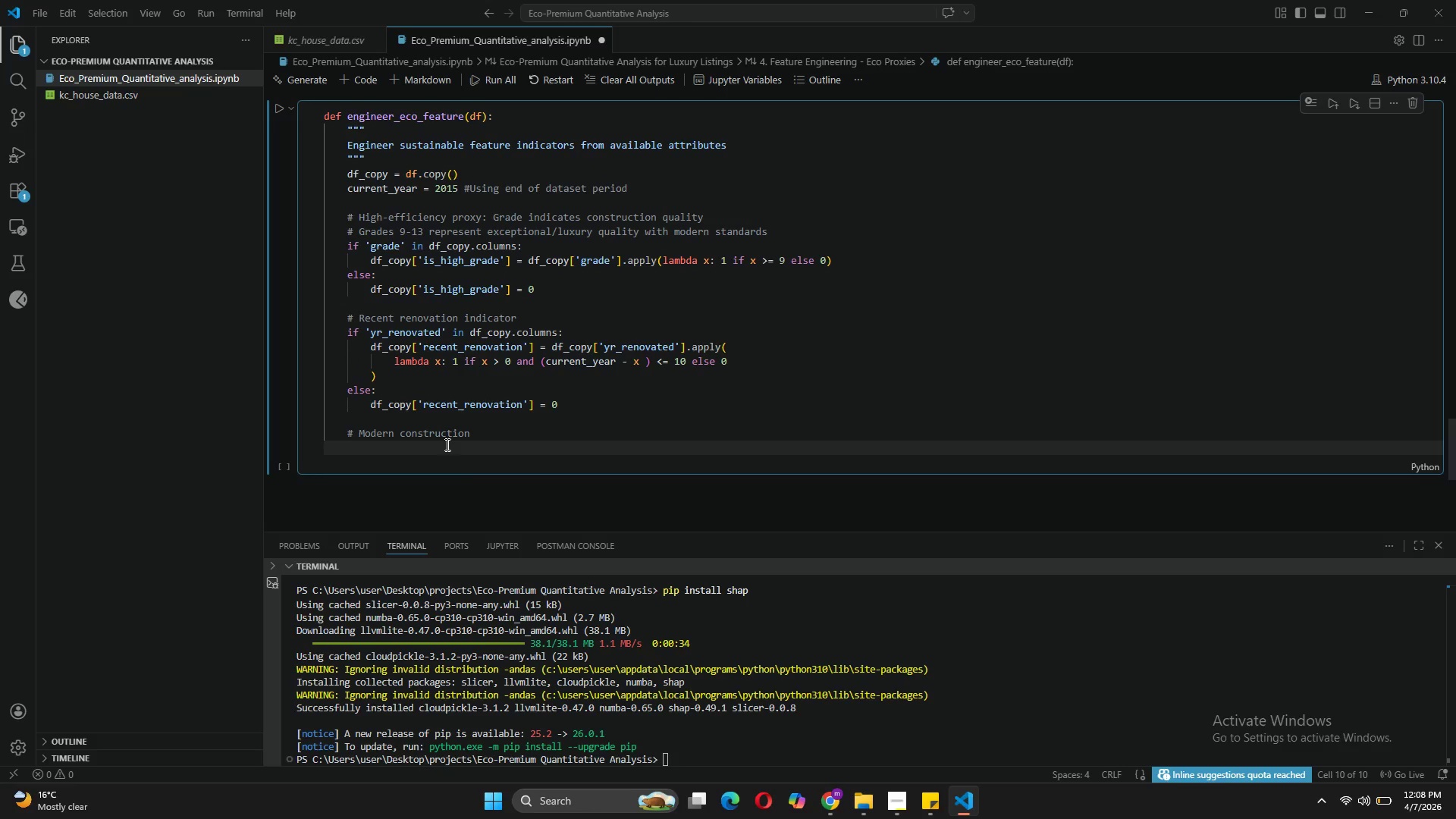 
type(if 'yr_built)
 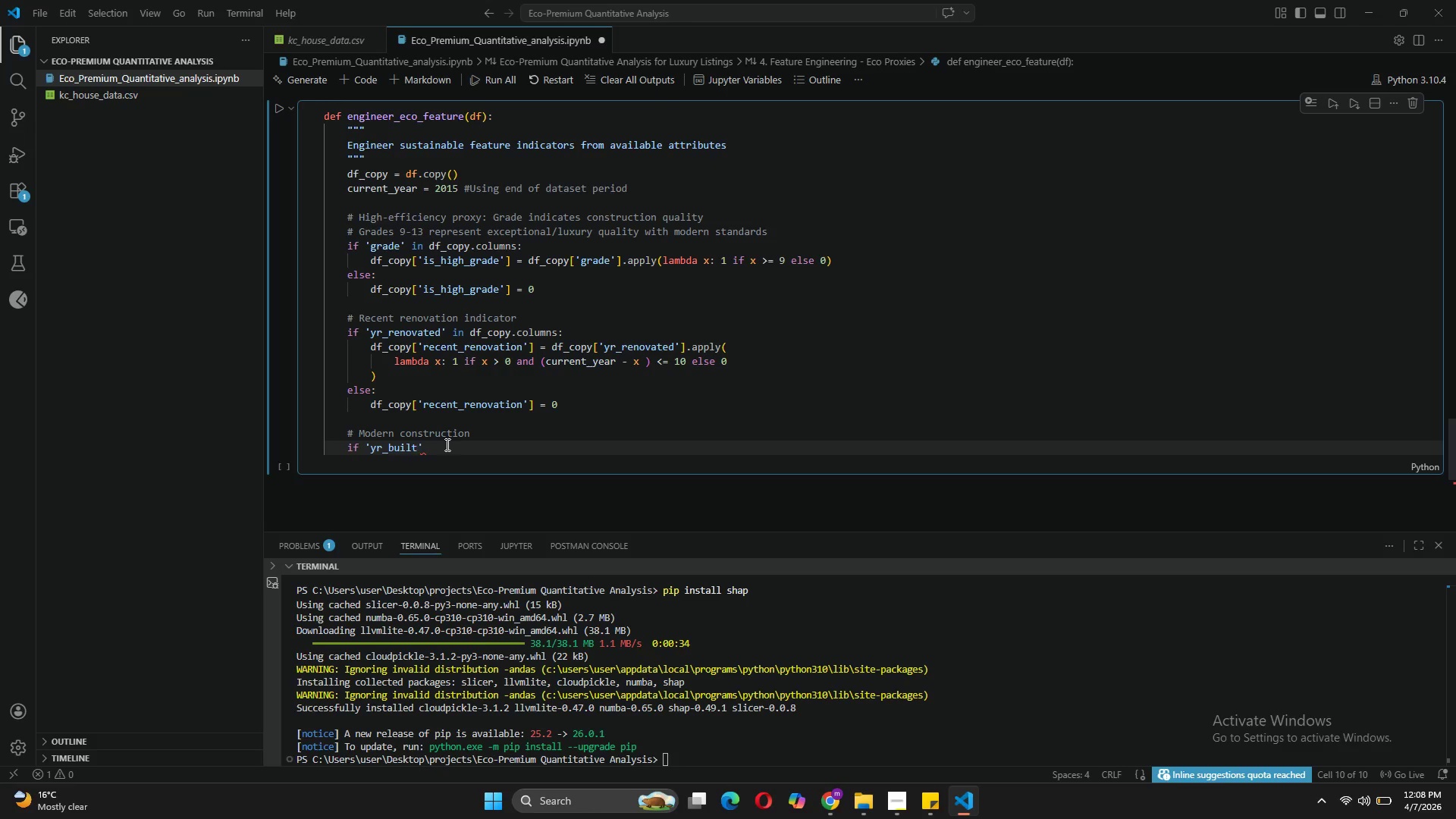 
key(ArrowRight)
 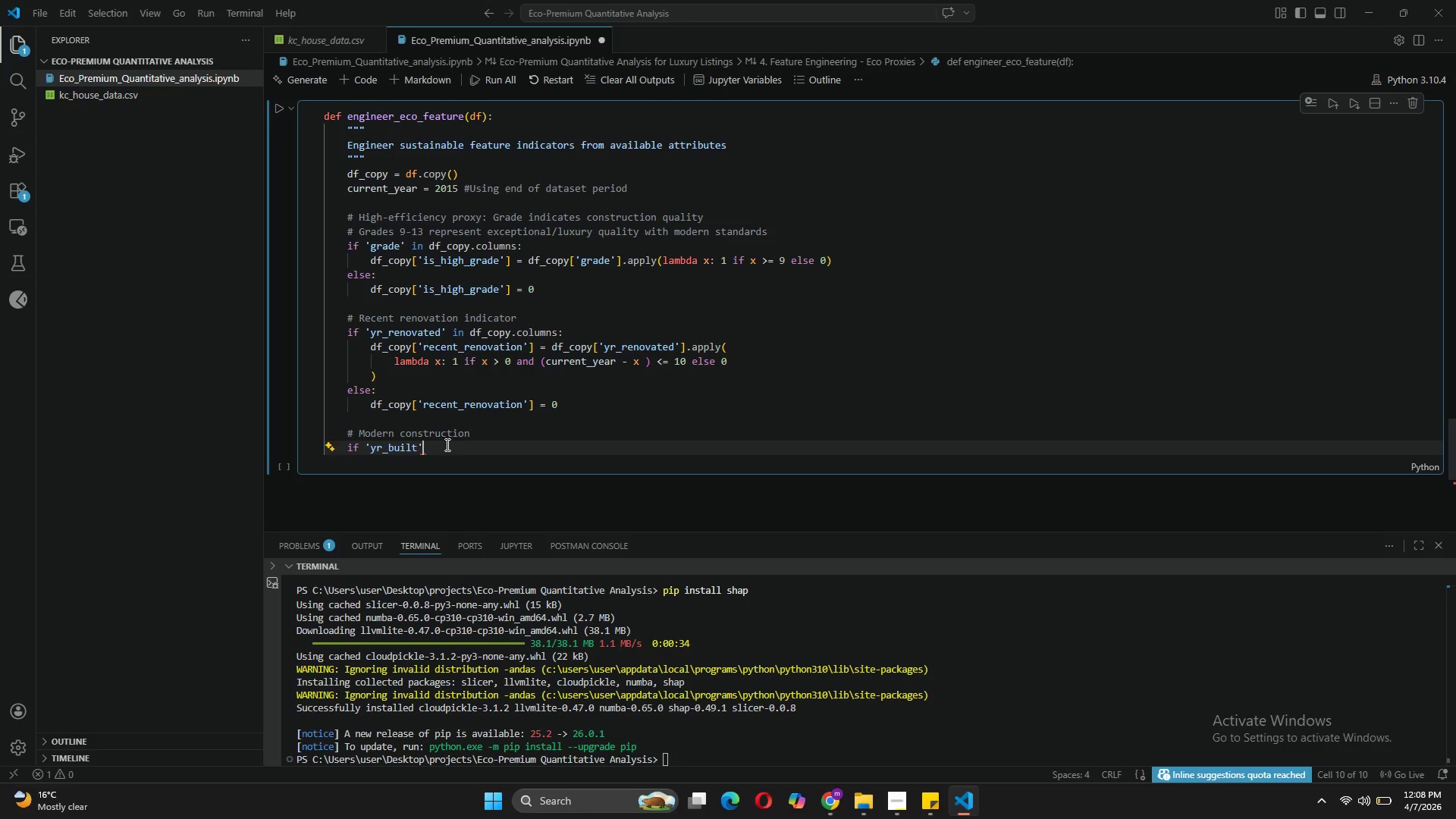 
type( in df_copy.columns:)
 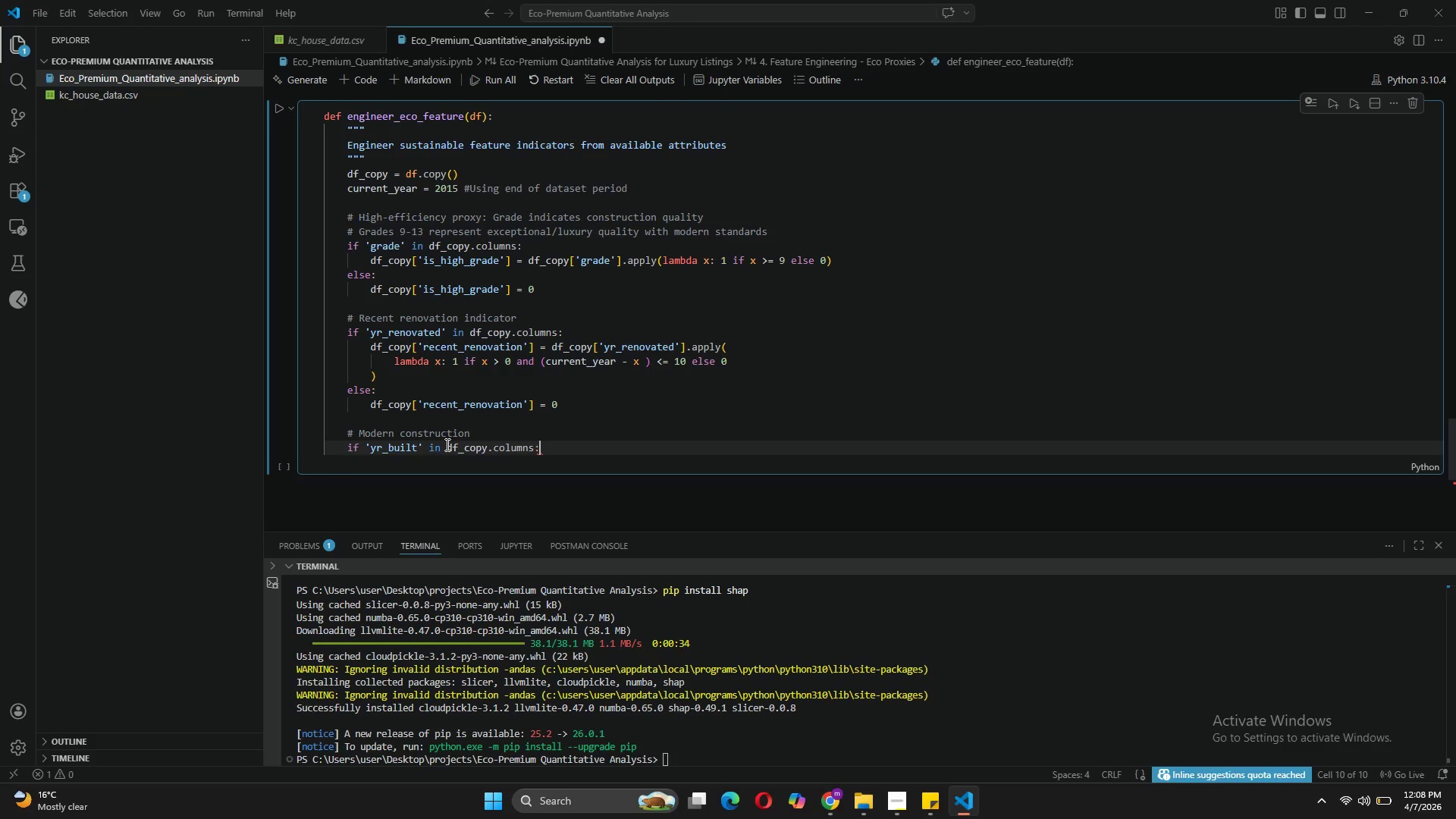 
key(Enter)
 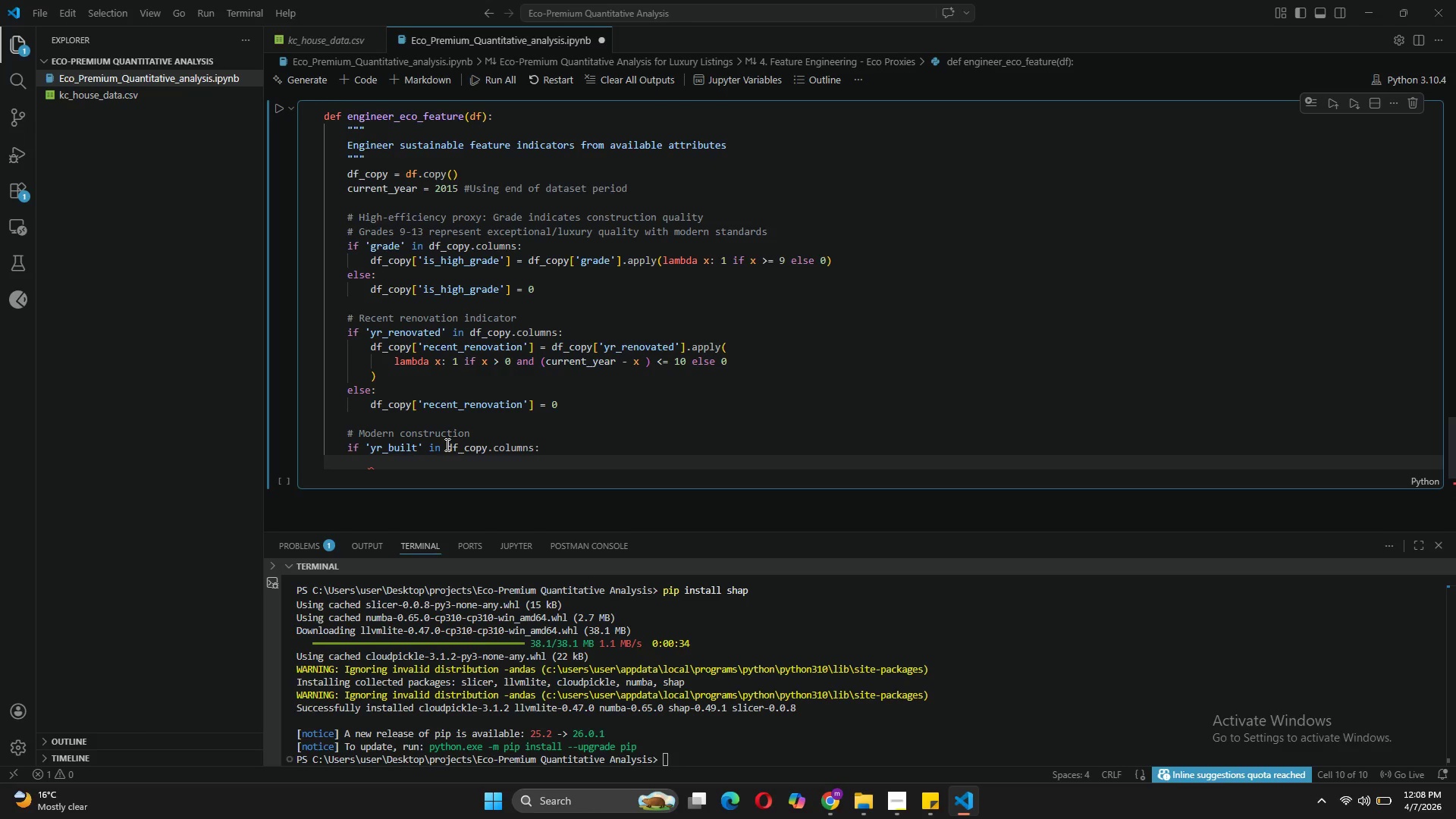 
type(df_copy['modern_construction)
 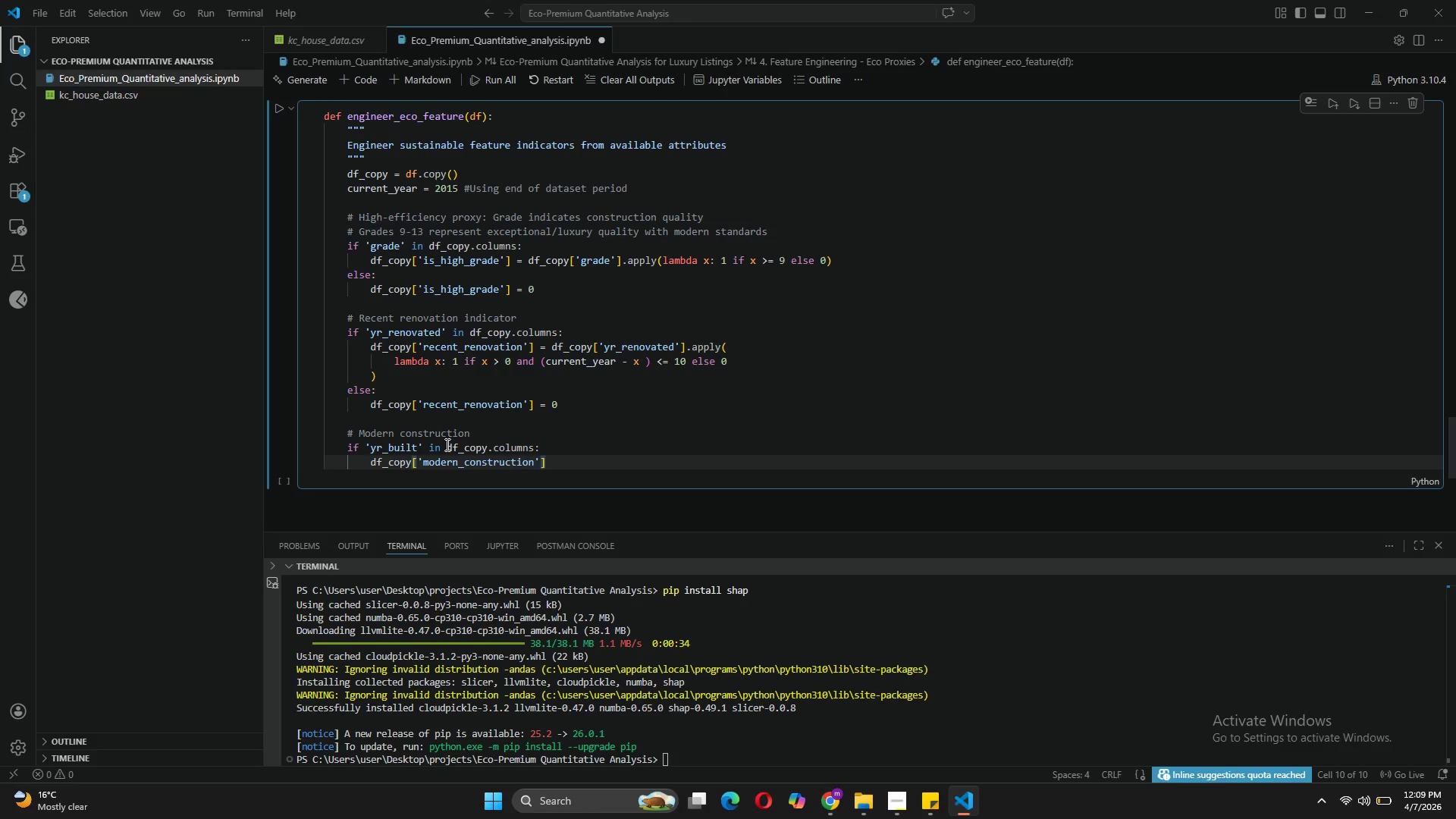 
key(ArrowRight)
 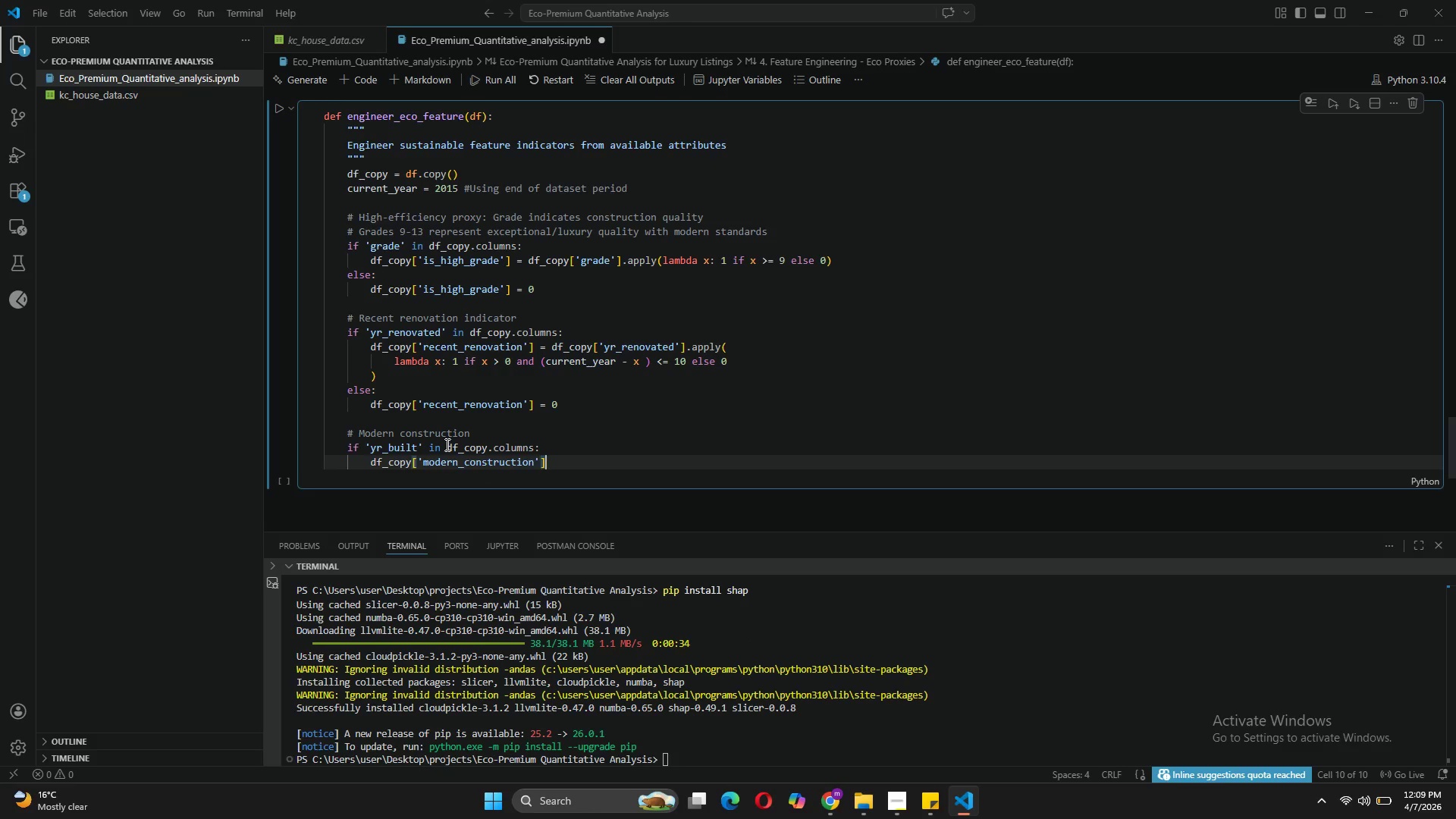 
key(ArrowRight)
 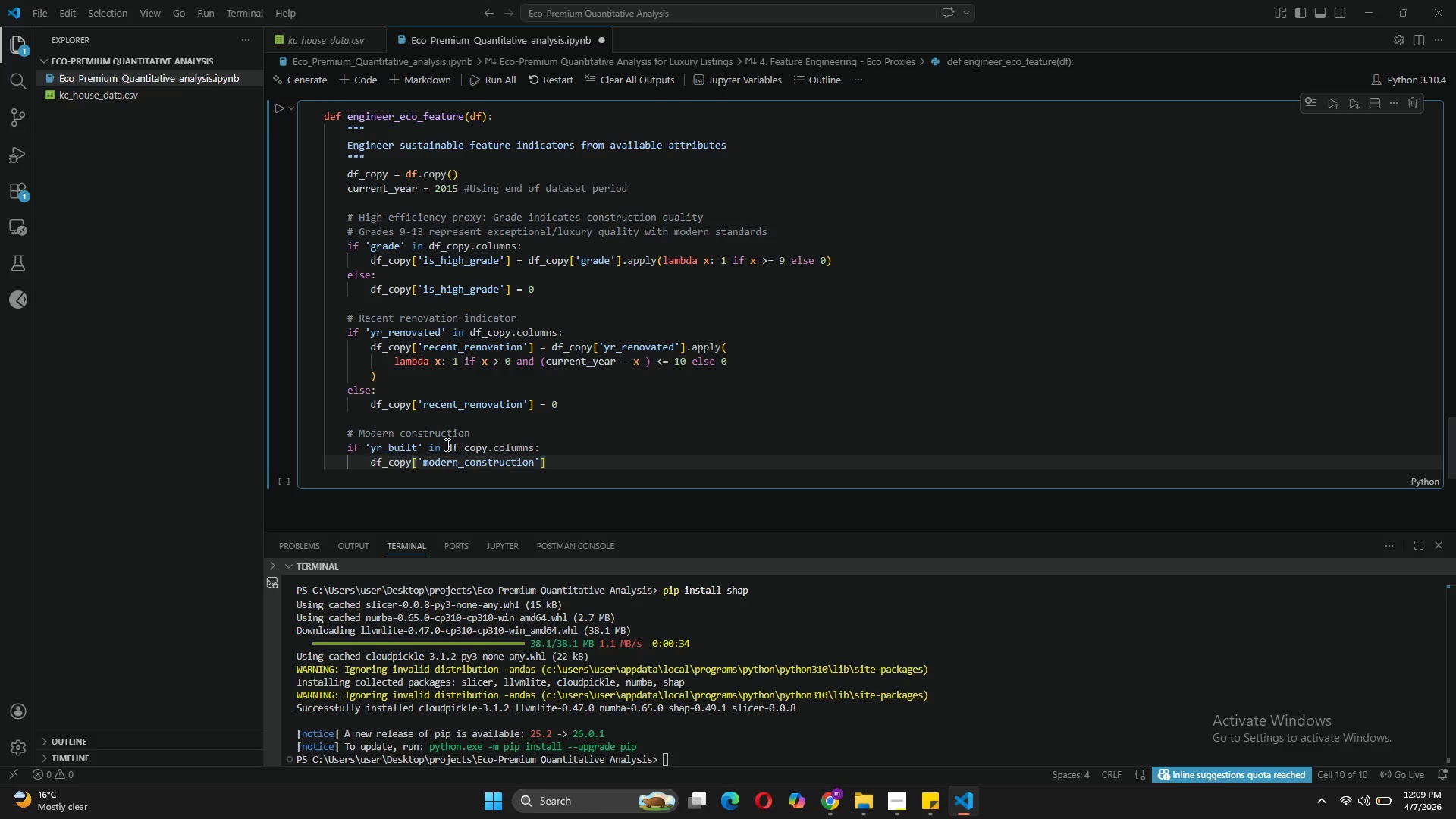 
type( = df_copy)
 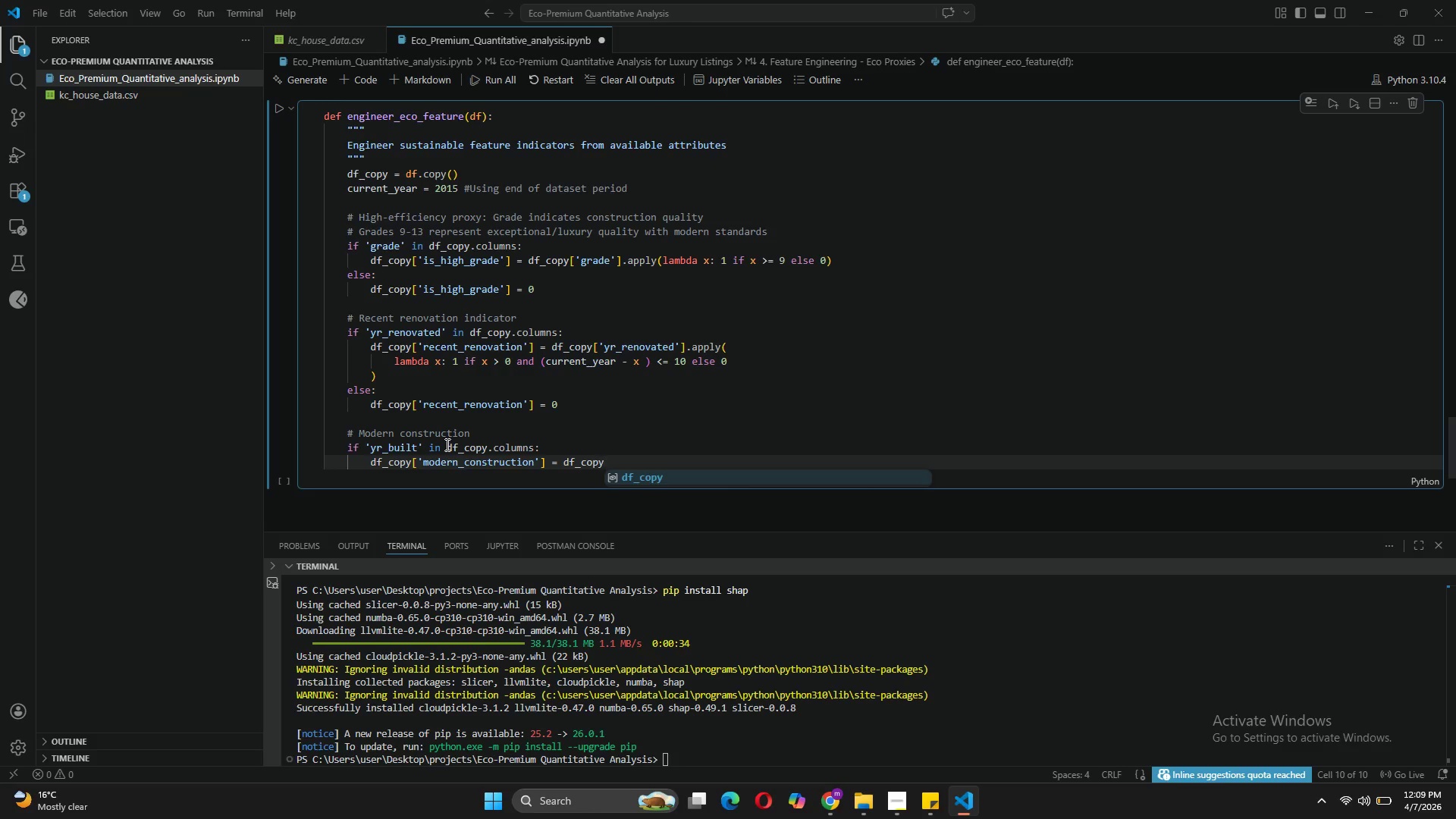 
type(['yr_built)
 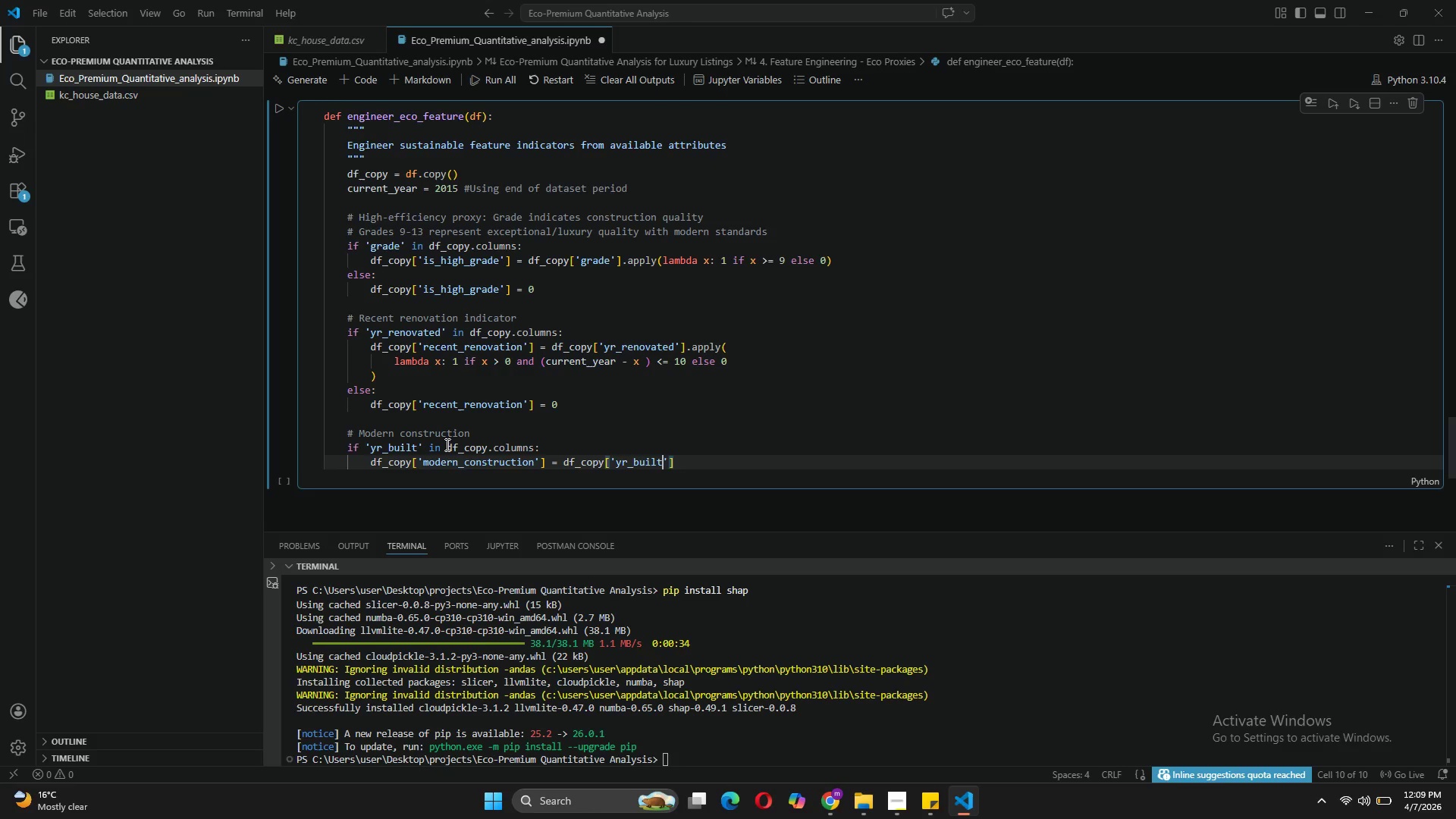 
key(ArrowRight)
 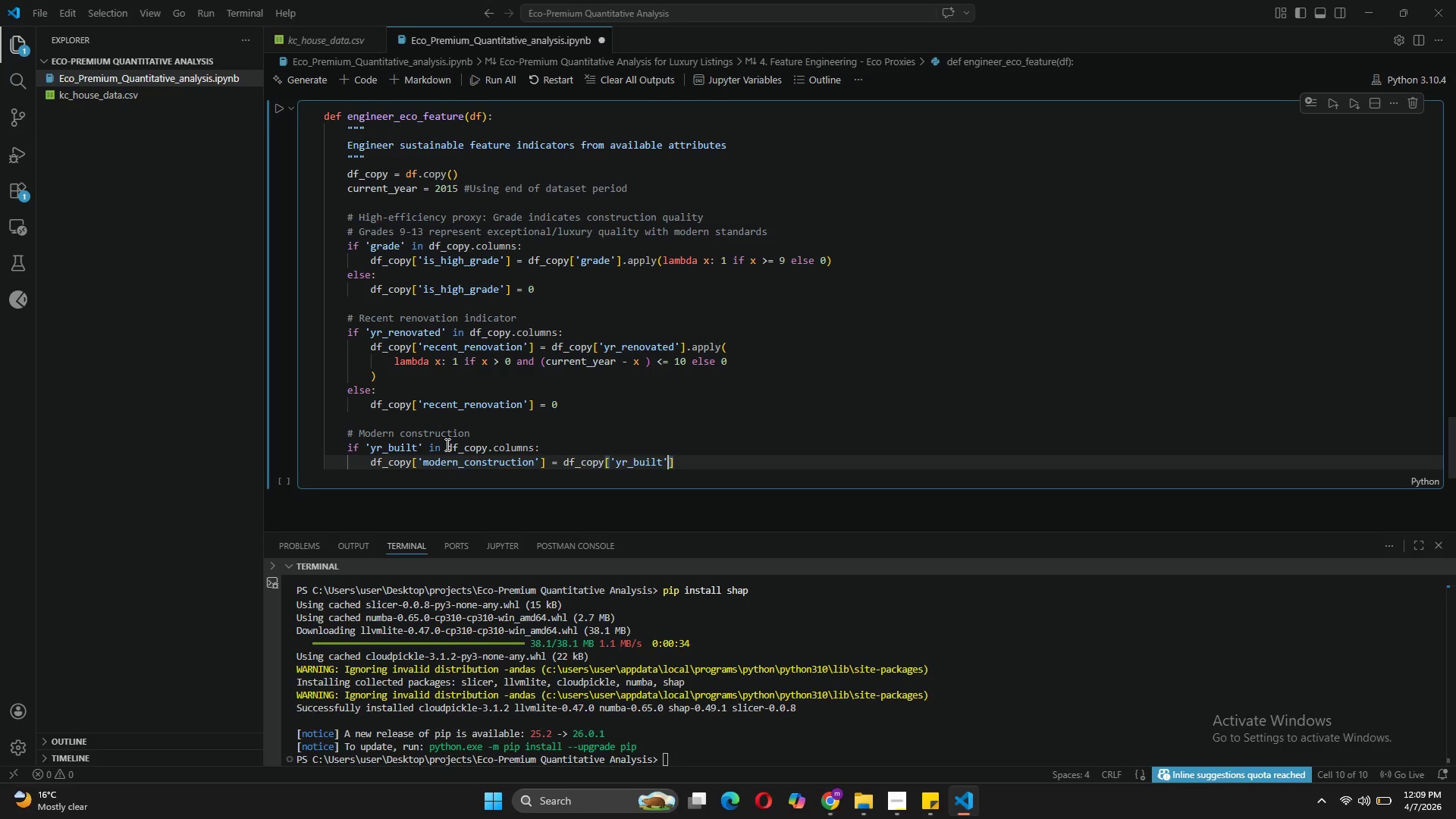 
key(ArrowRight)
 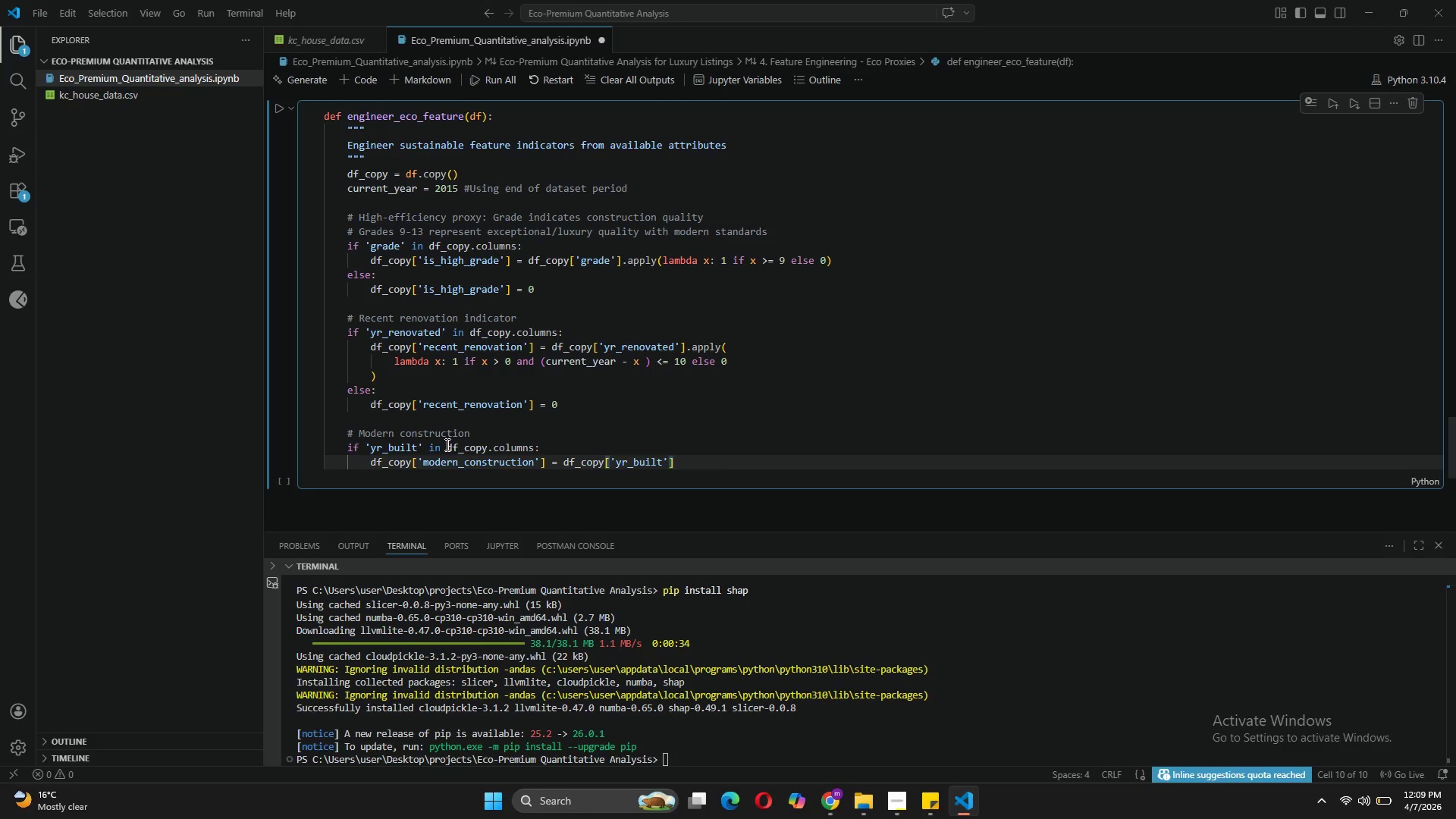 
type(.apply(lambda x )
key(Backspace)
type(: 1 if x >= 2000 else 0)
 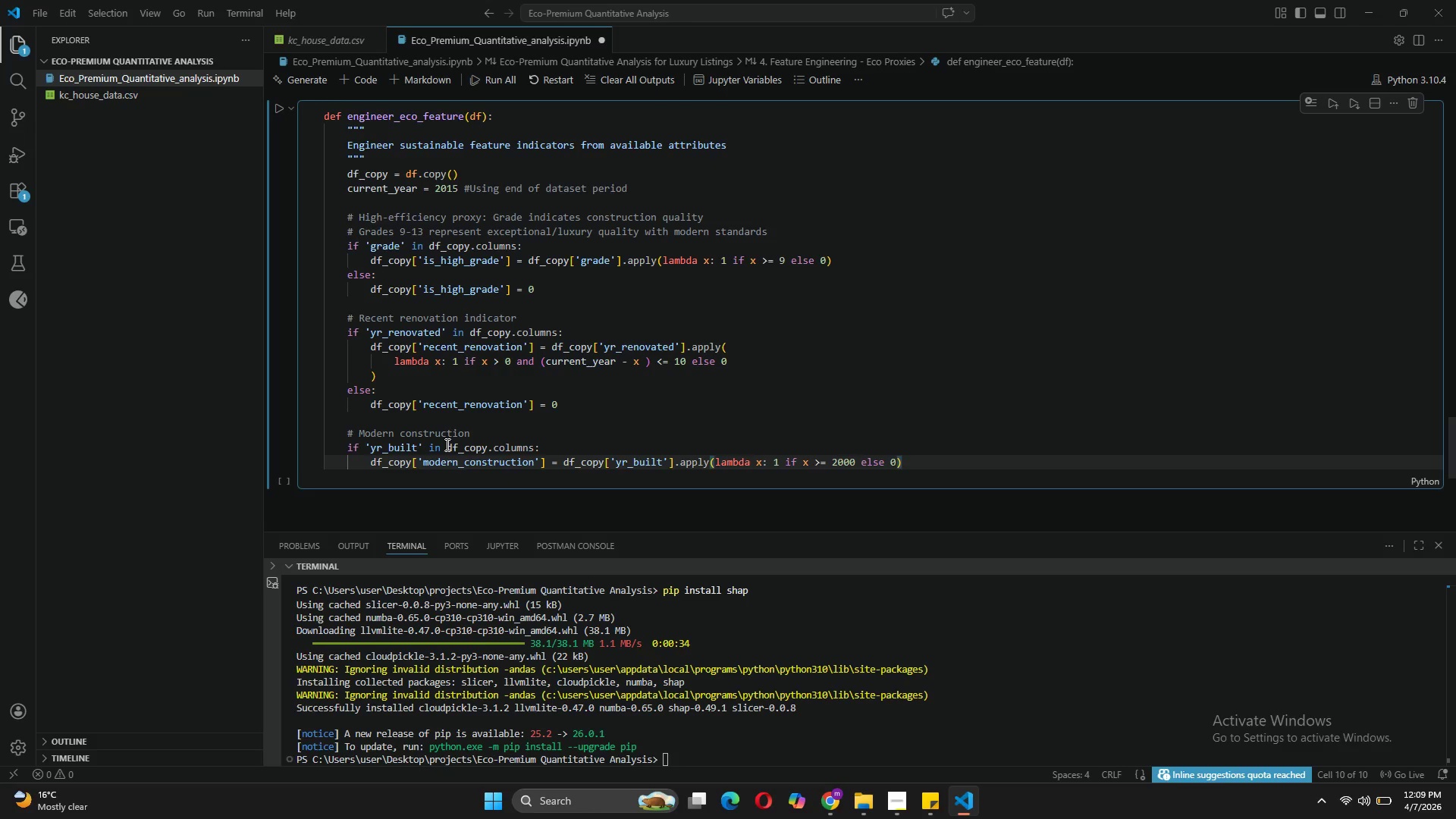 
wait(18.3)
 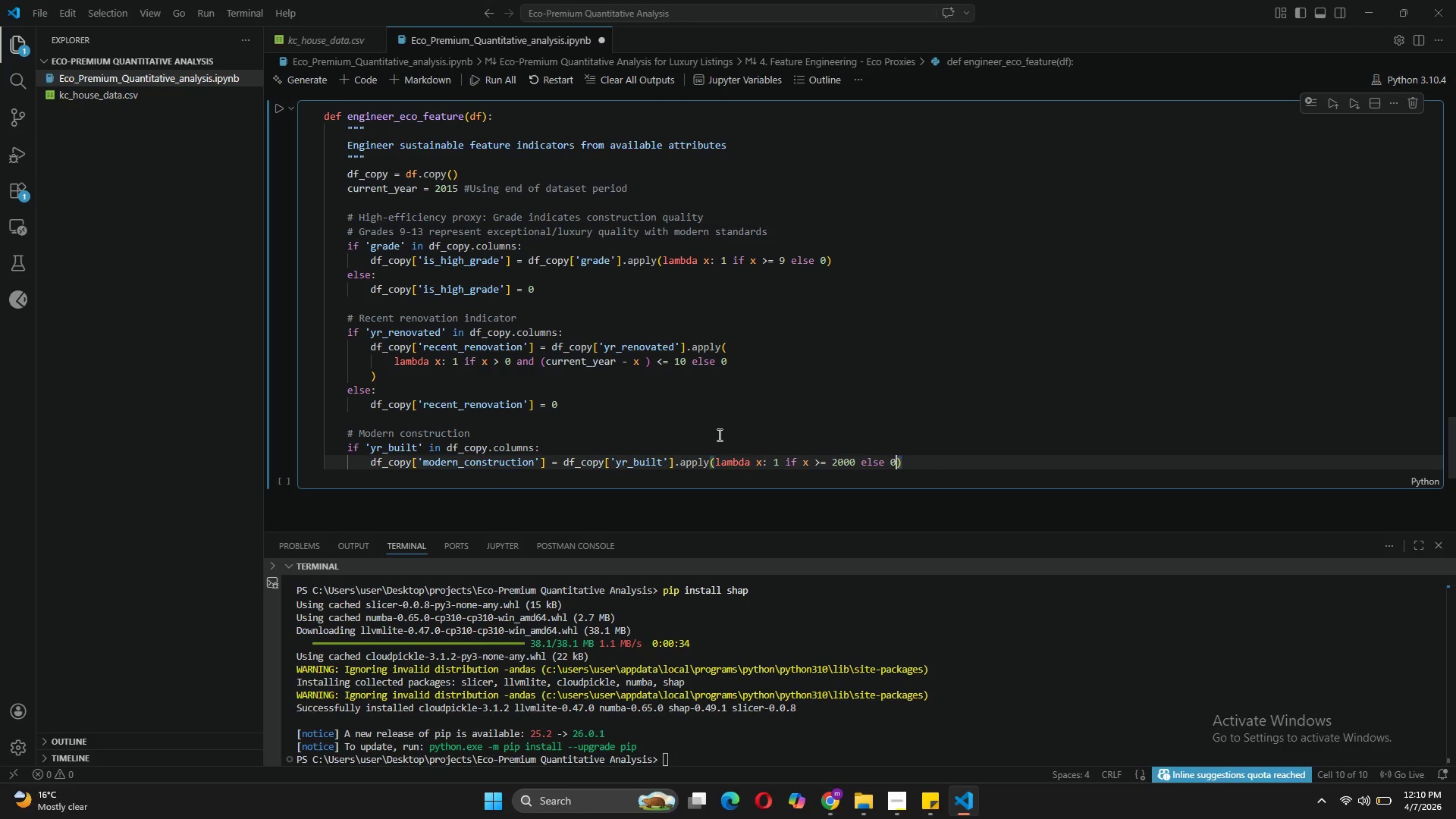 
left_click([343, 45])
 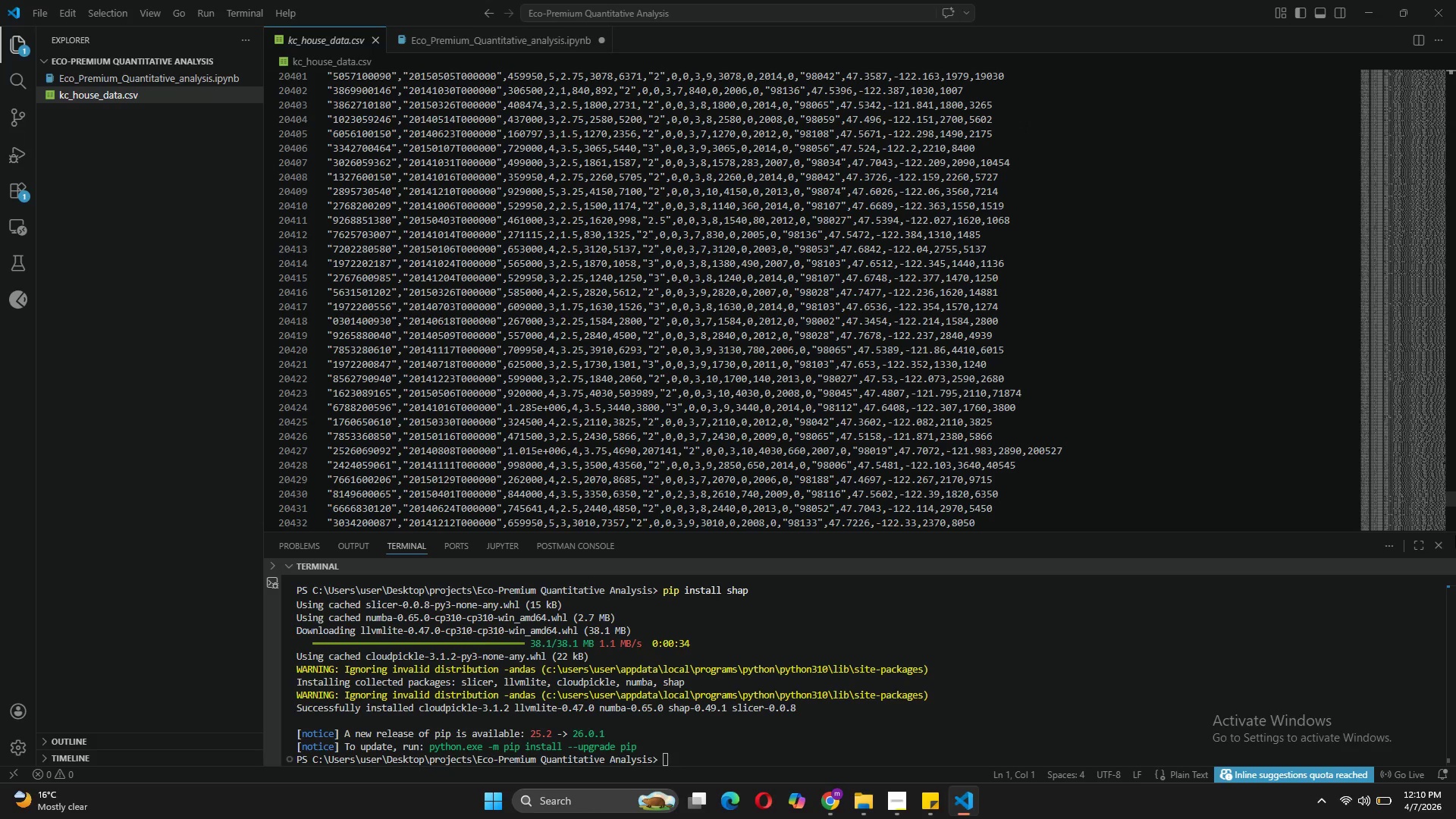 
left_click_drag(start_coordinate=[1449, 497], to_coordinate=[1436, 69])
 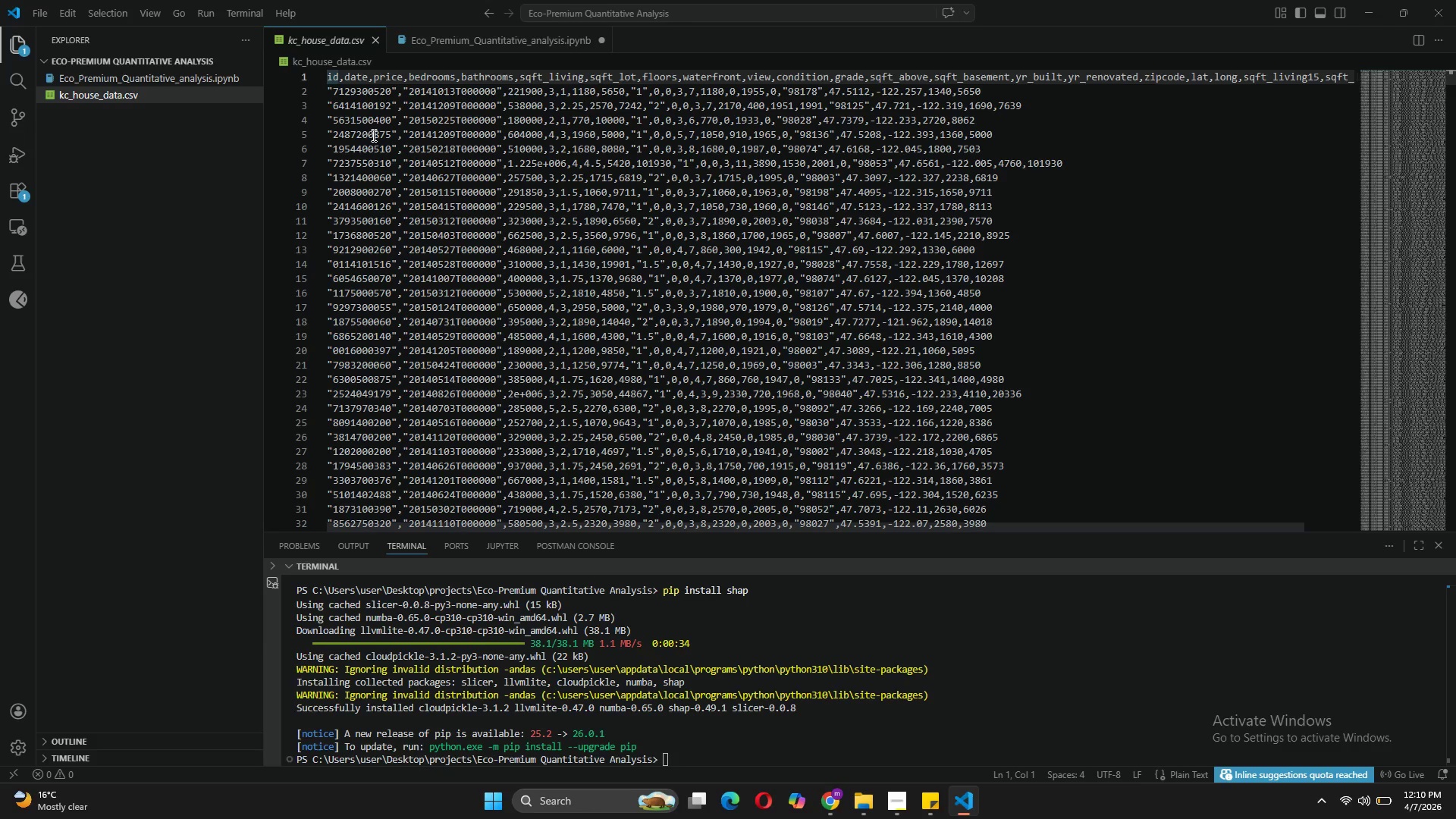 
wait(18.42)
 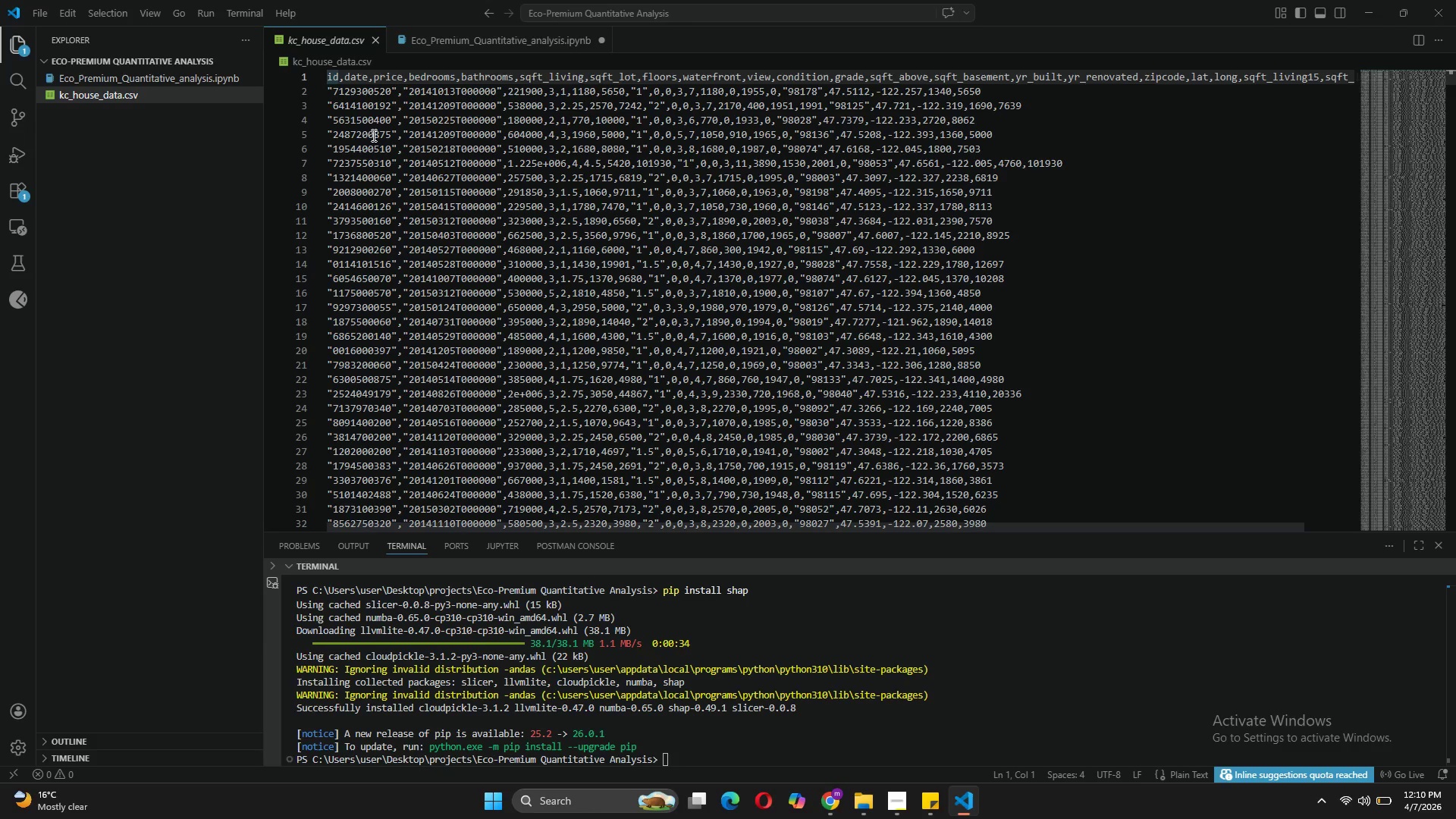 
left_click([512, 28])
 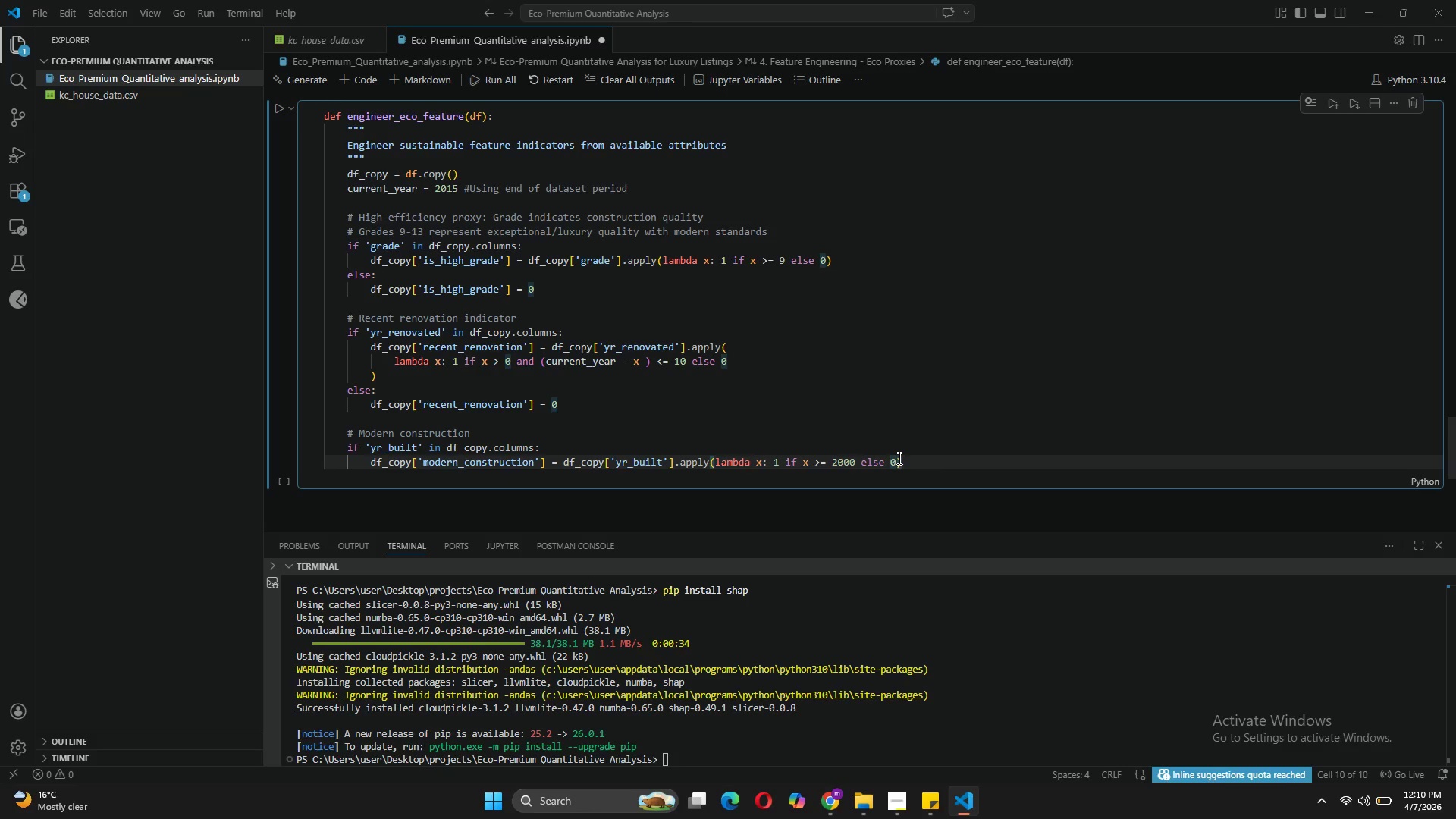 
key(ArrowRight)
 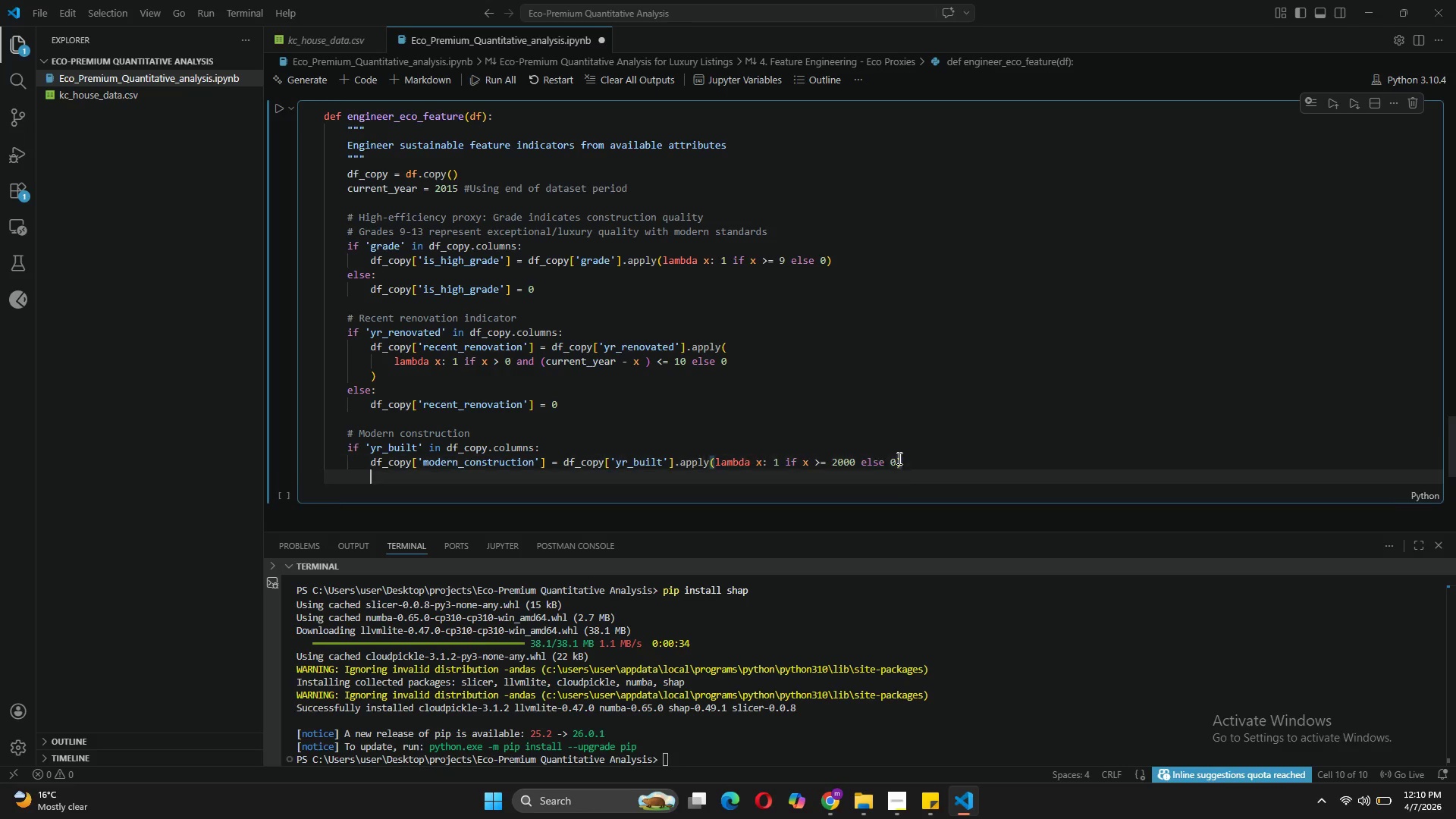 
key(Enter)
 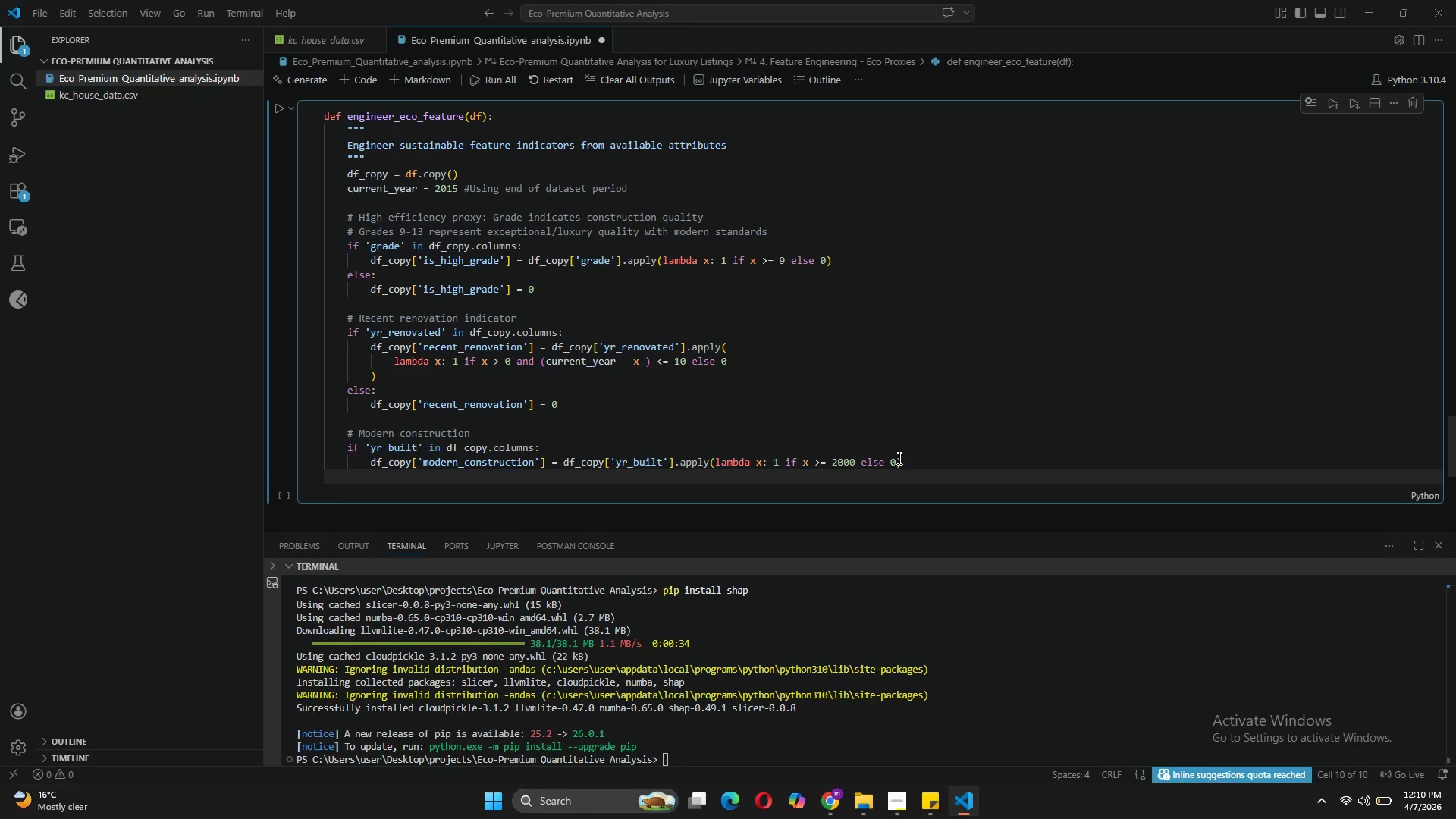 
type(df_copy')
key(Backspace)
type(['property_age)
 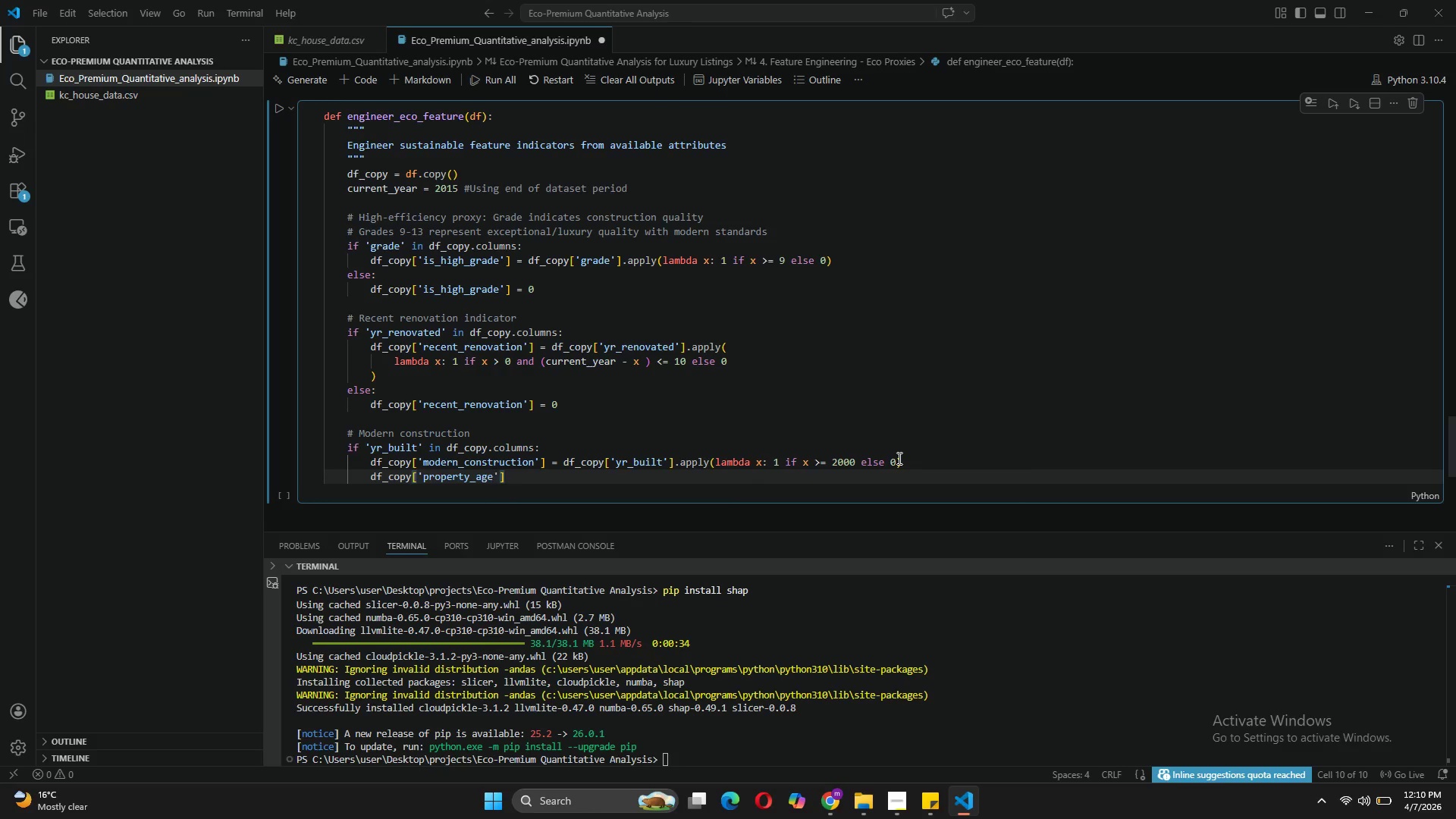 
key(ArrowRight)
 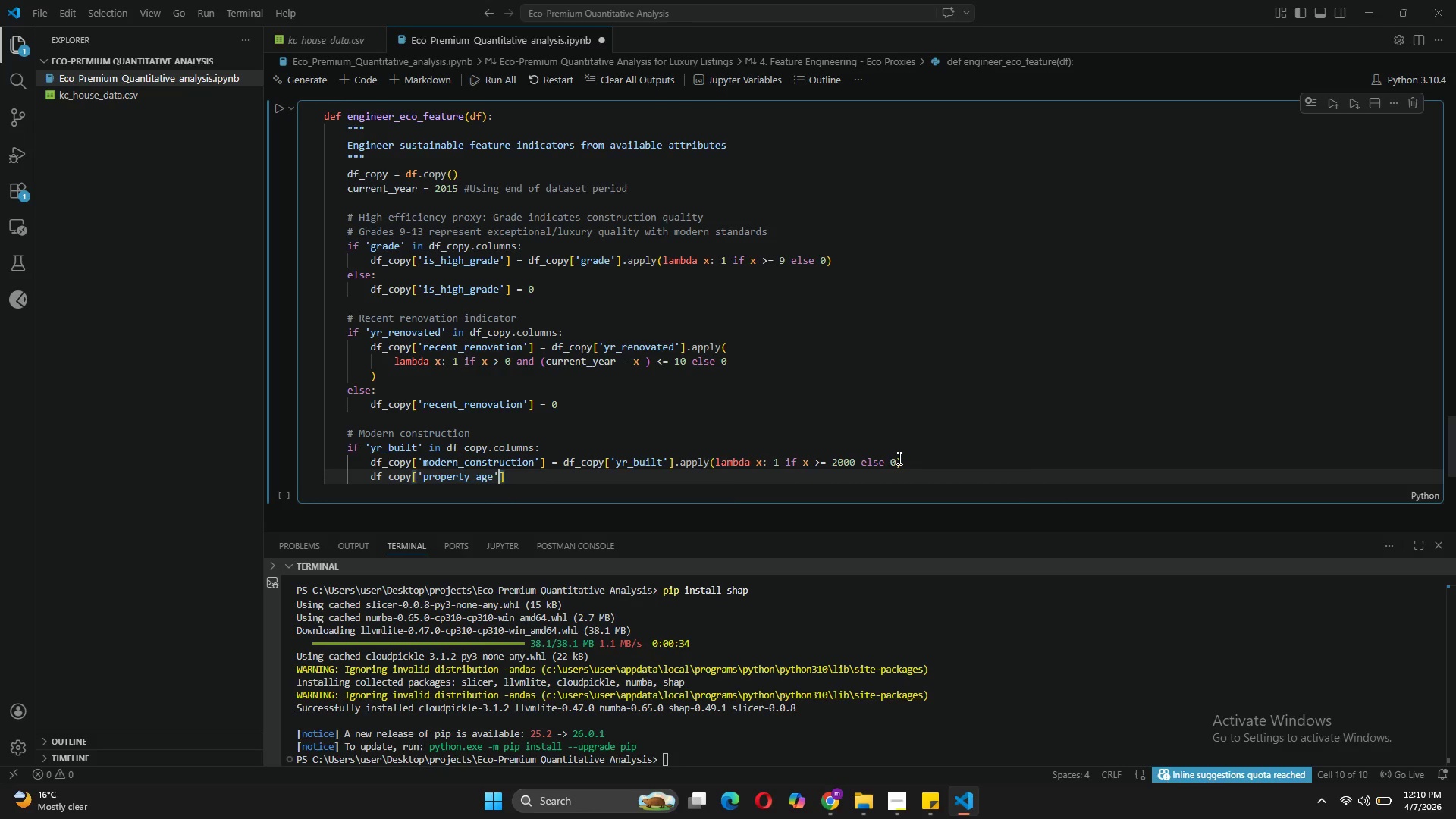 
key(ArrowRight)
 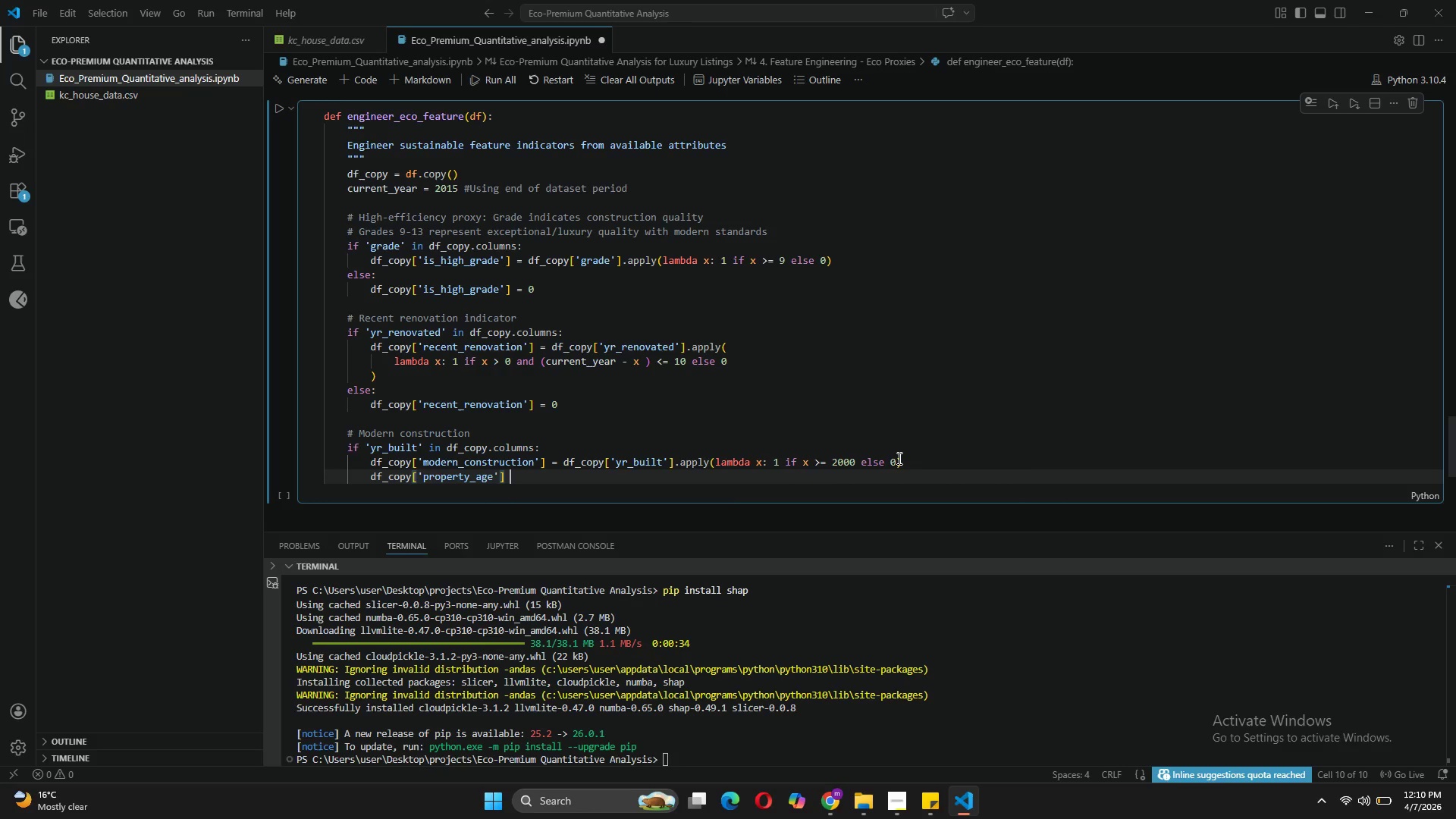 
type( = s)
key(Backspace)
type(current)
key(Tab)
type( - df_copy['yr_built)
 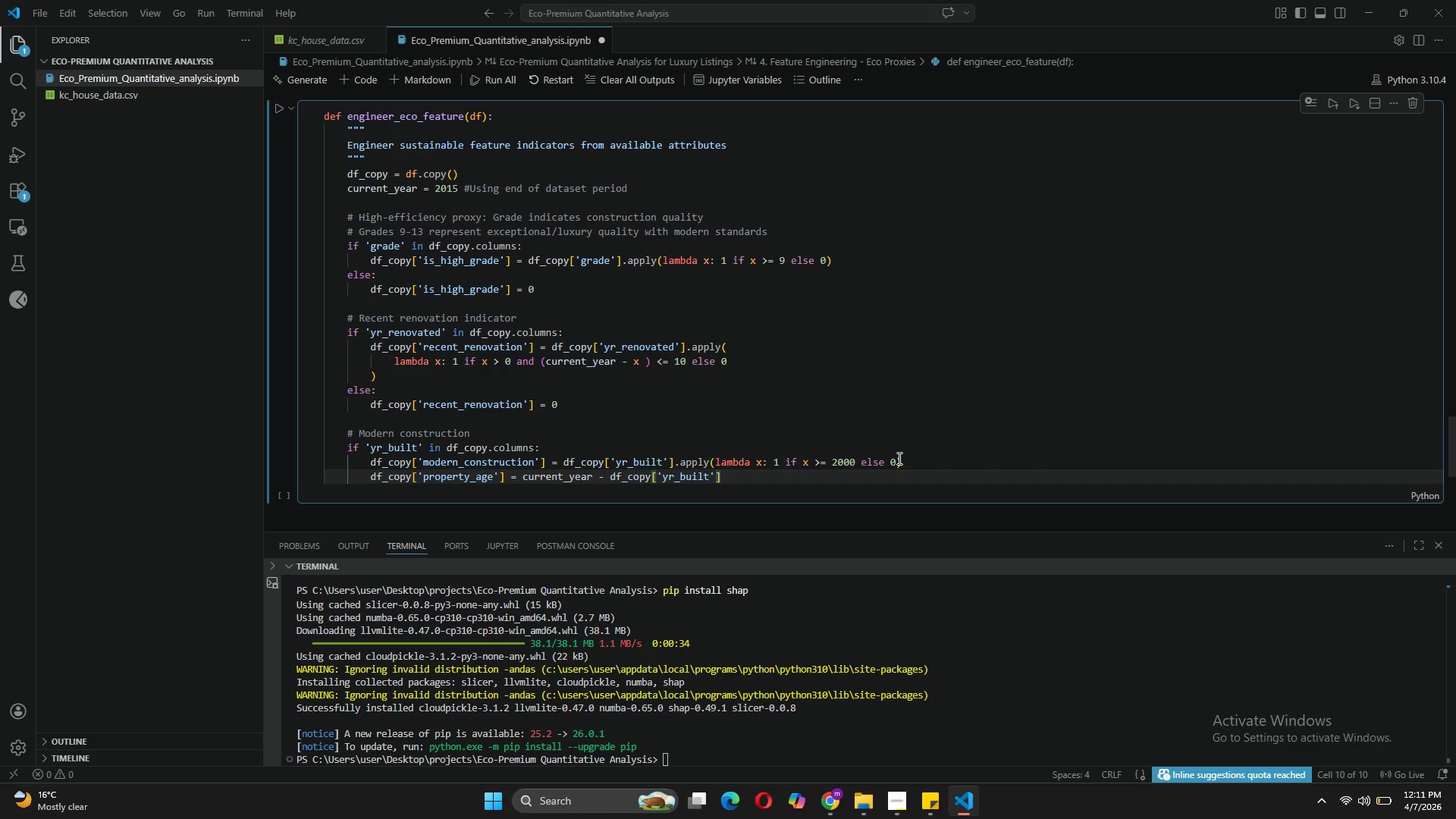 
key(ArrowRight)
 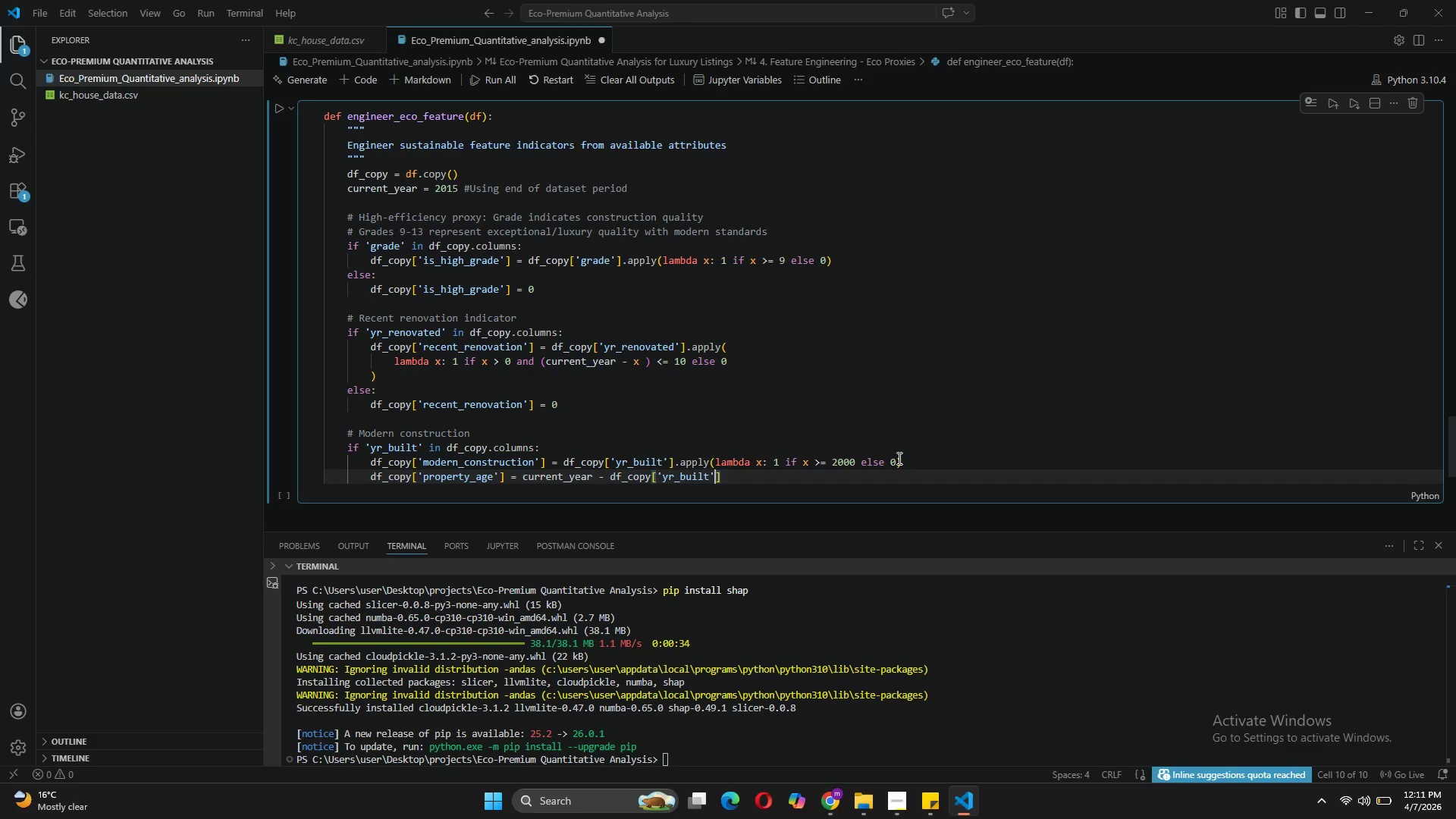 
key(ArrowRight)
 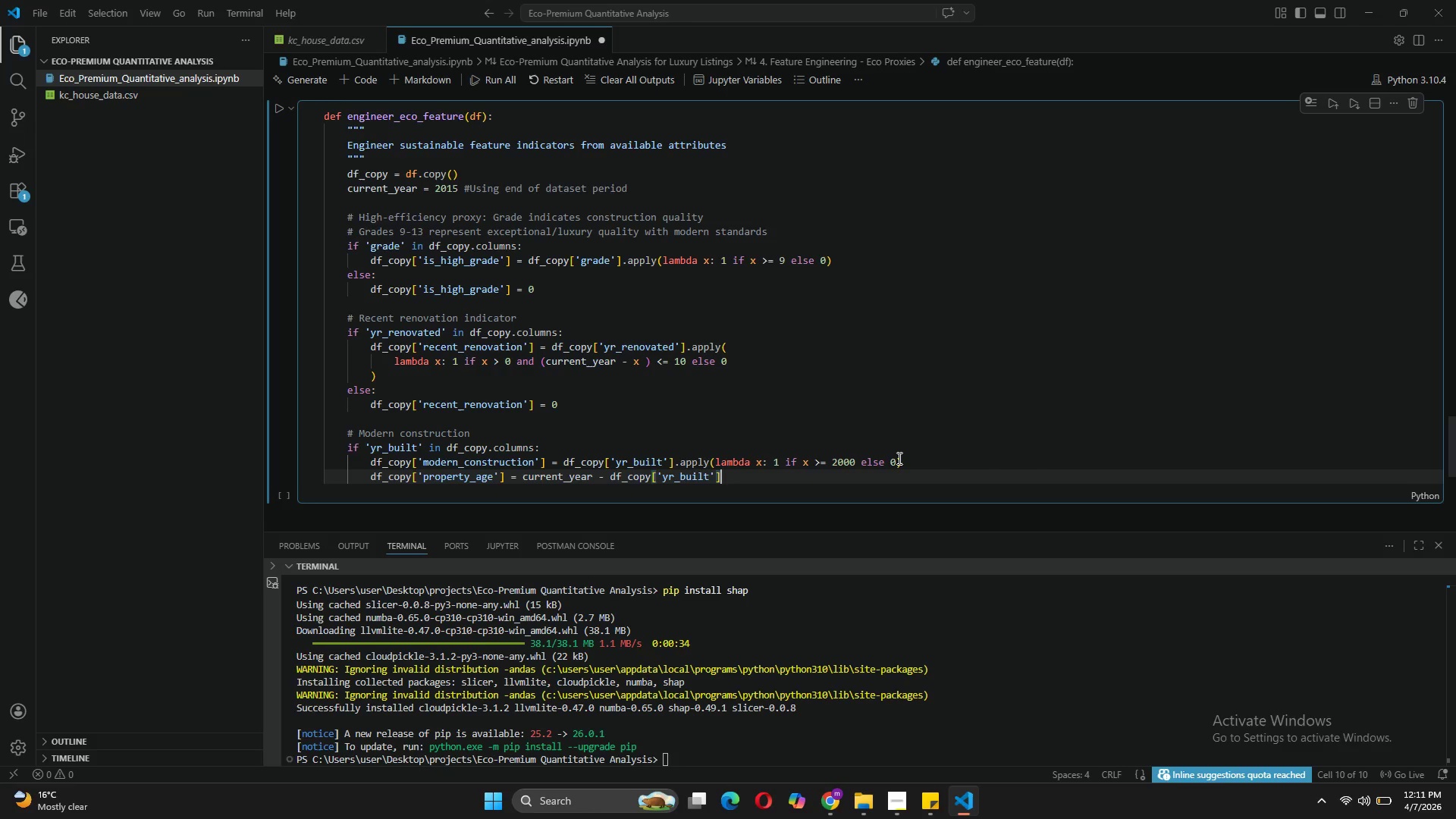 
key(Shift+ShiftRight)
 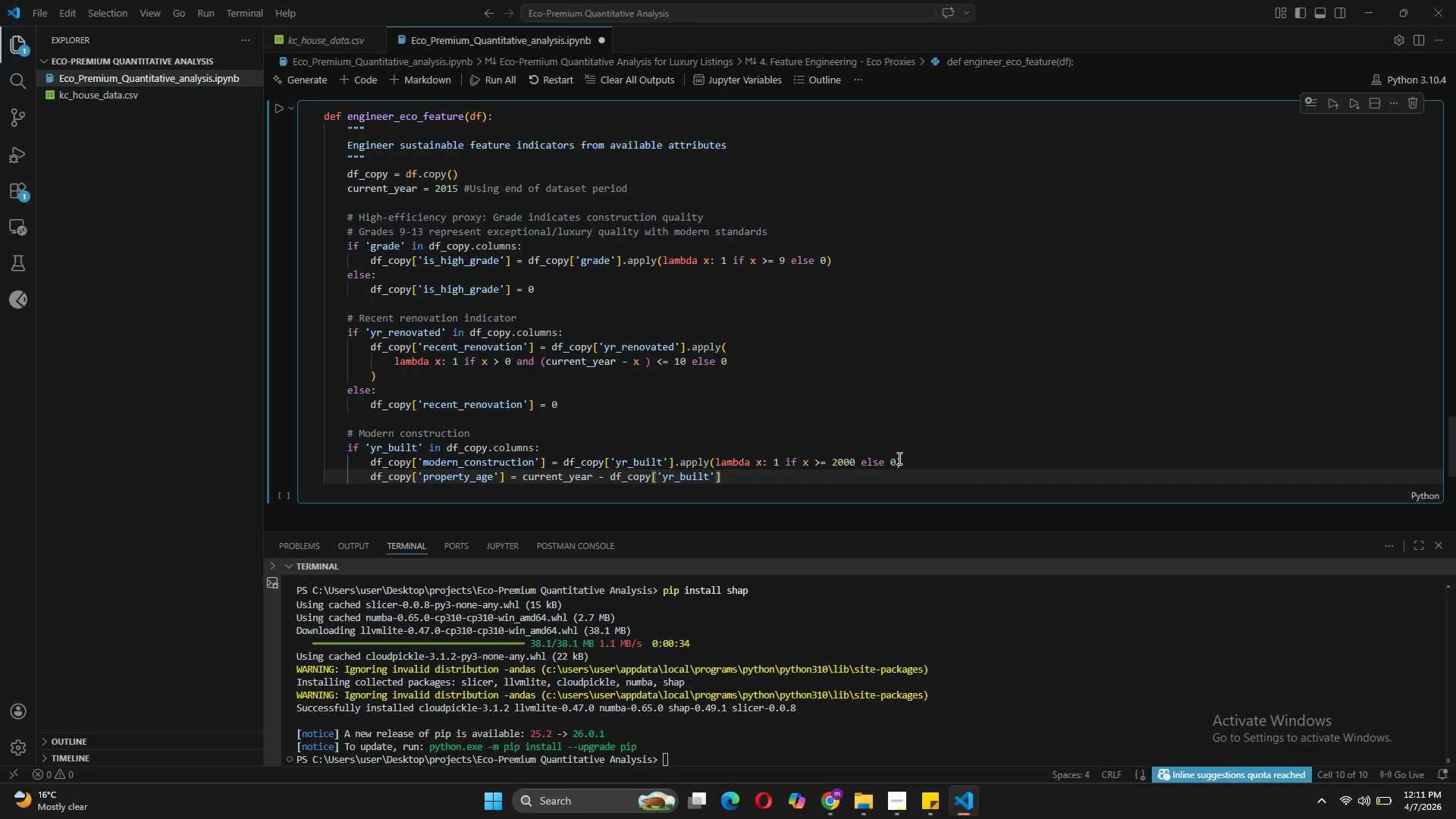 
key(Enter)
 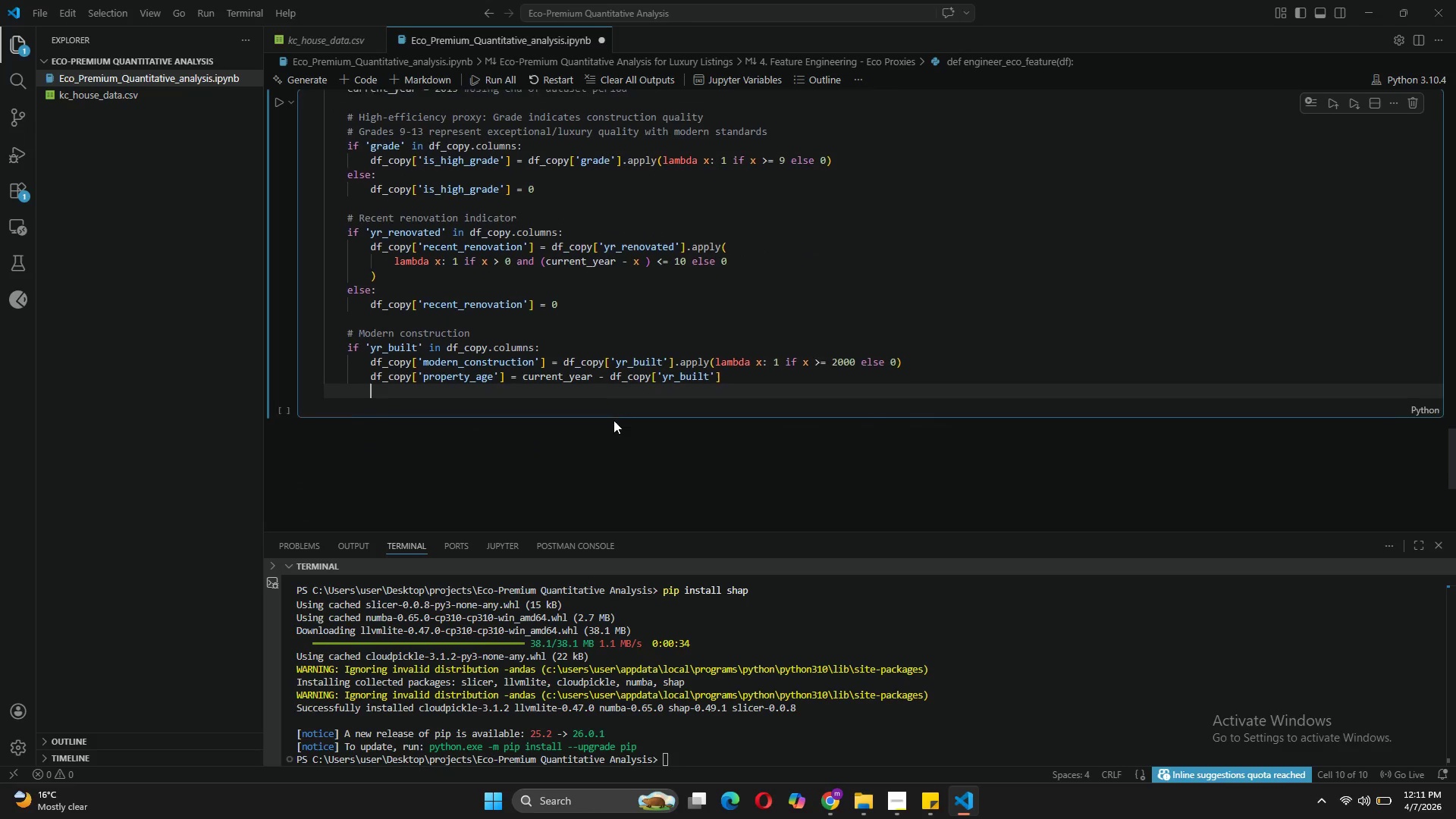 
key(Backspace)
type(ele:)
 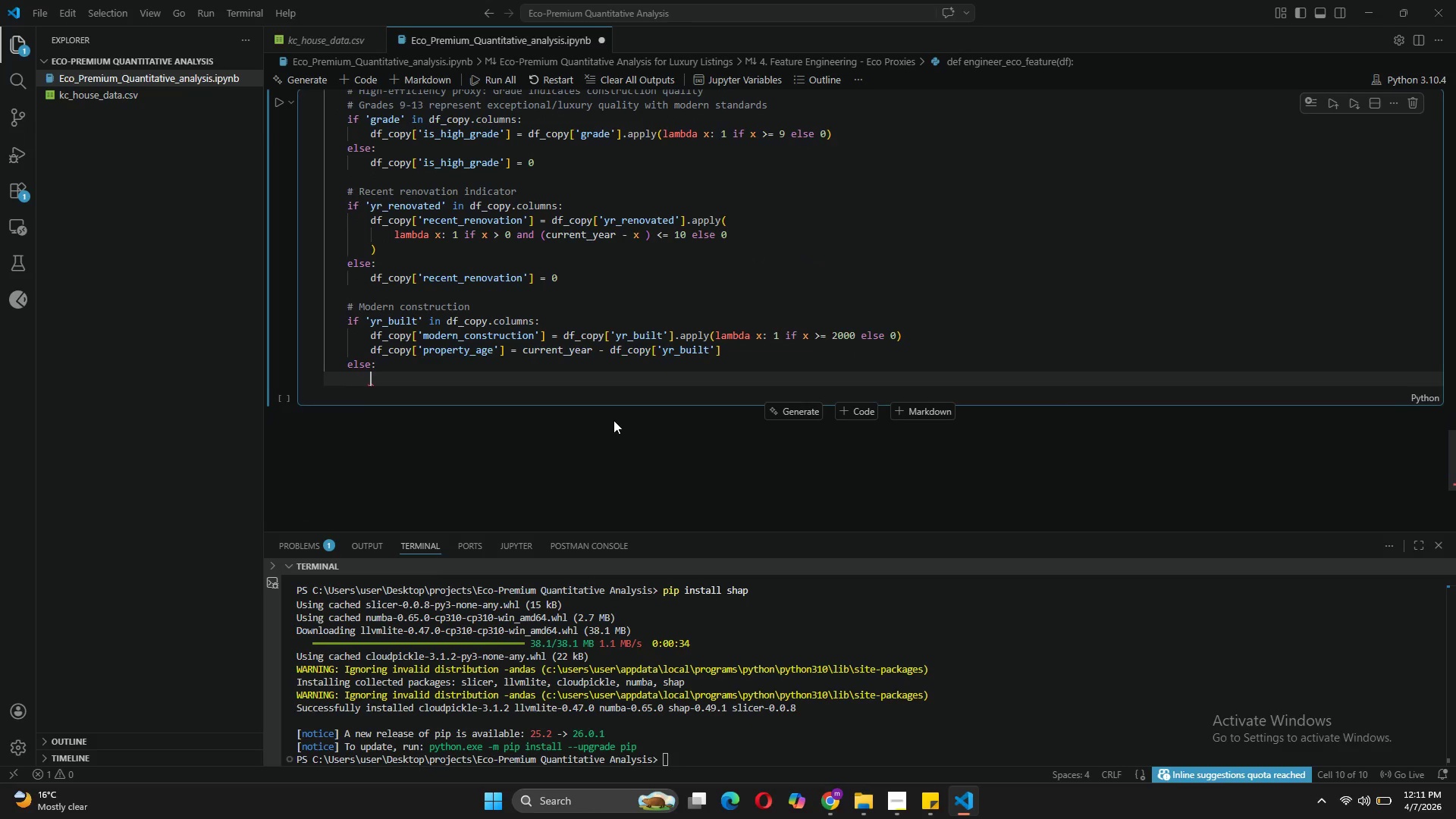 
hold_key(key=S, duration=14.0)
 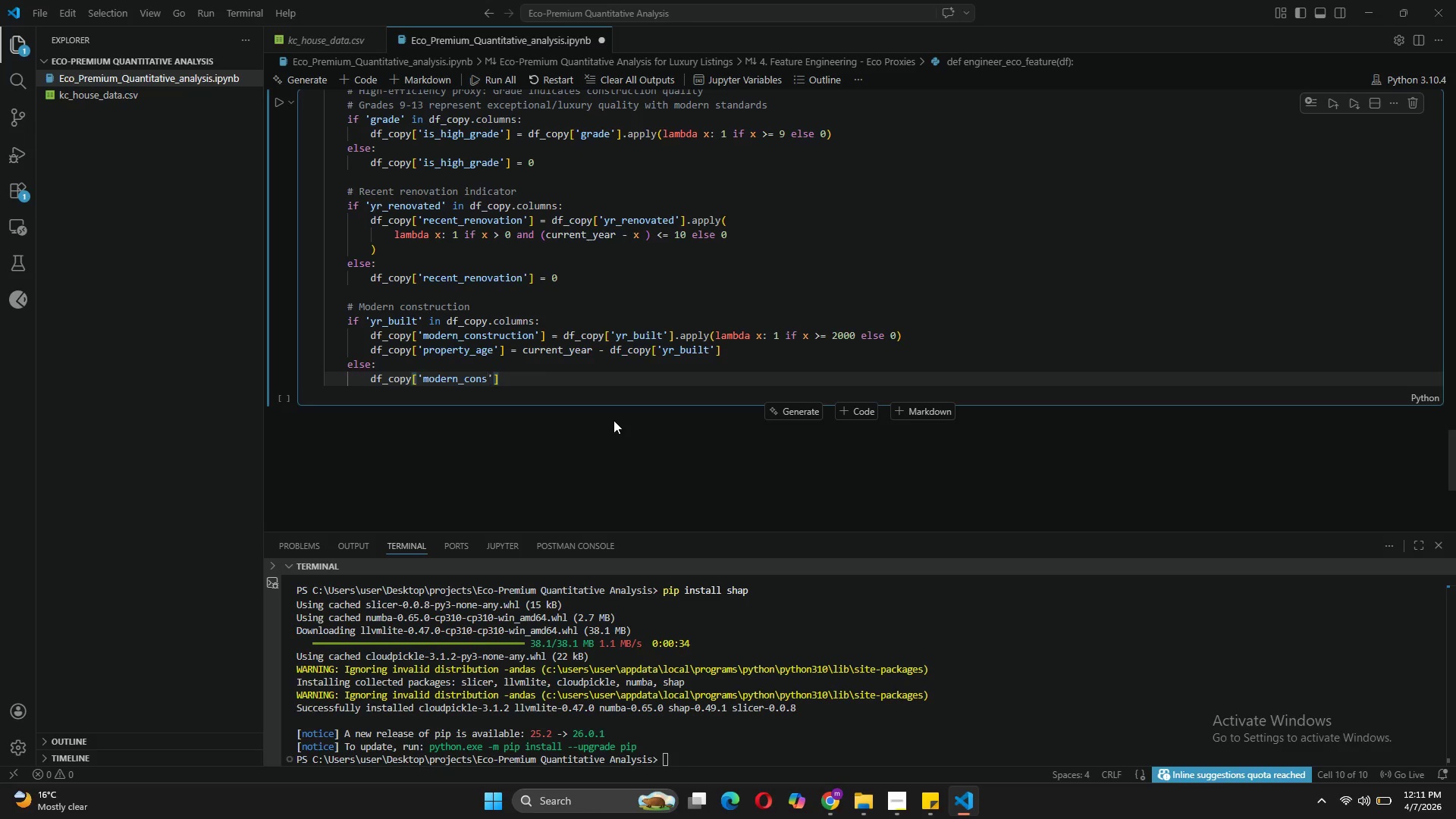 
key(Enter)
 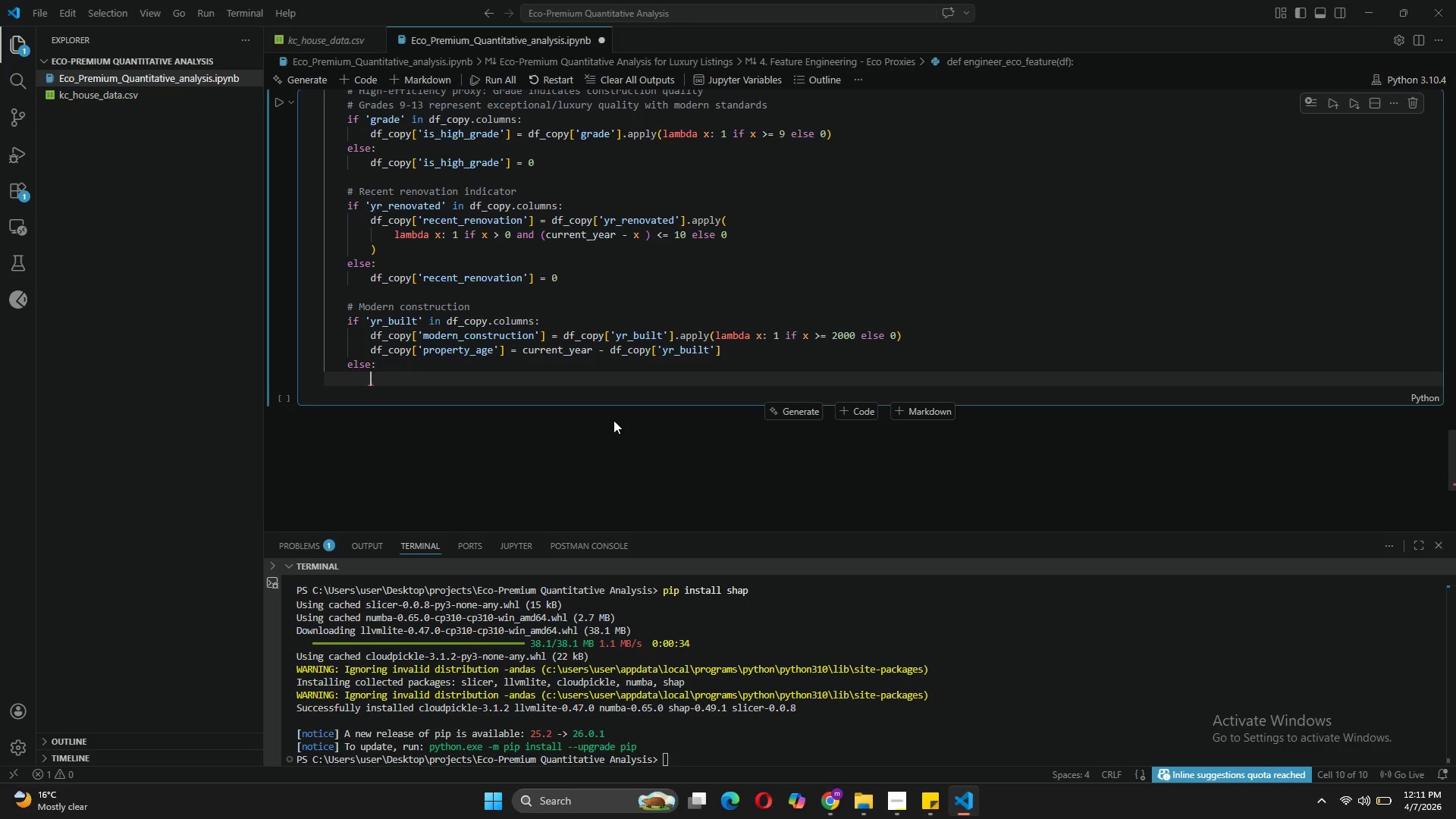 
type(df_copy['modern_ci)
key(Backspace)
type(ontruction)
 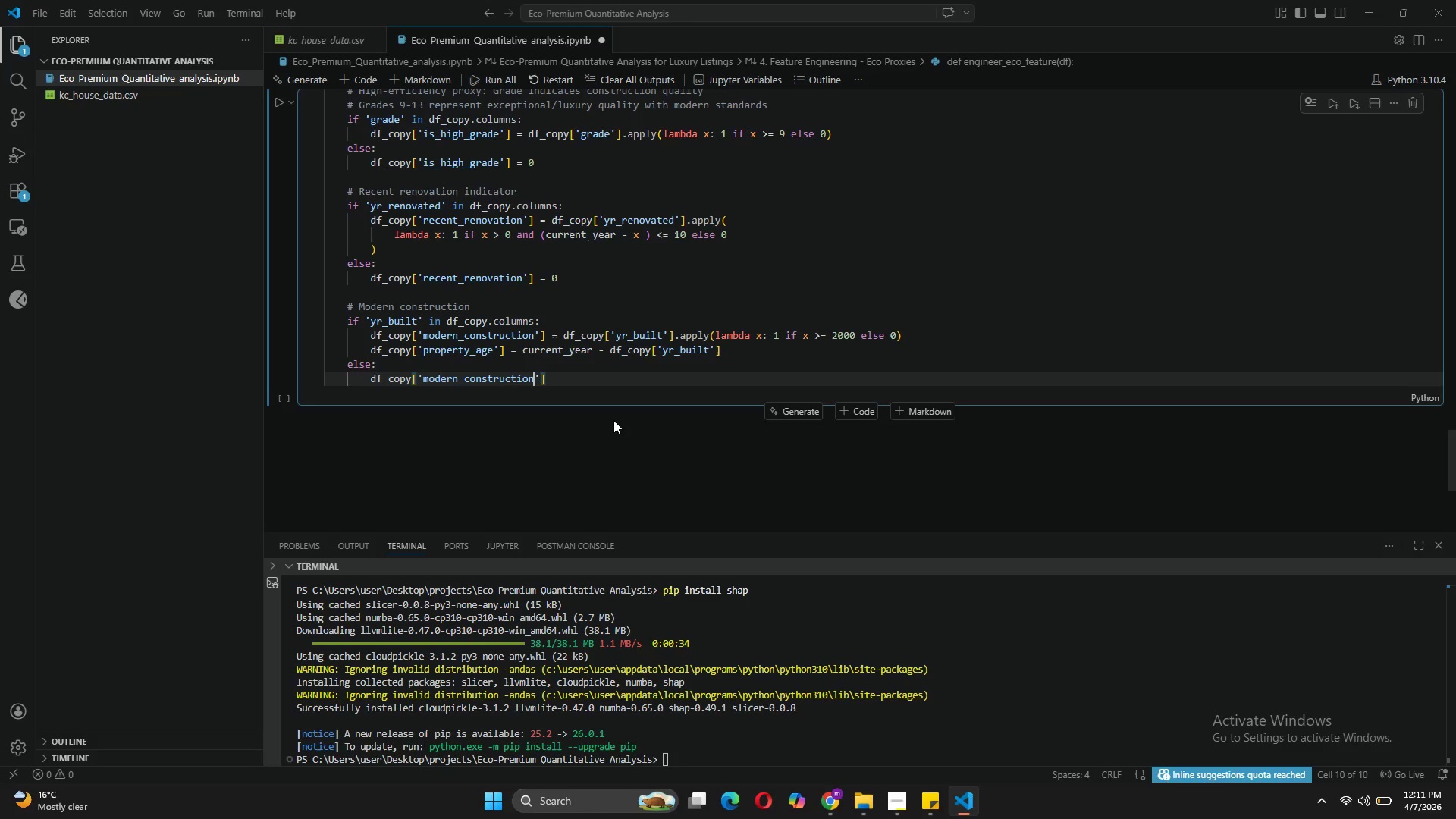 
key(ArrowRight)
 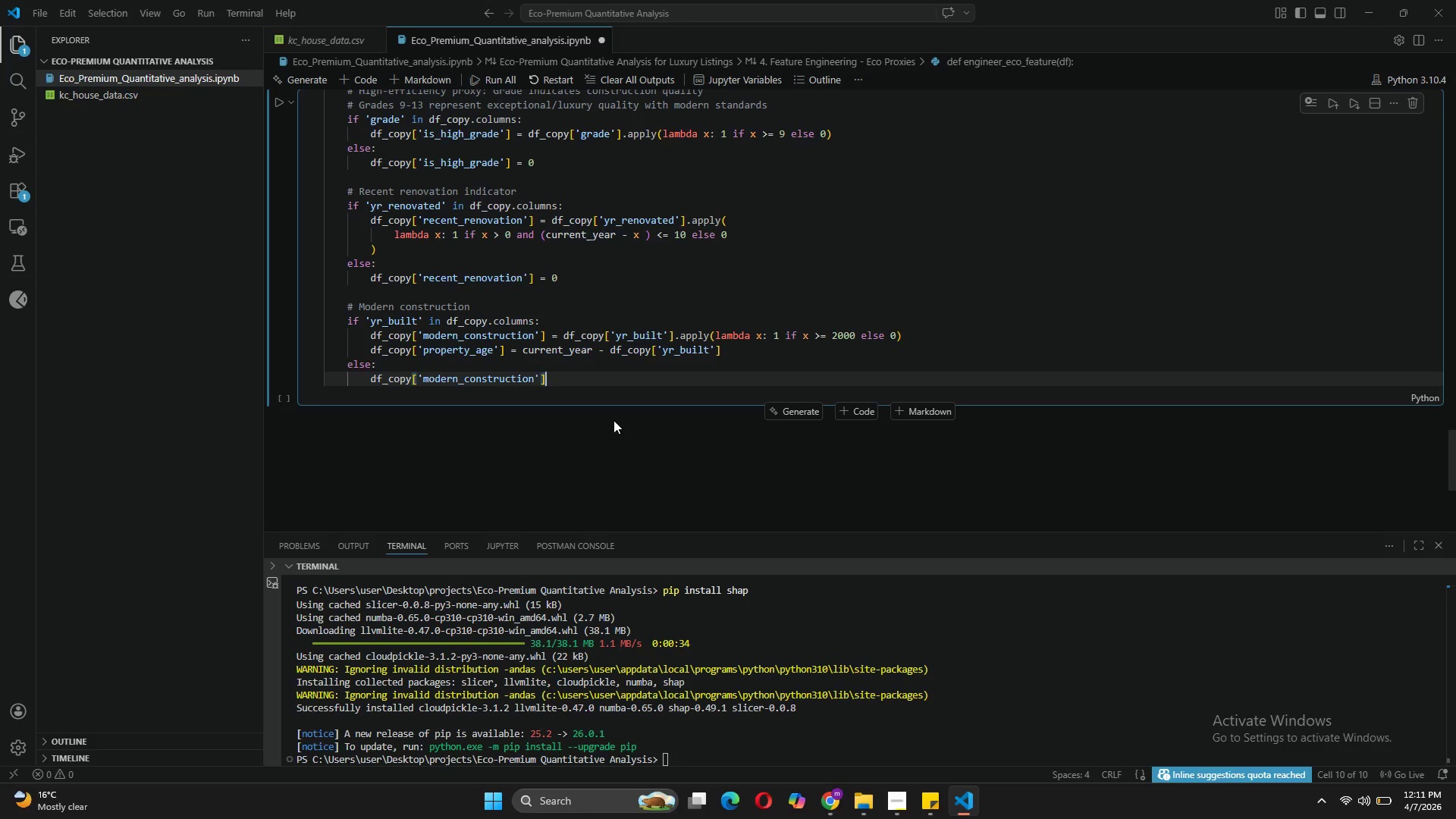 
key(ArrowRight)
 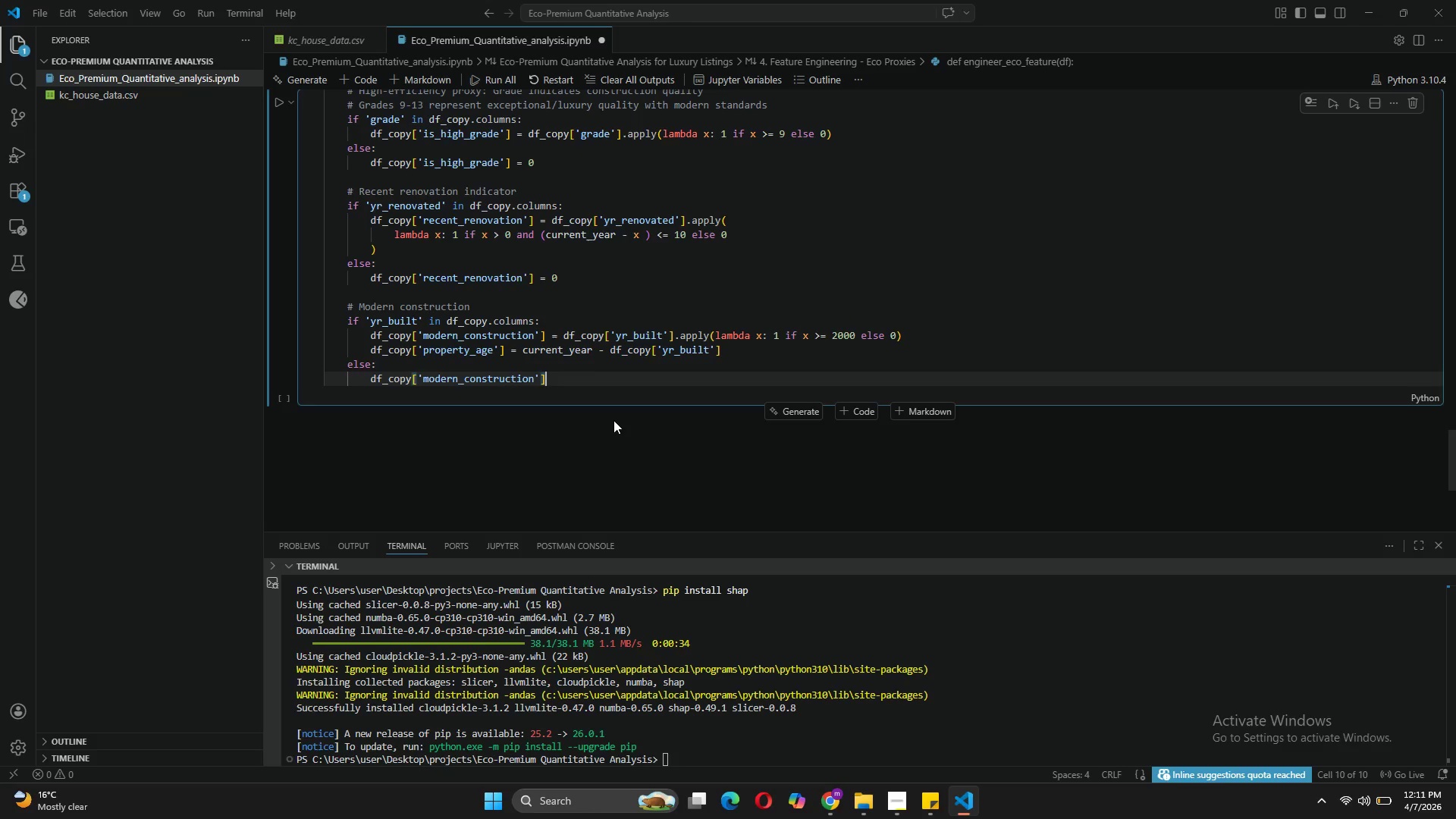 
key(Space)
 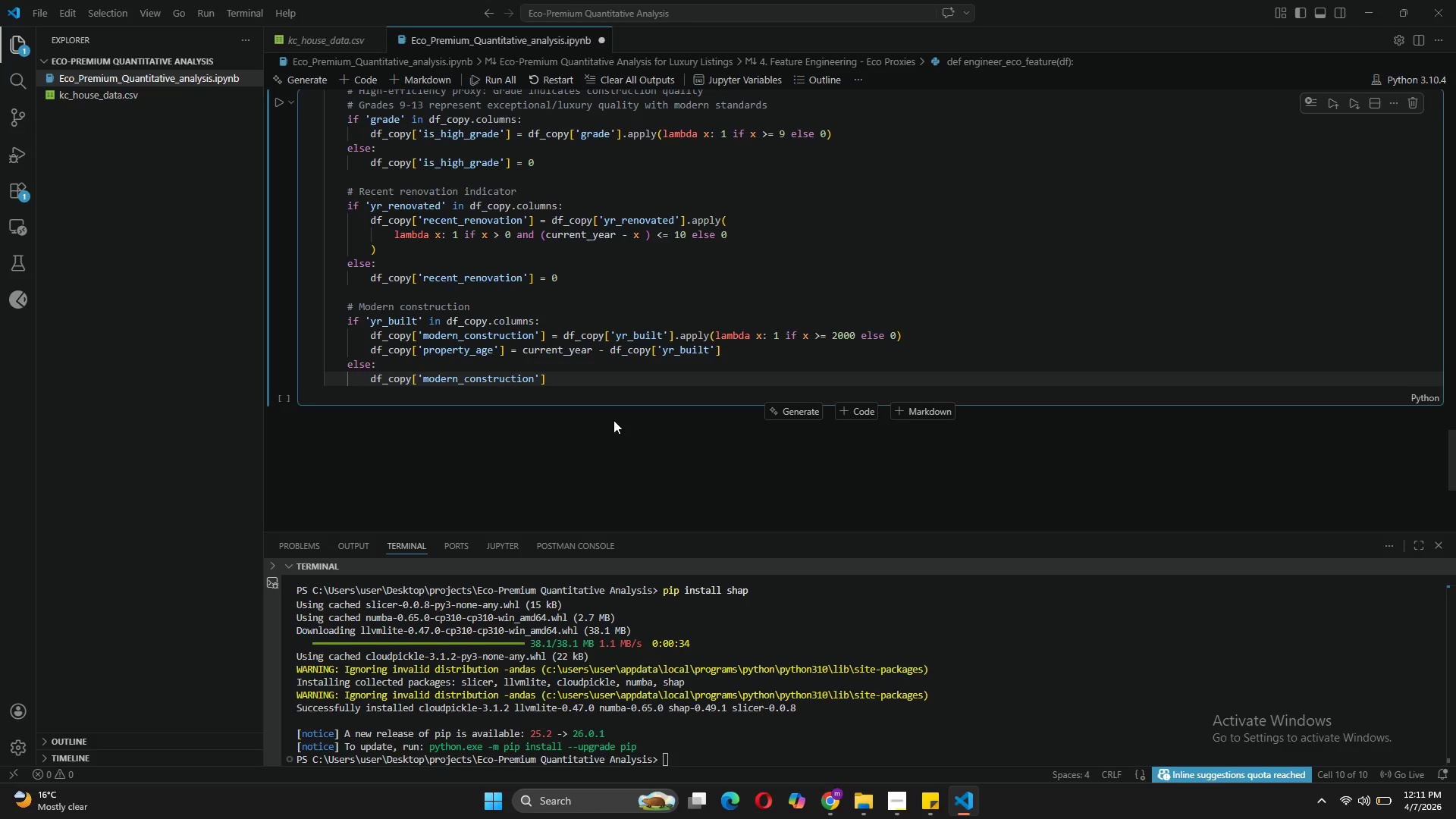 
key(Equal)
 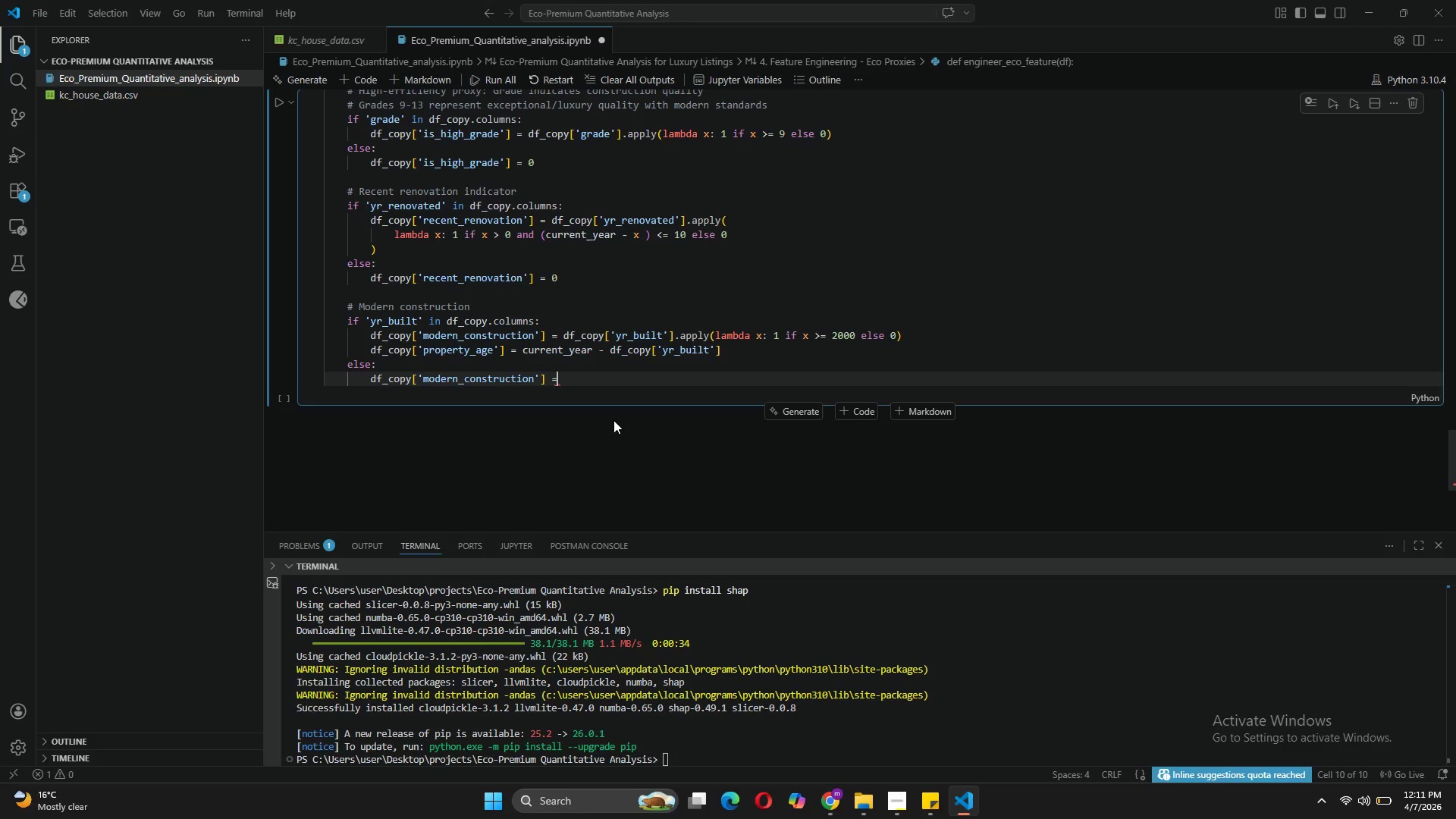 
key(Space)
 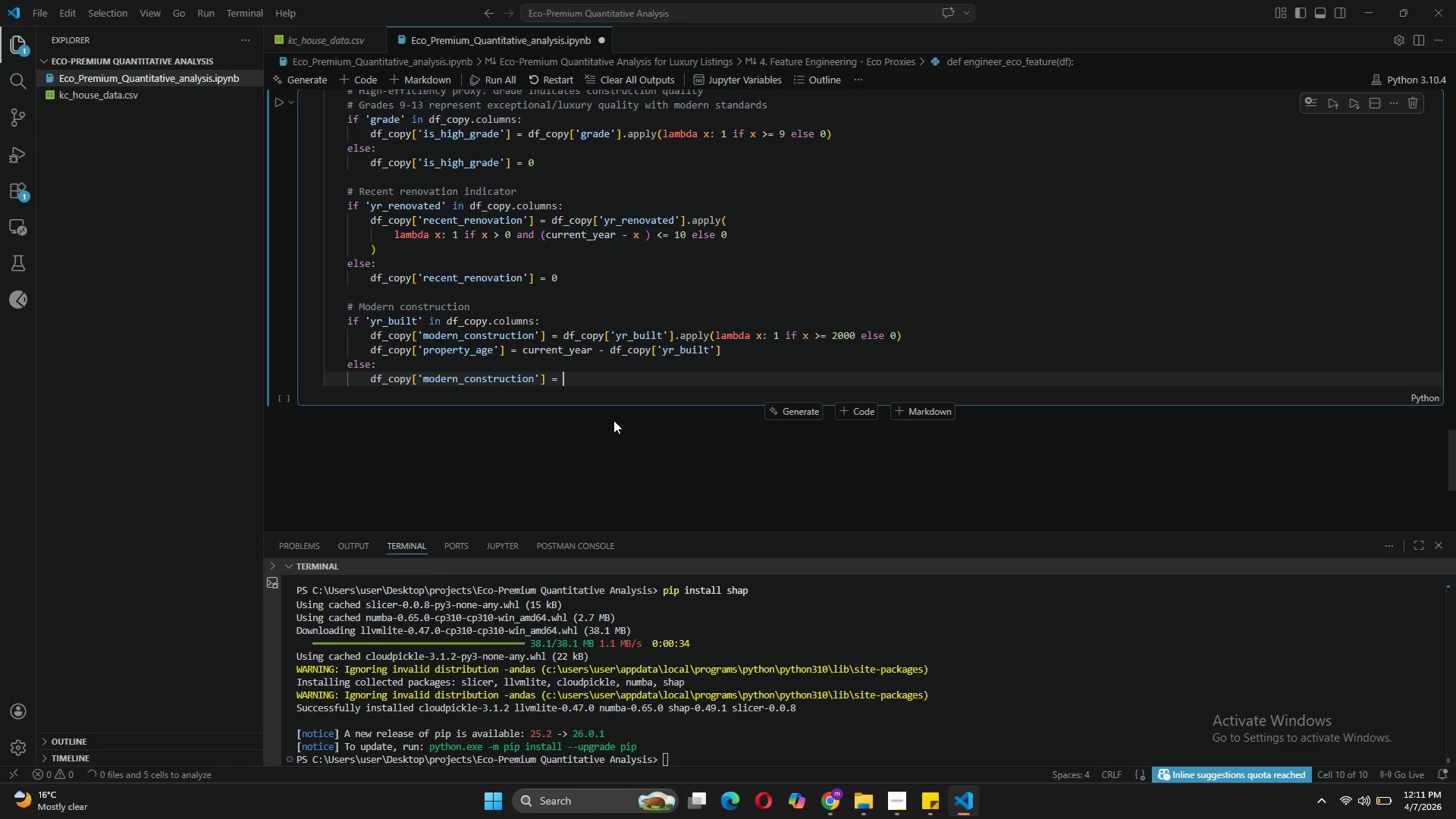 
key(0)
 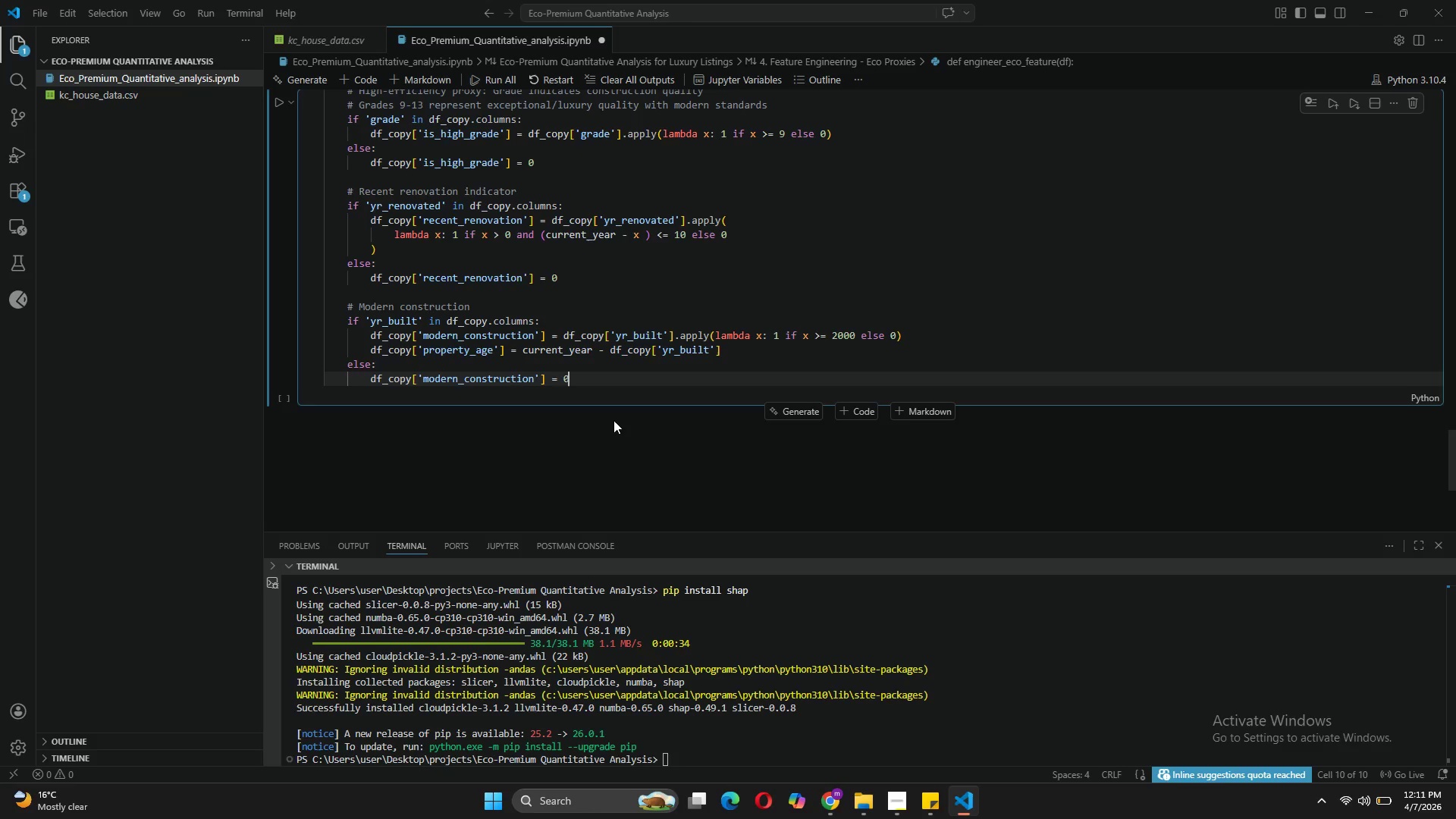 
key(Enter)
 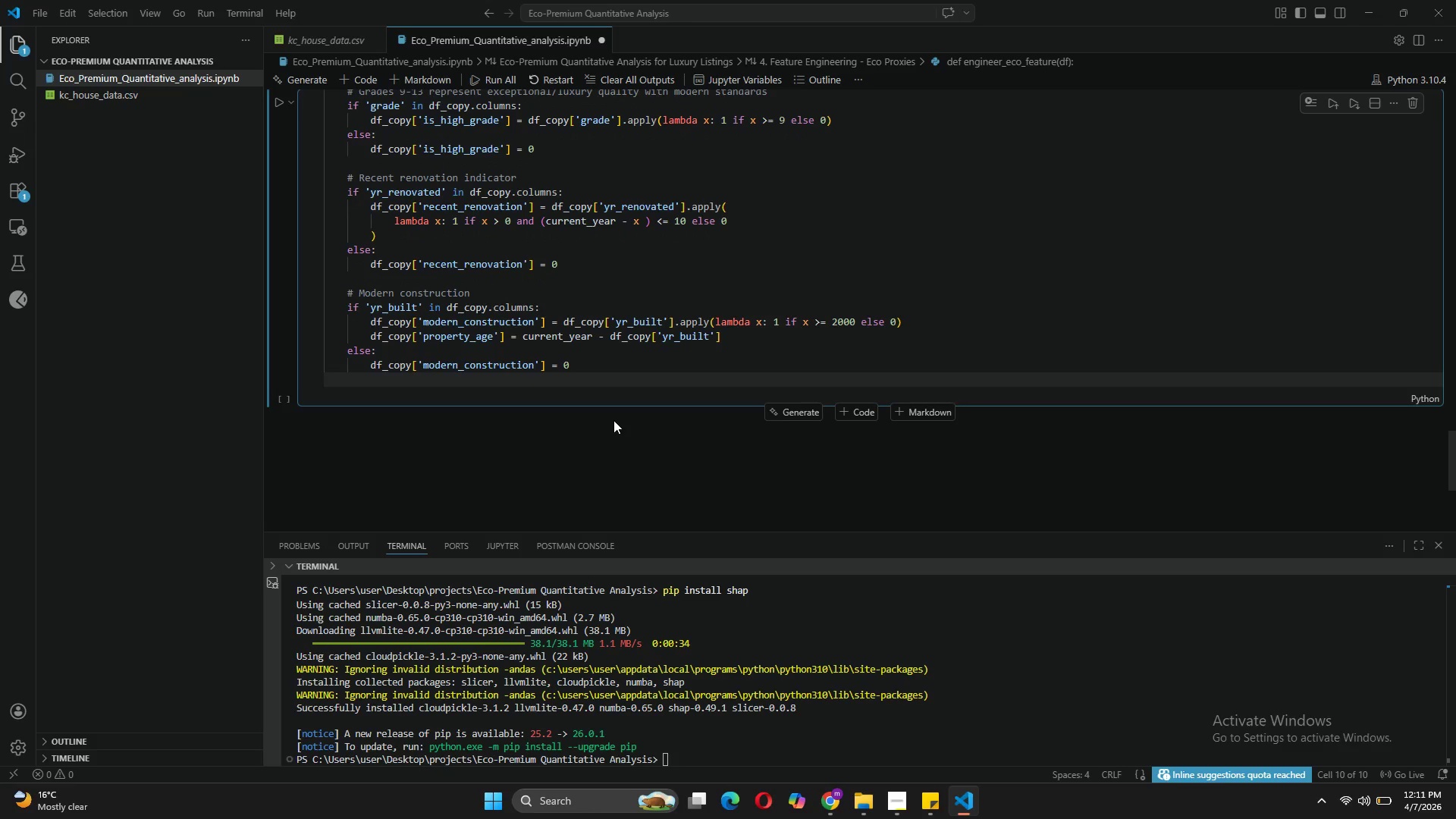 
type(df_copy['property)
 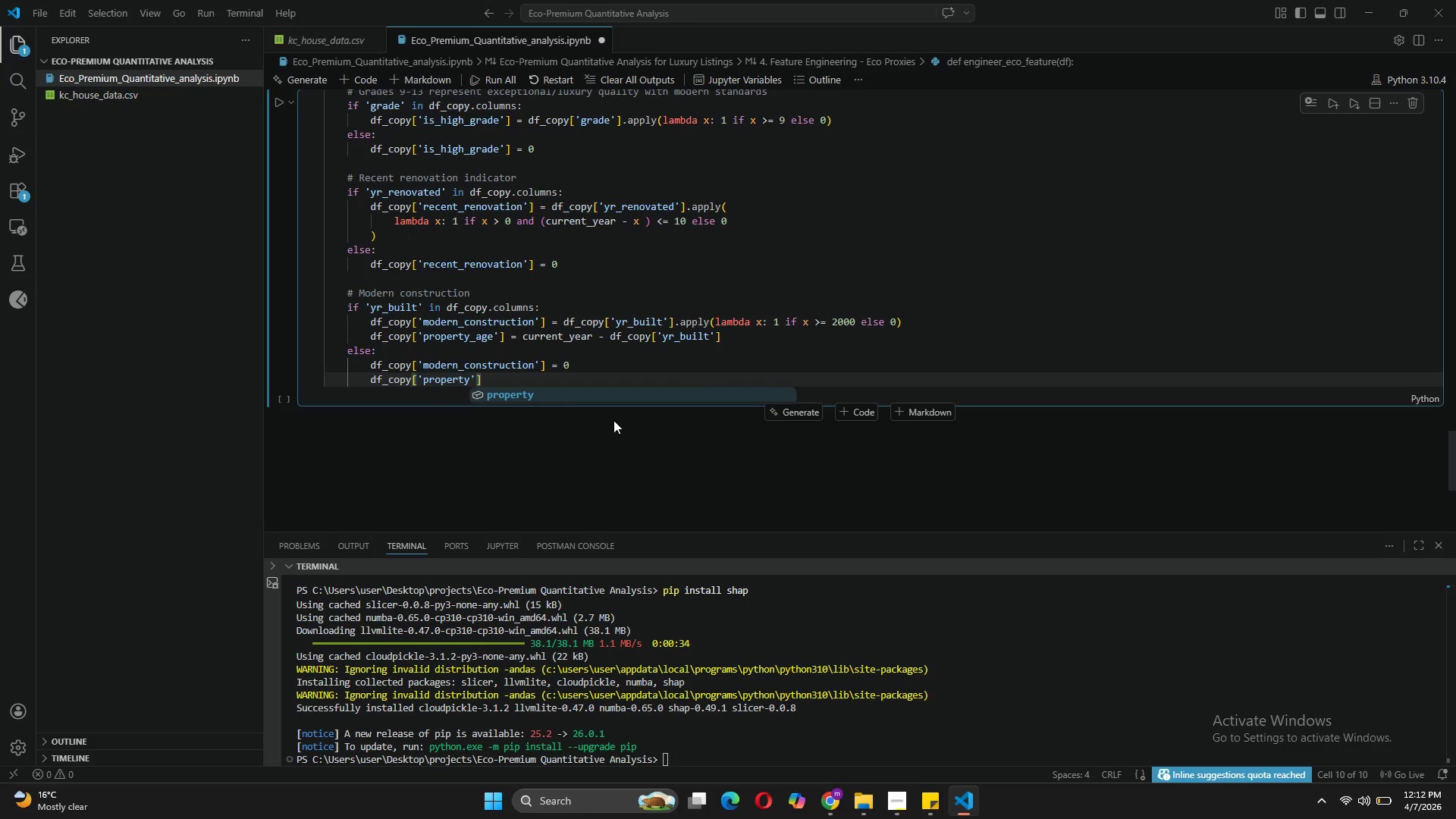 
wait(7.75)
 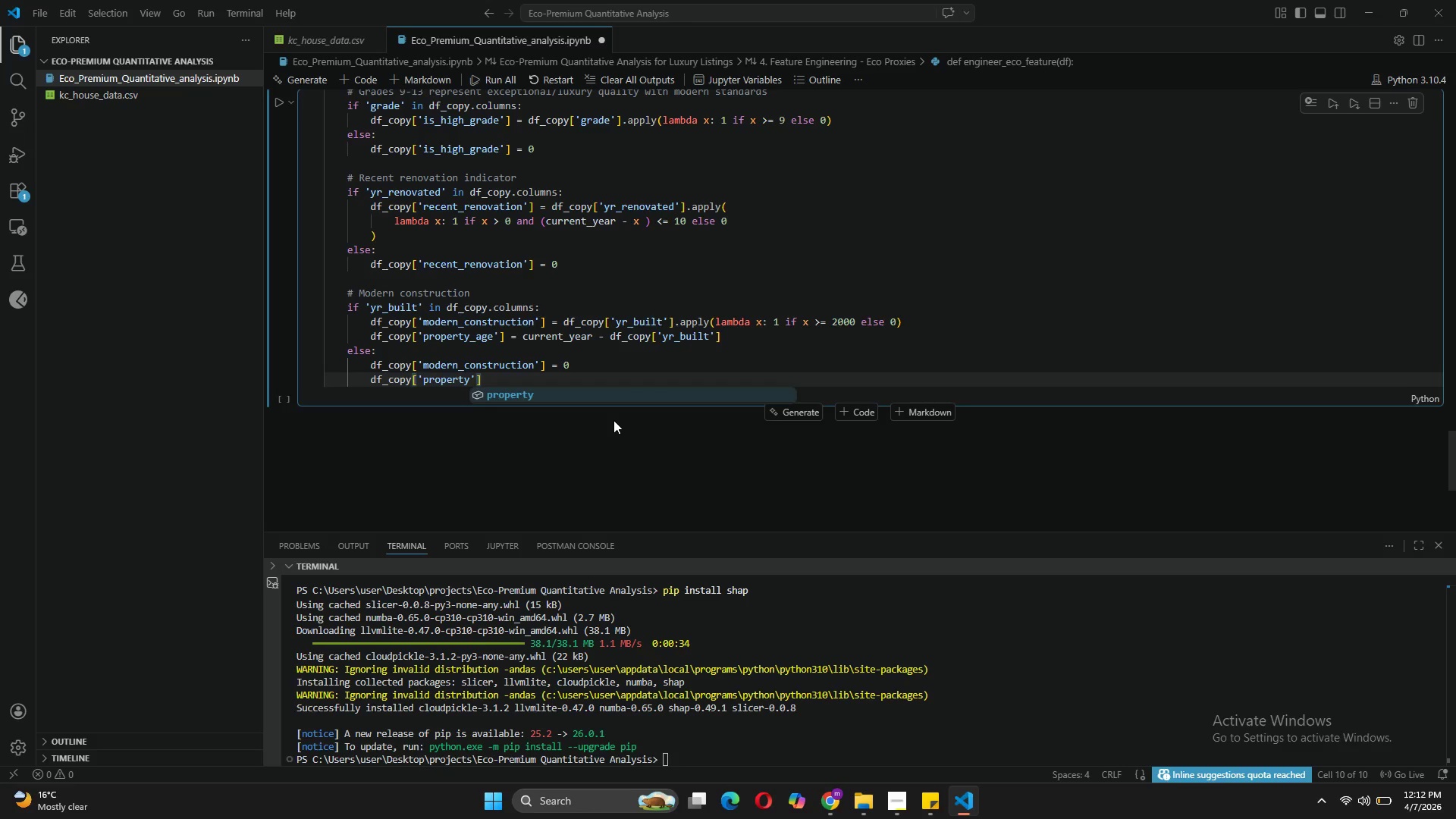 
type(_age)
 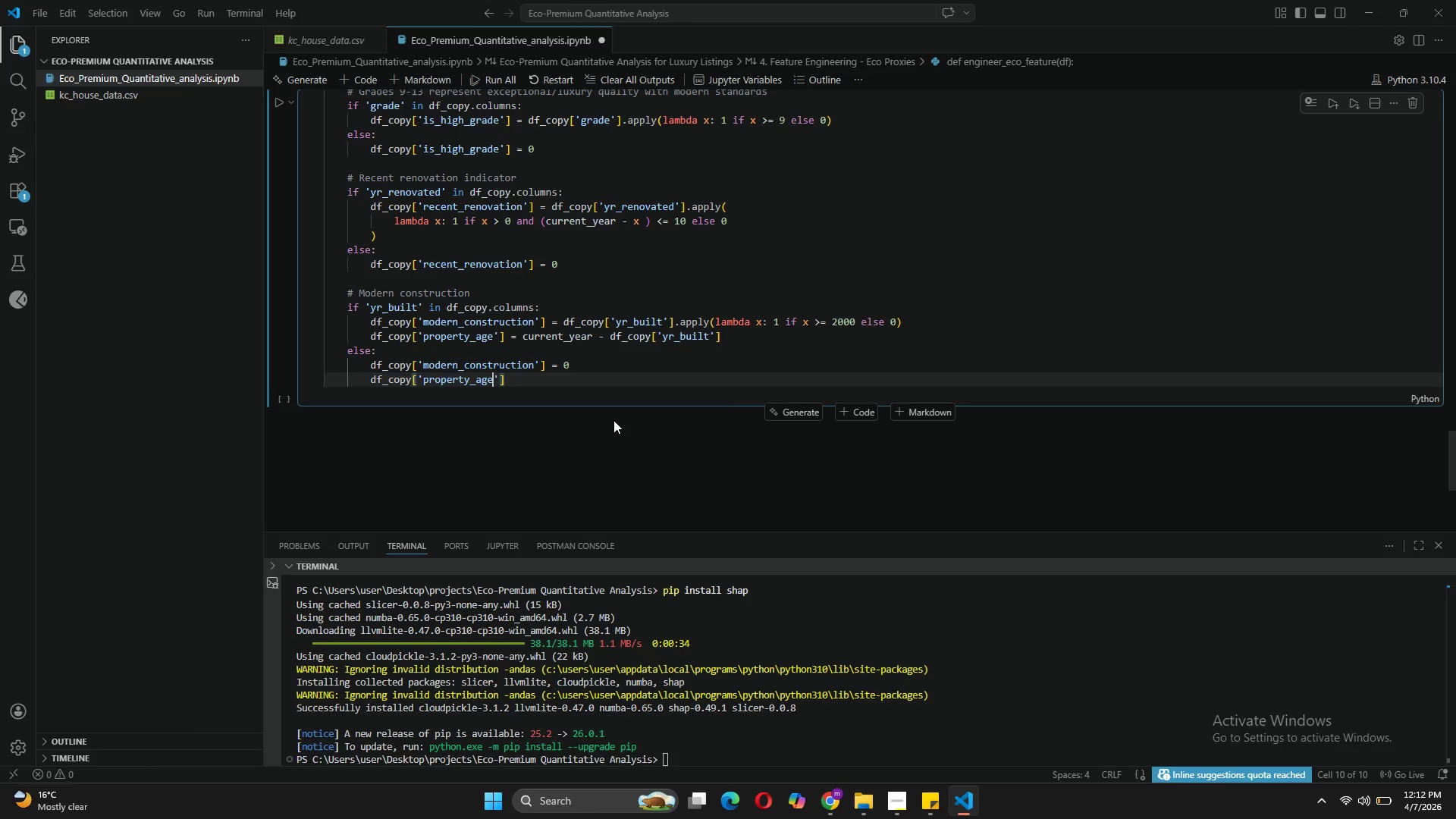 
key(ArrowRight)
 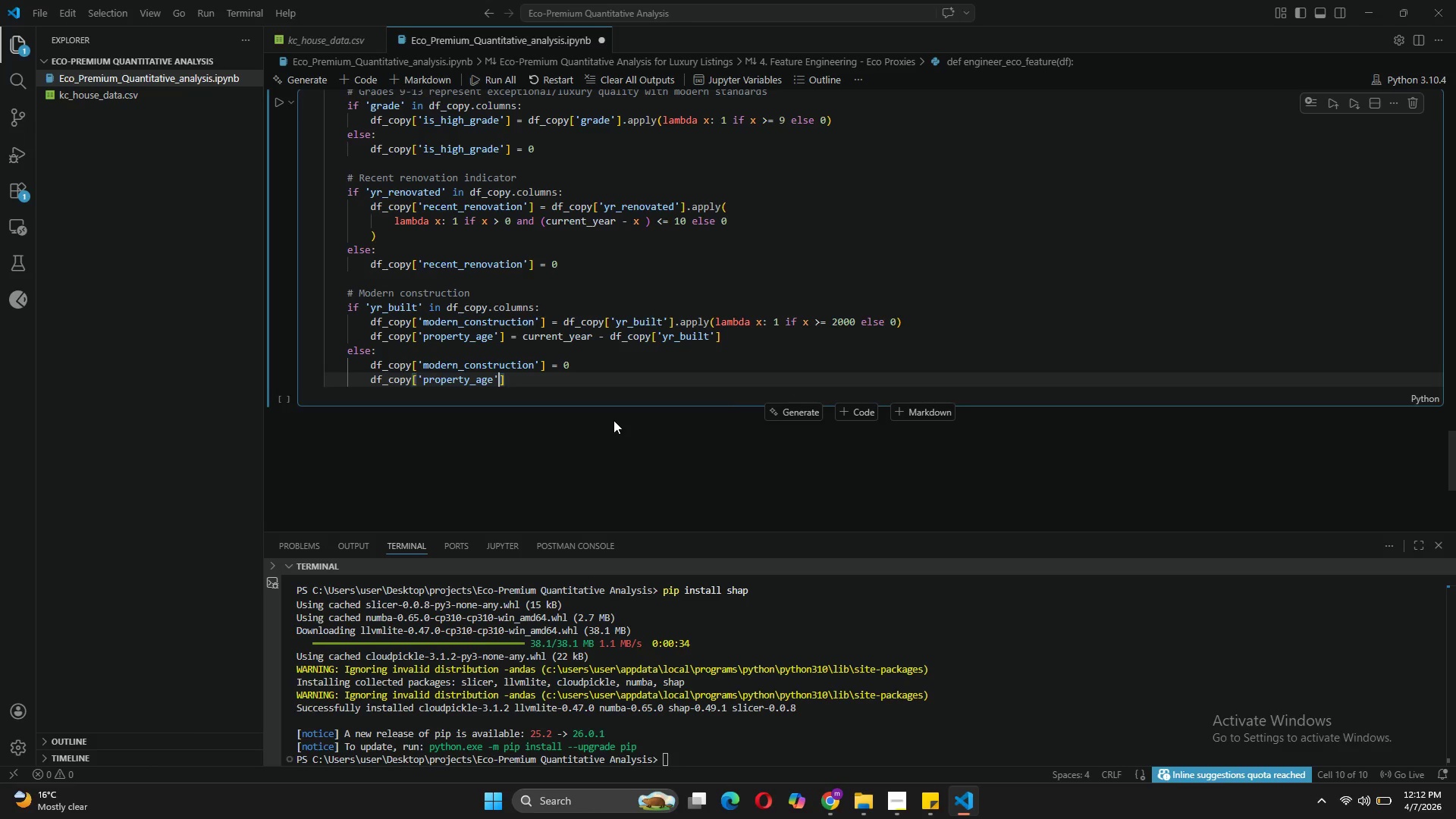 
key(ArrowRight)
 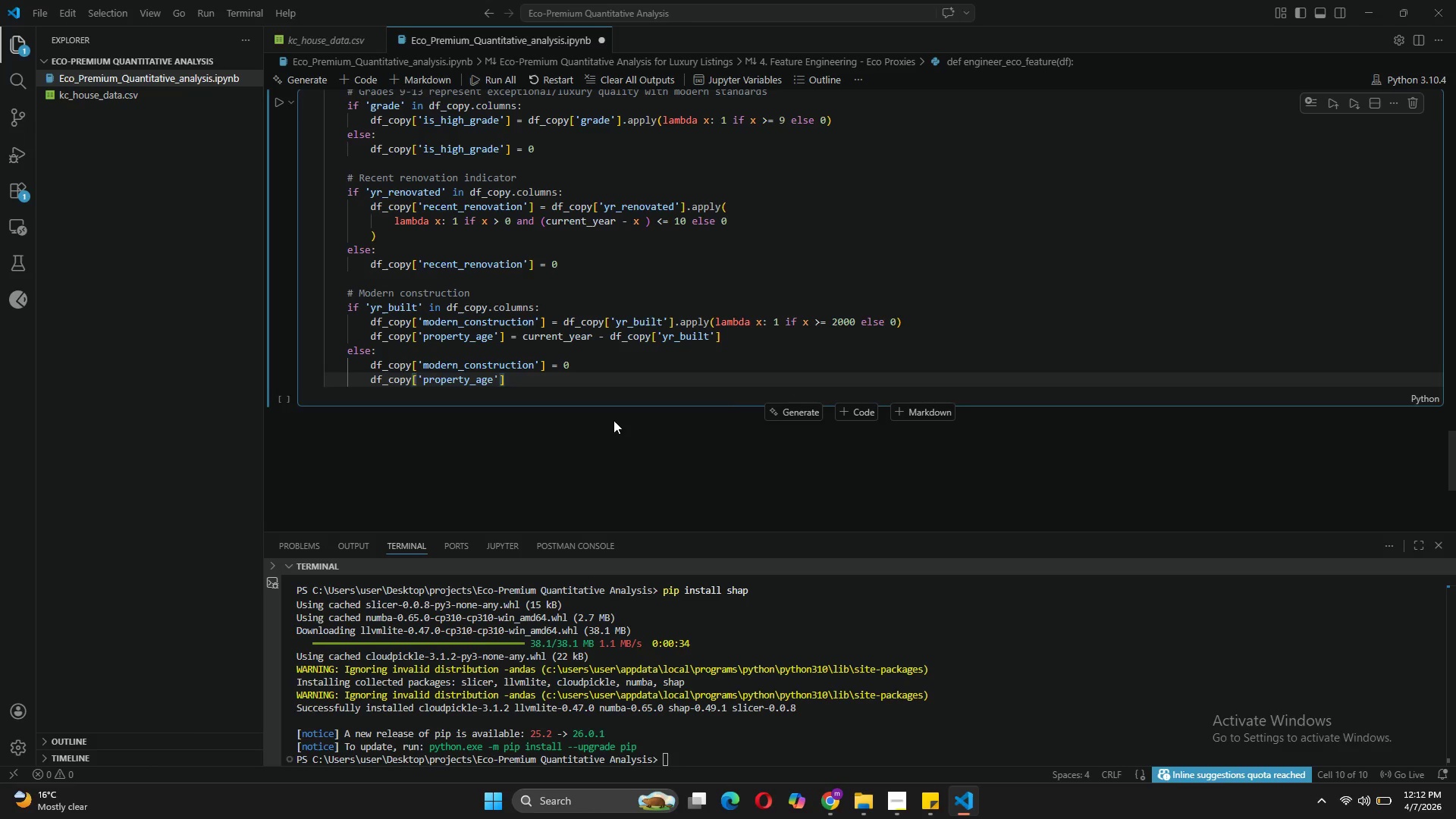 
type( = current_year - df_copy)
 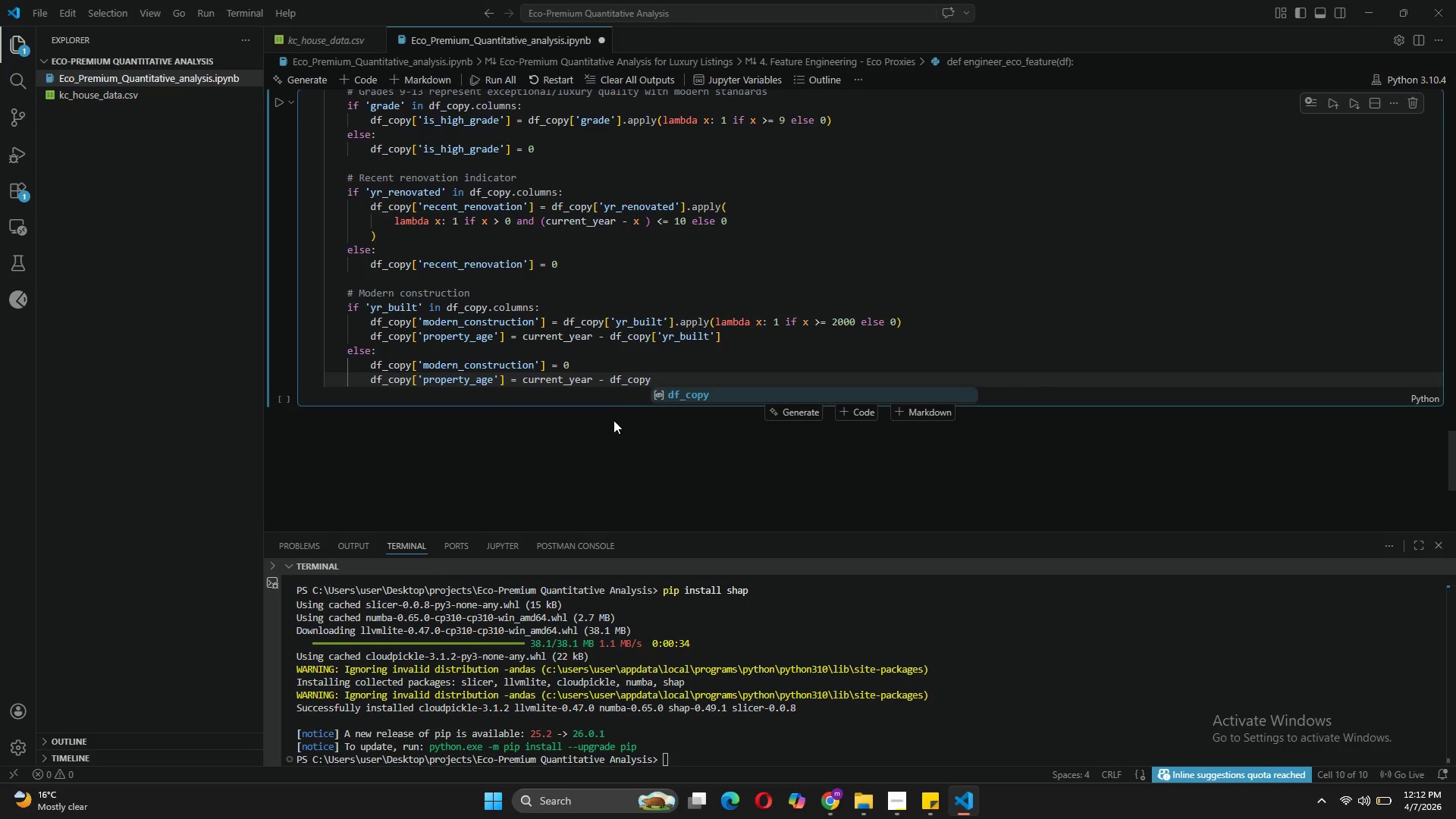 
wait(6.75)
 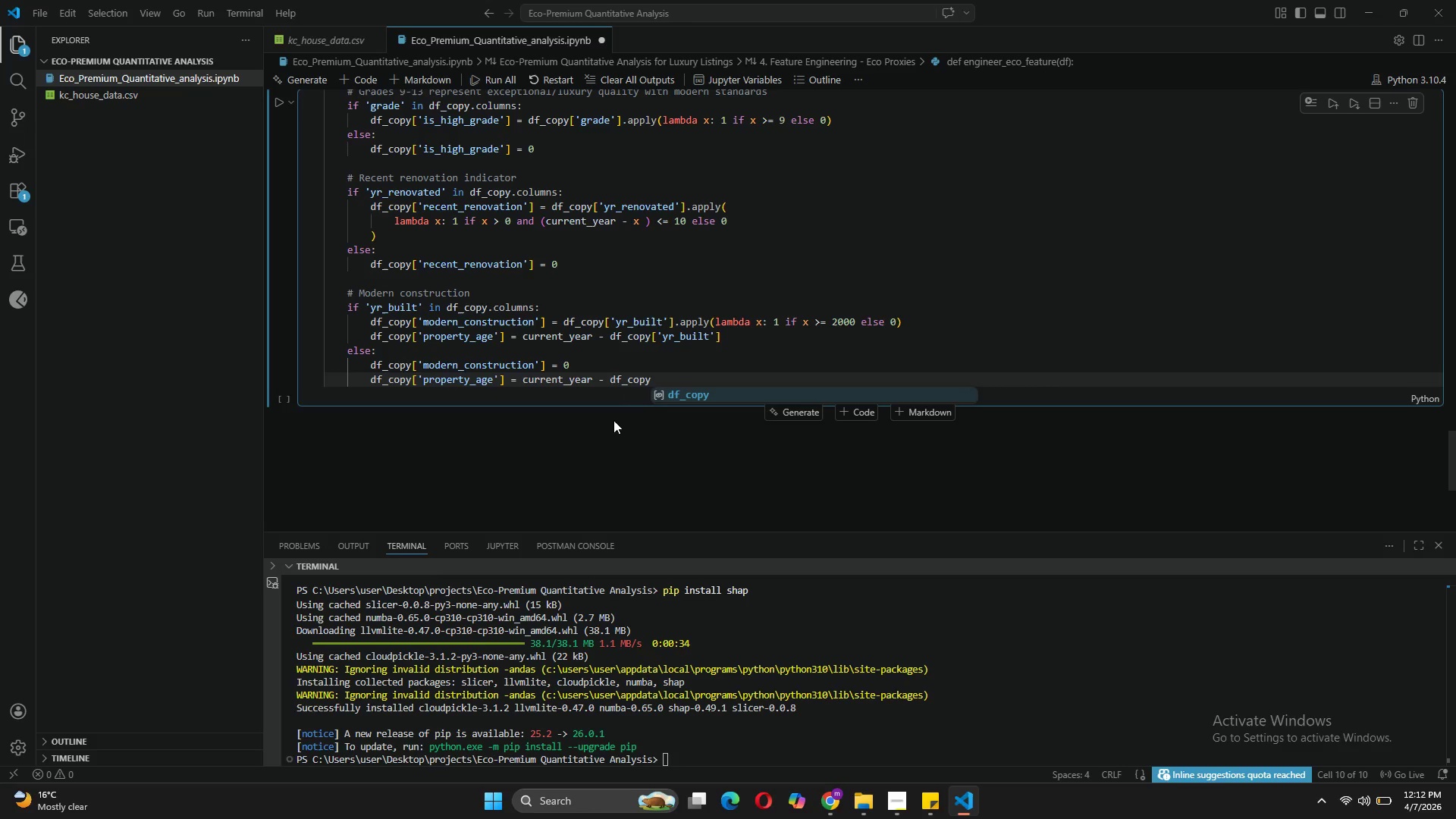 
type(['yr_built)
 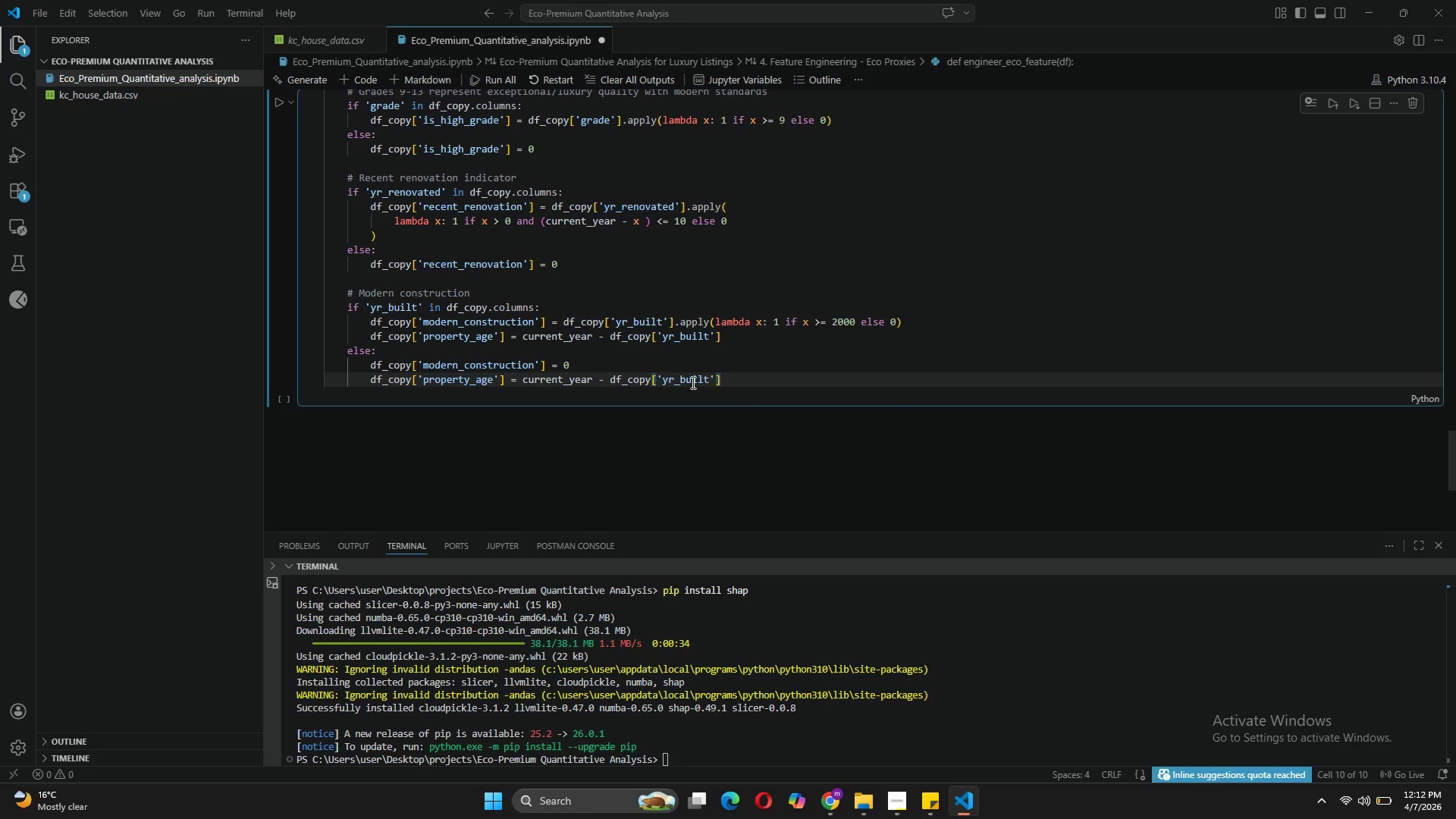 
wait(7.25)
 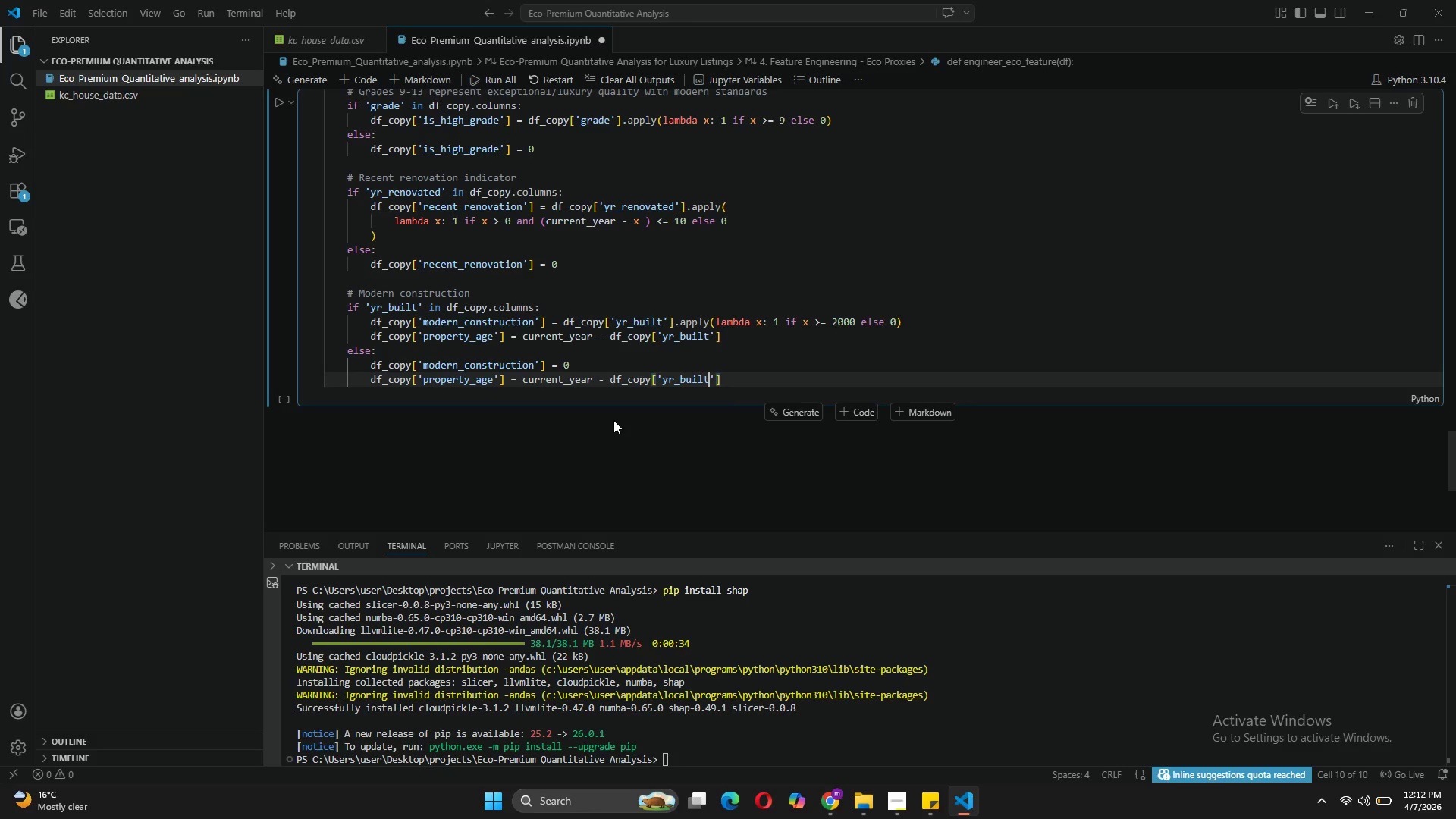 
left_click_drag(start_coordinate=[739, 381], to_coordinate=[572, 407])
 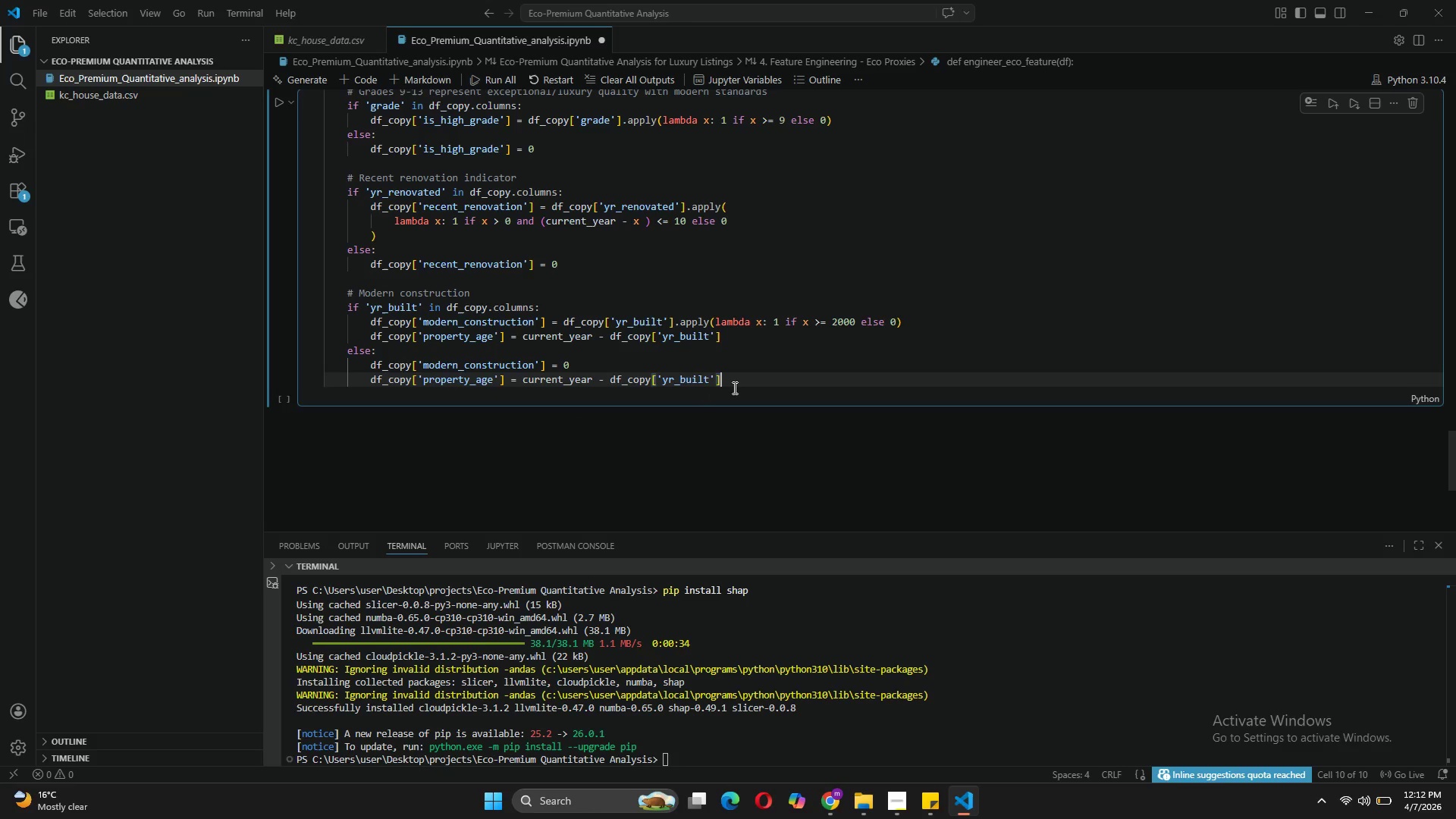 
left_click([733, 388])
 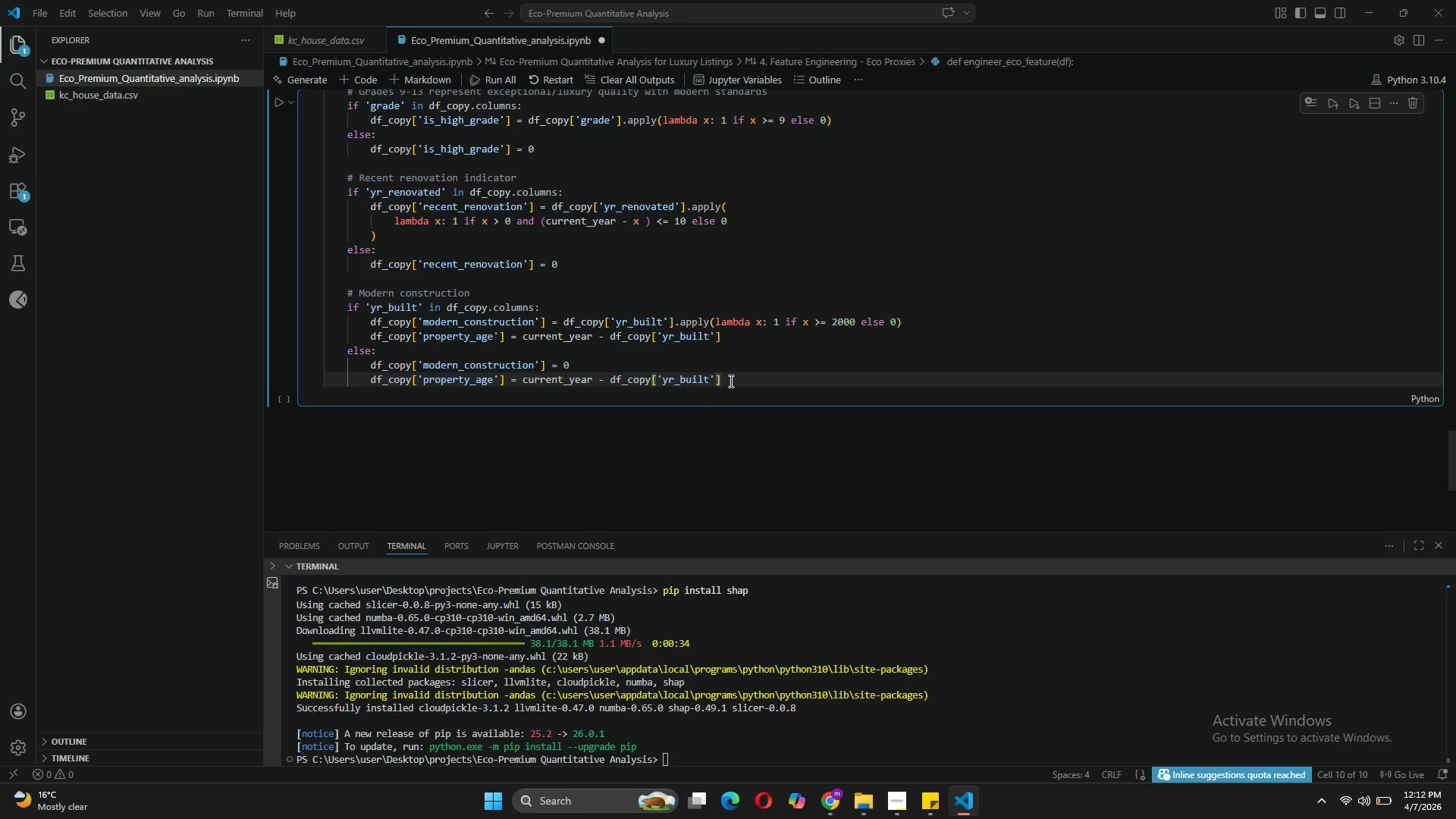 
left_click_drag(start_coordinate=[730, 381], to_coordinate=[522, 381])
 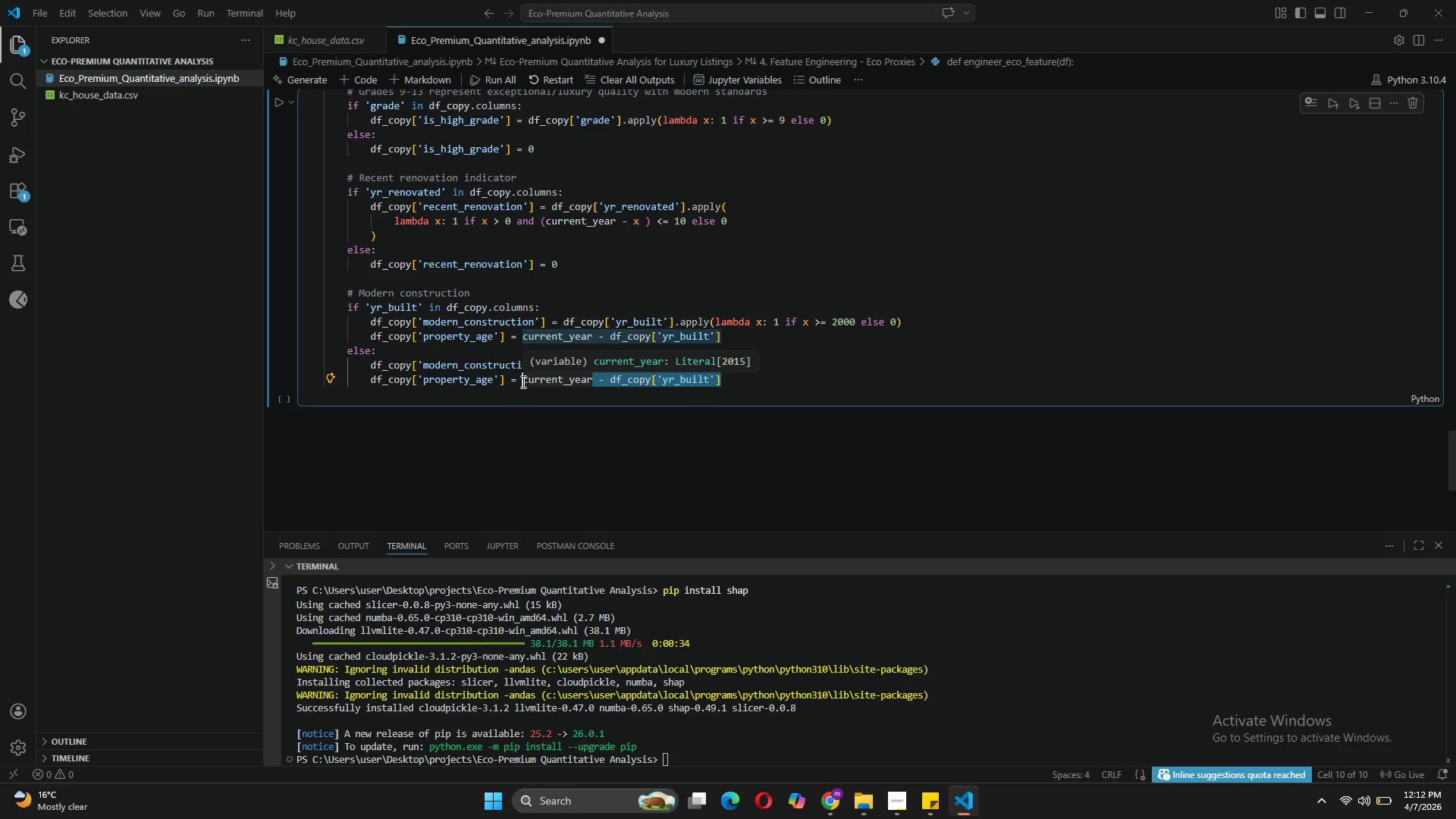 
key(0)
 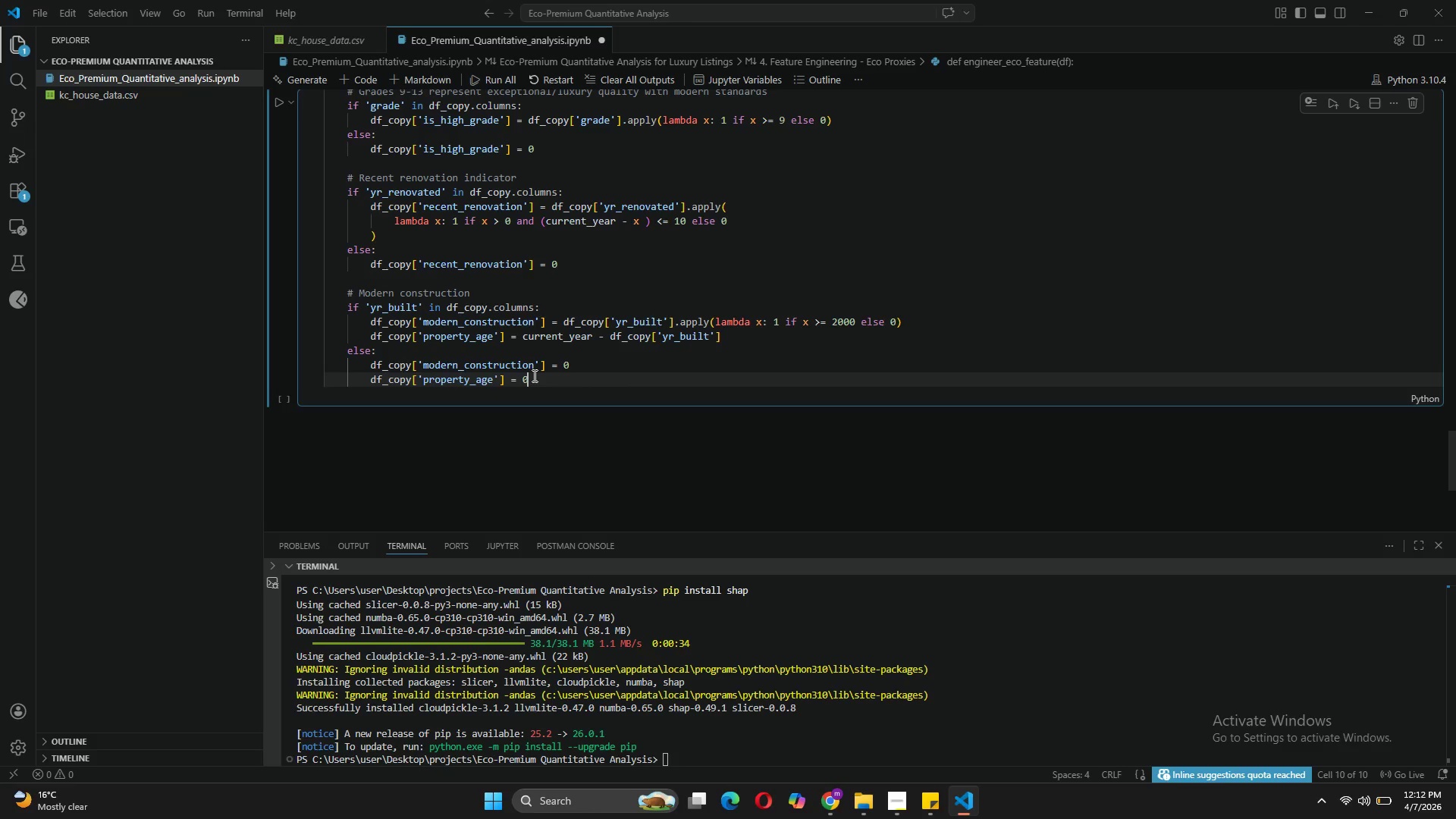 
wait(6.61)
 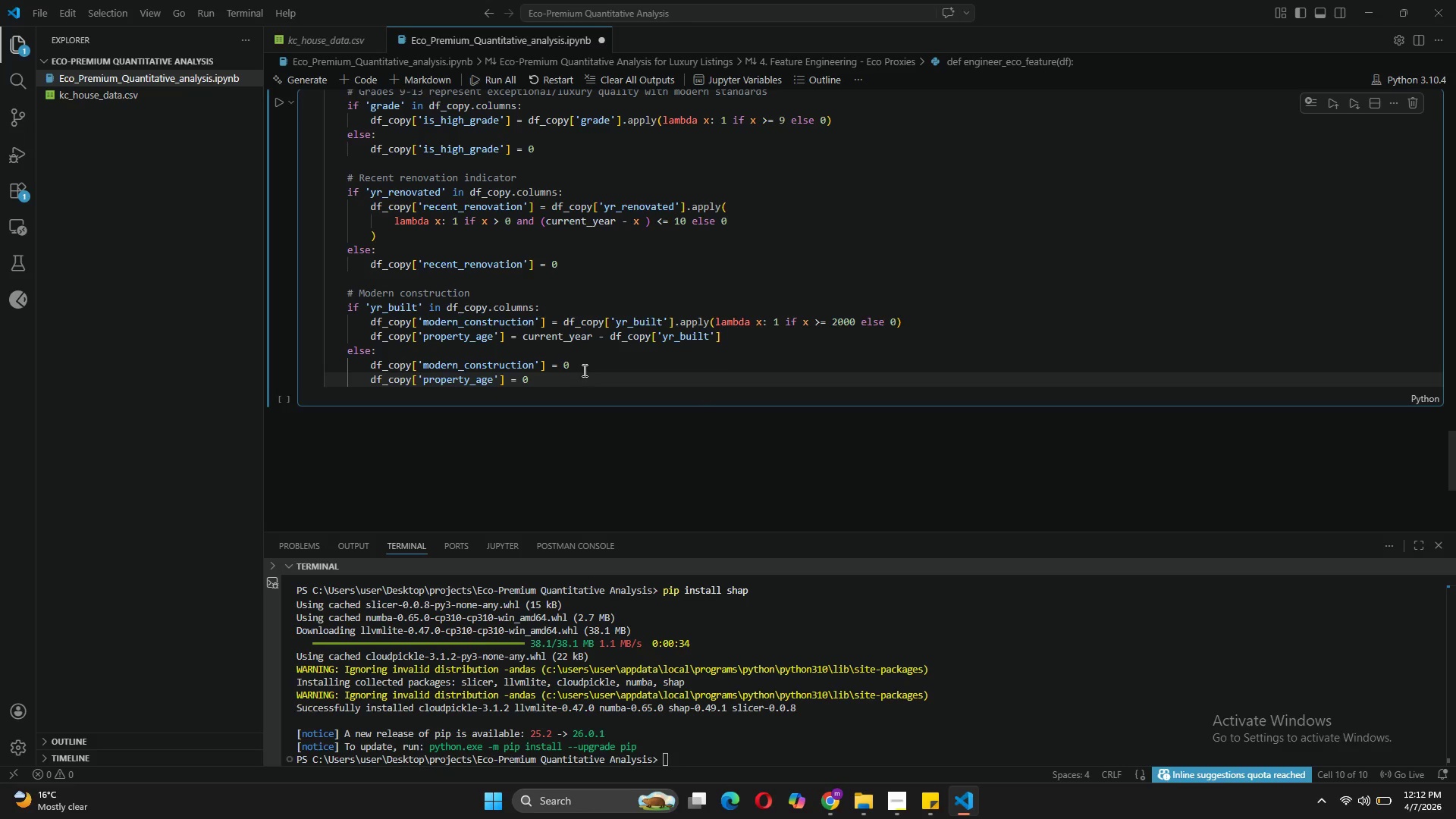 
key(Enter)
 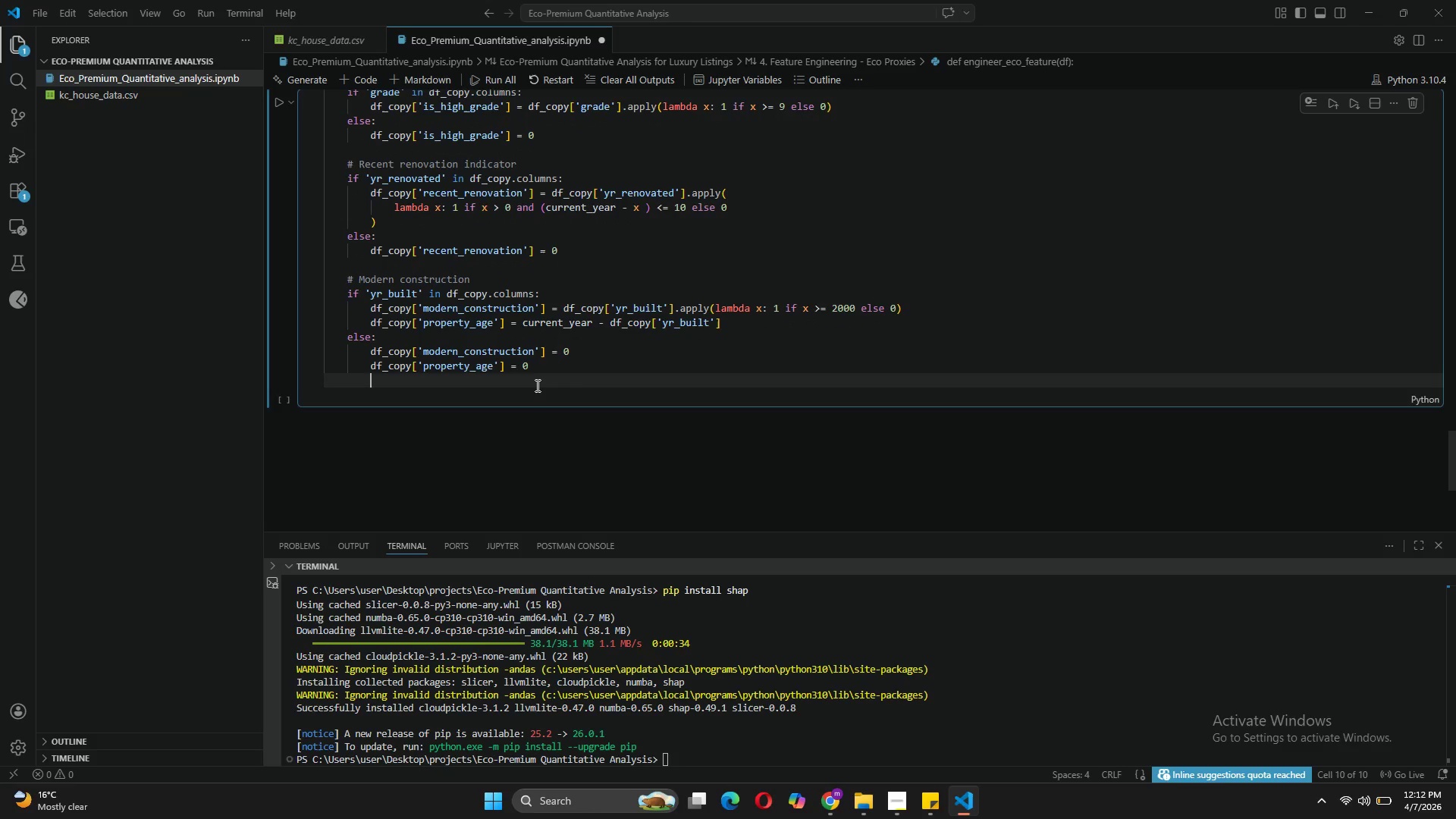 
key(Enter)
 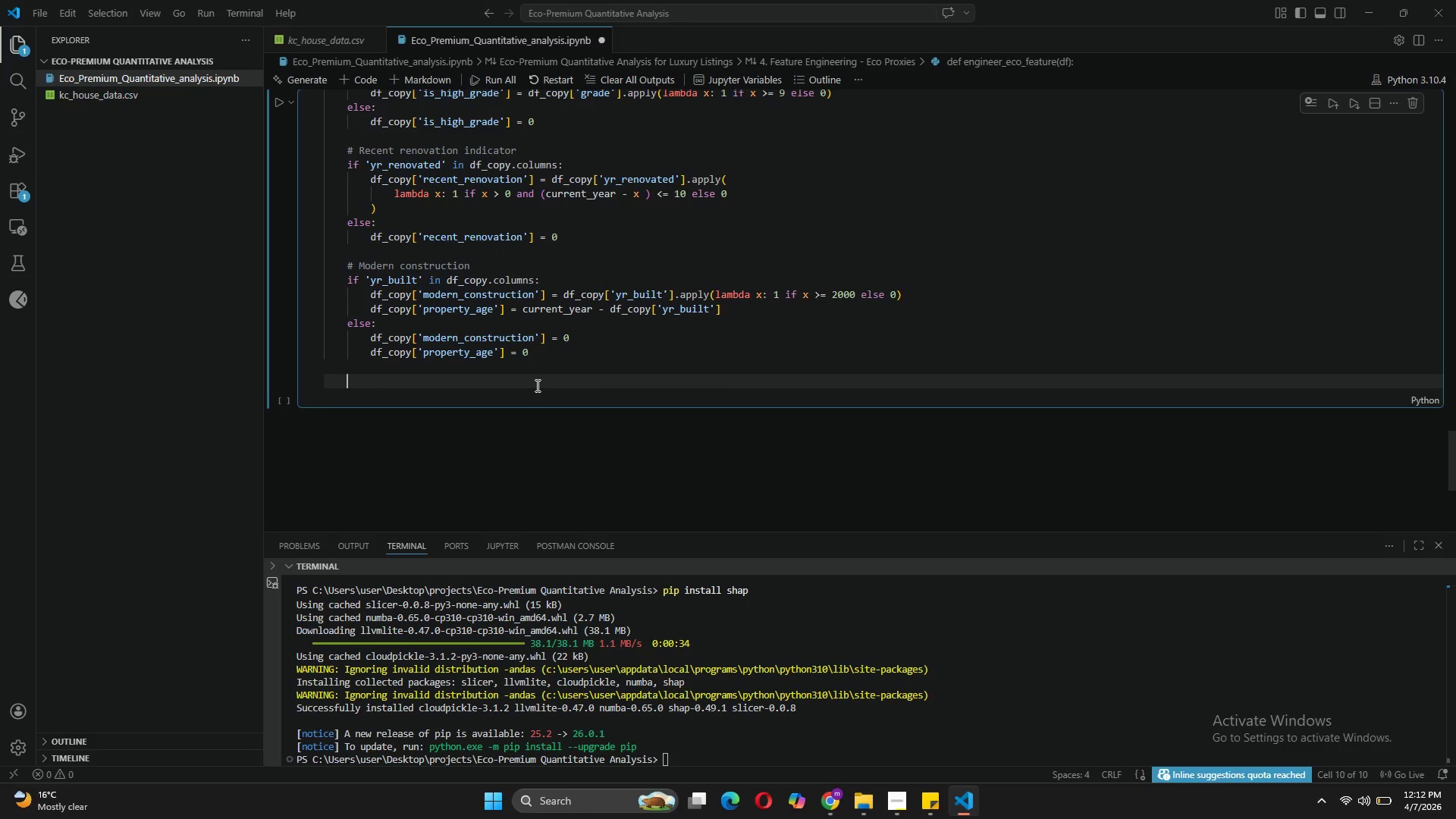 
key(Backspace)
type(# Combined Eco)
 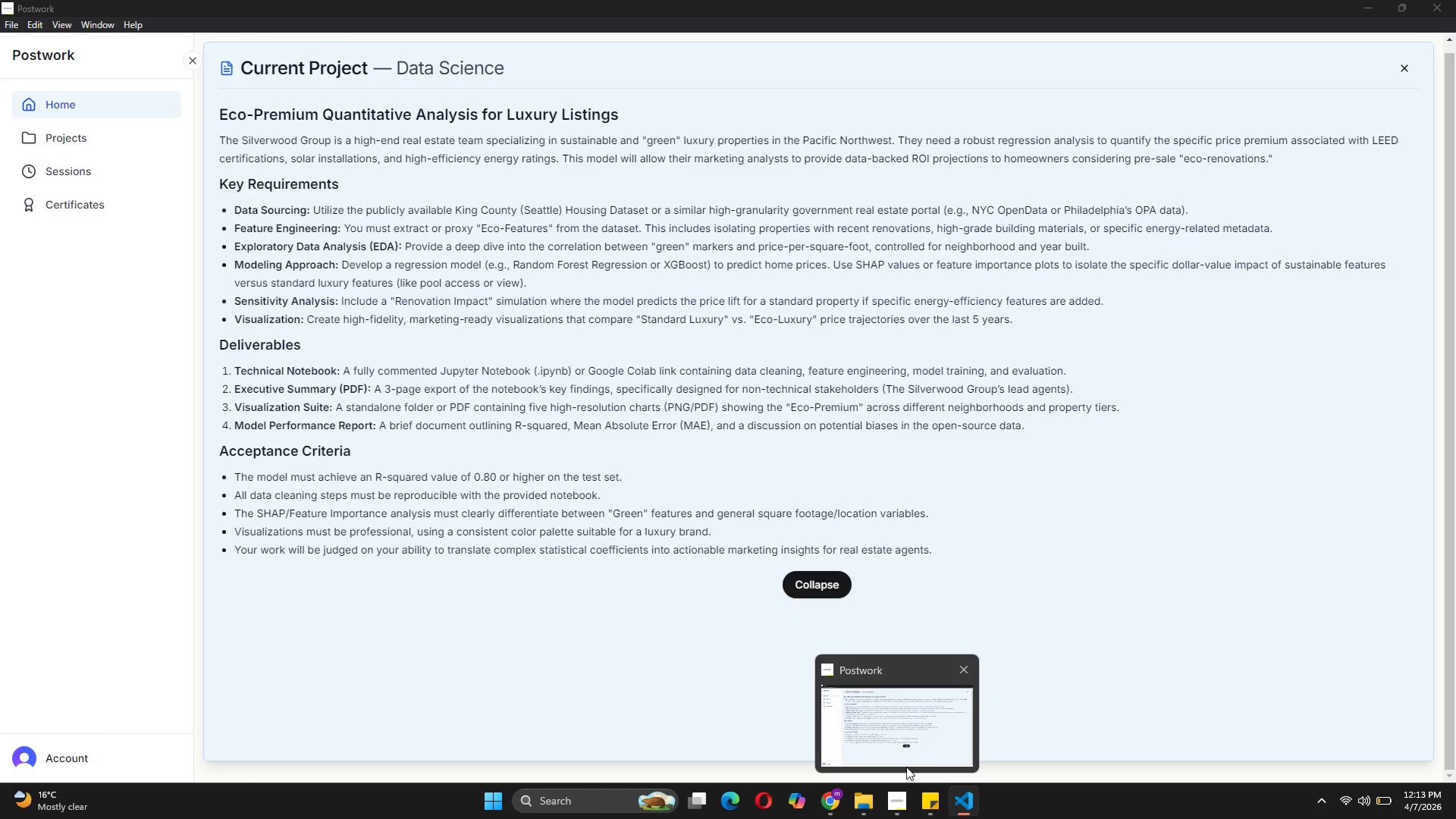 
left_click([906, 767])